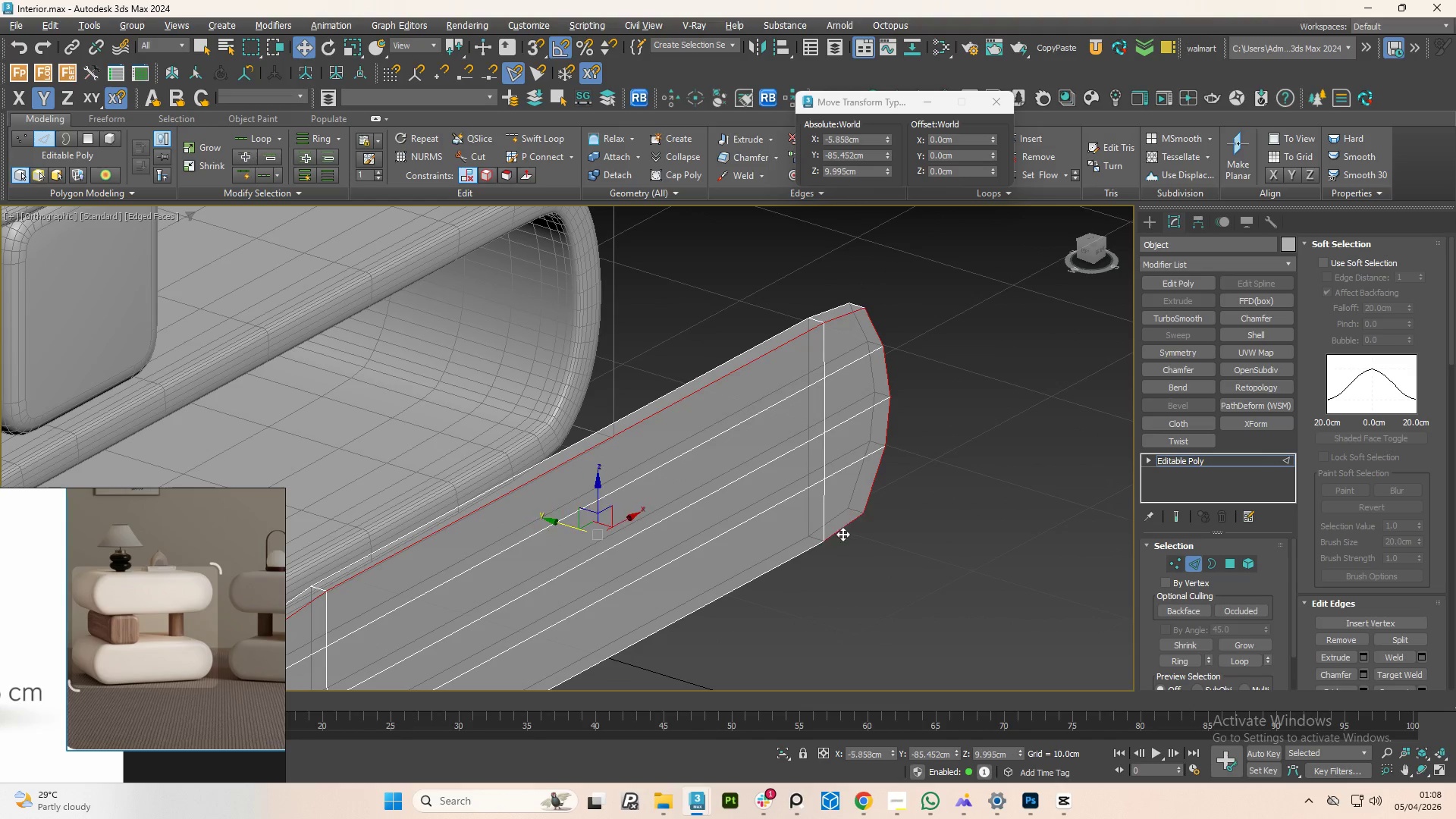 
double_click([843, 534])
 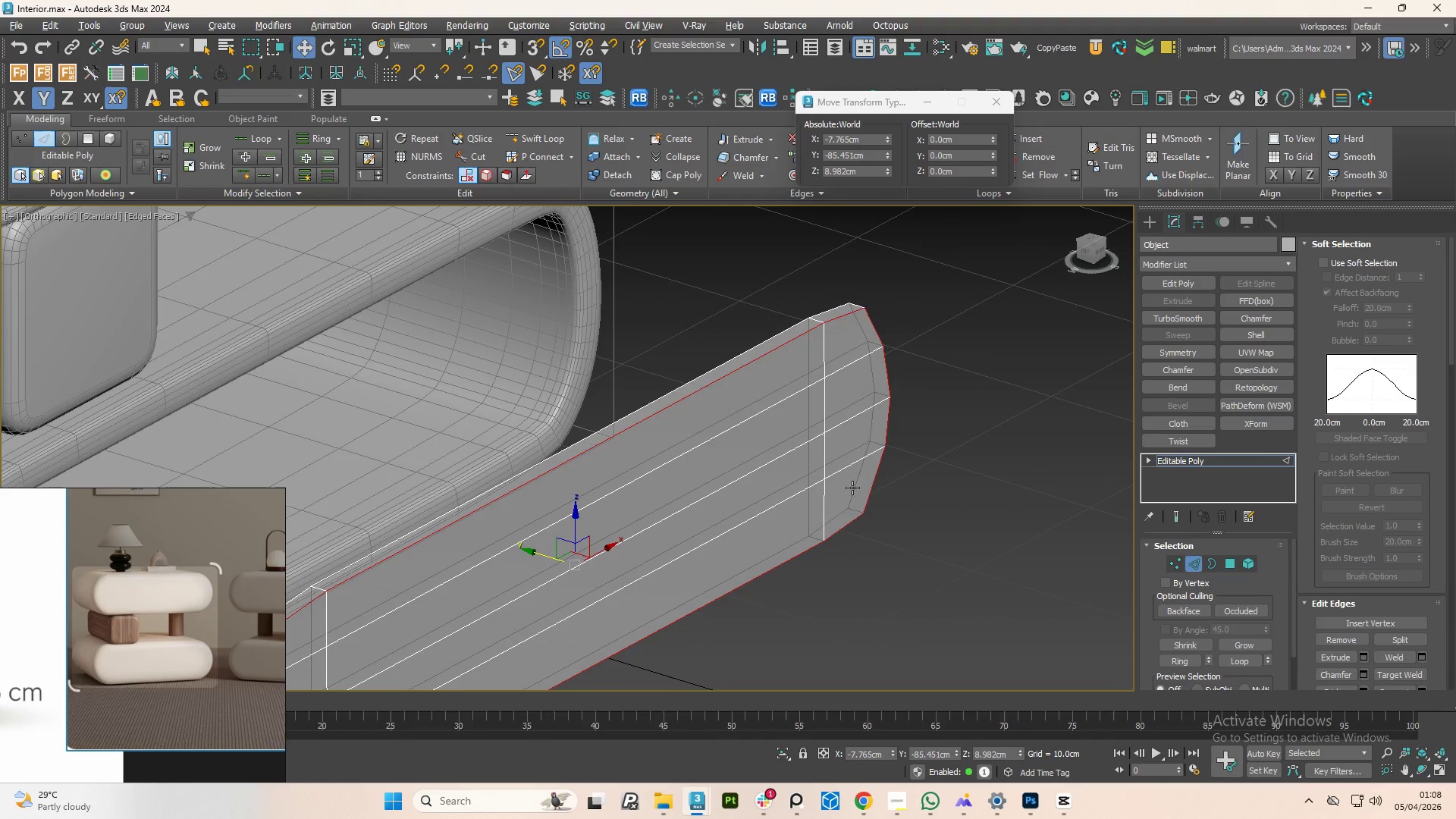 
key(Alt+AltLeft)
 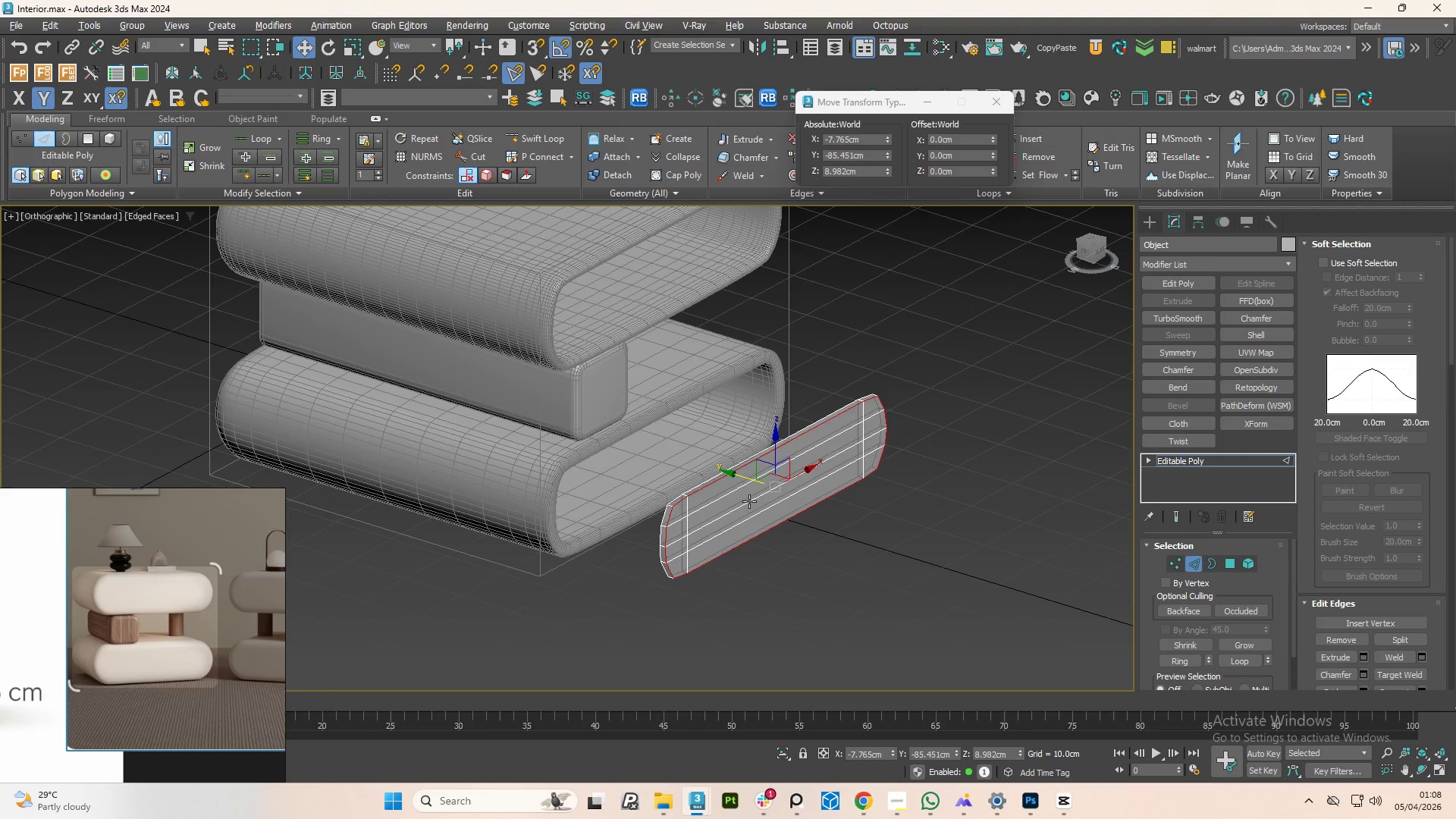 
hold_key(key=AltLeft, duration=1.14)
 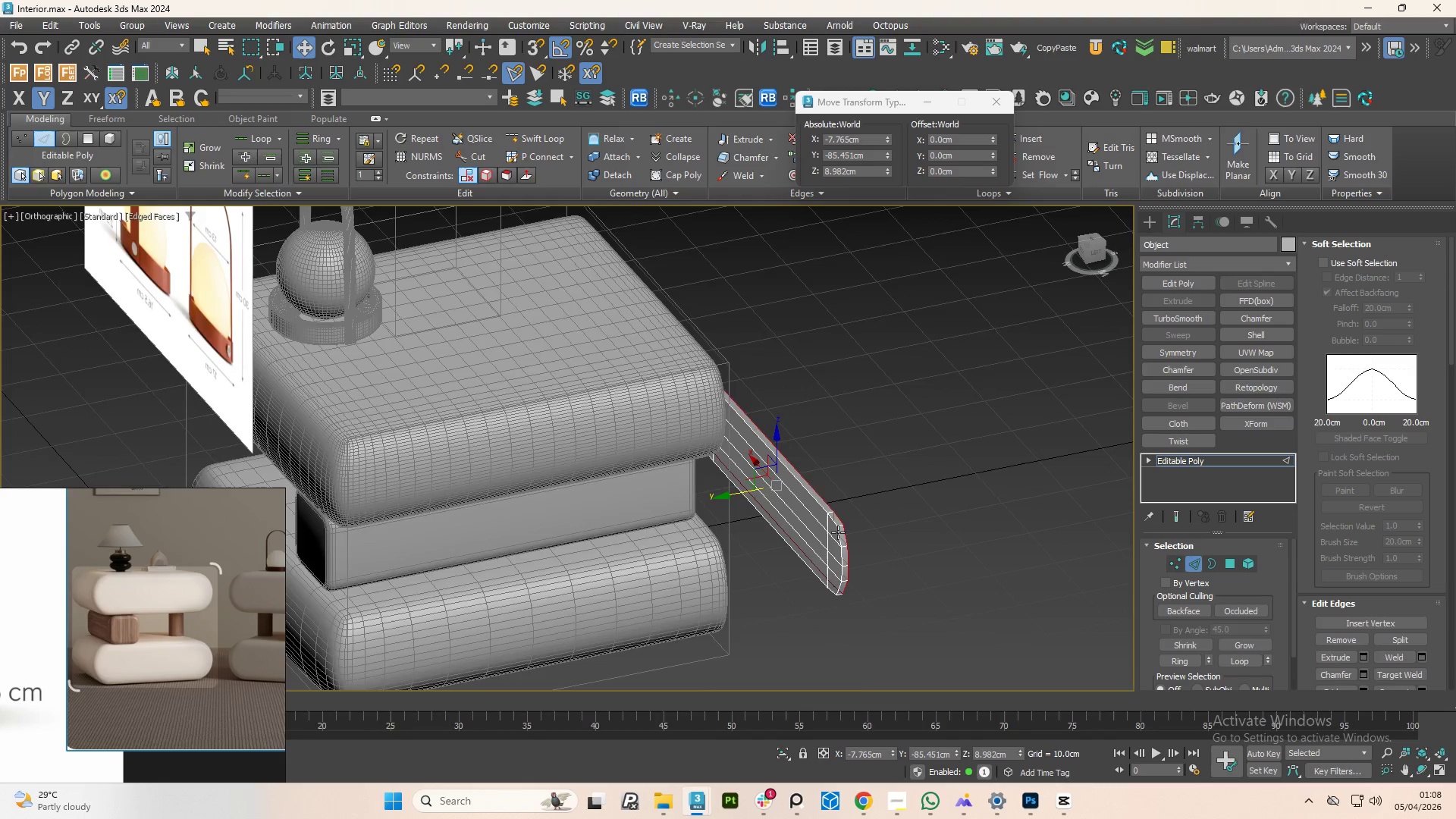 
scroll: coordinate [887, 444], scroll_direction: down, amount: 3.0
 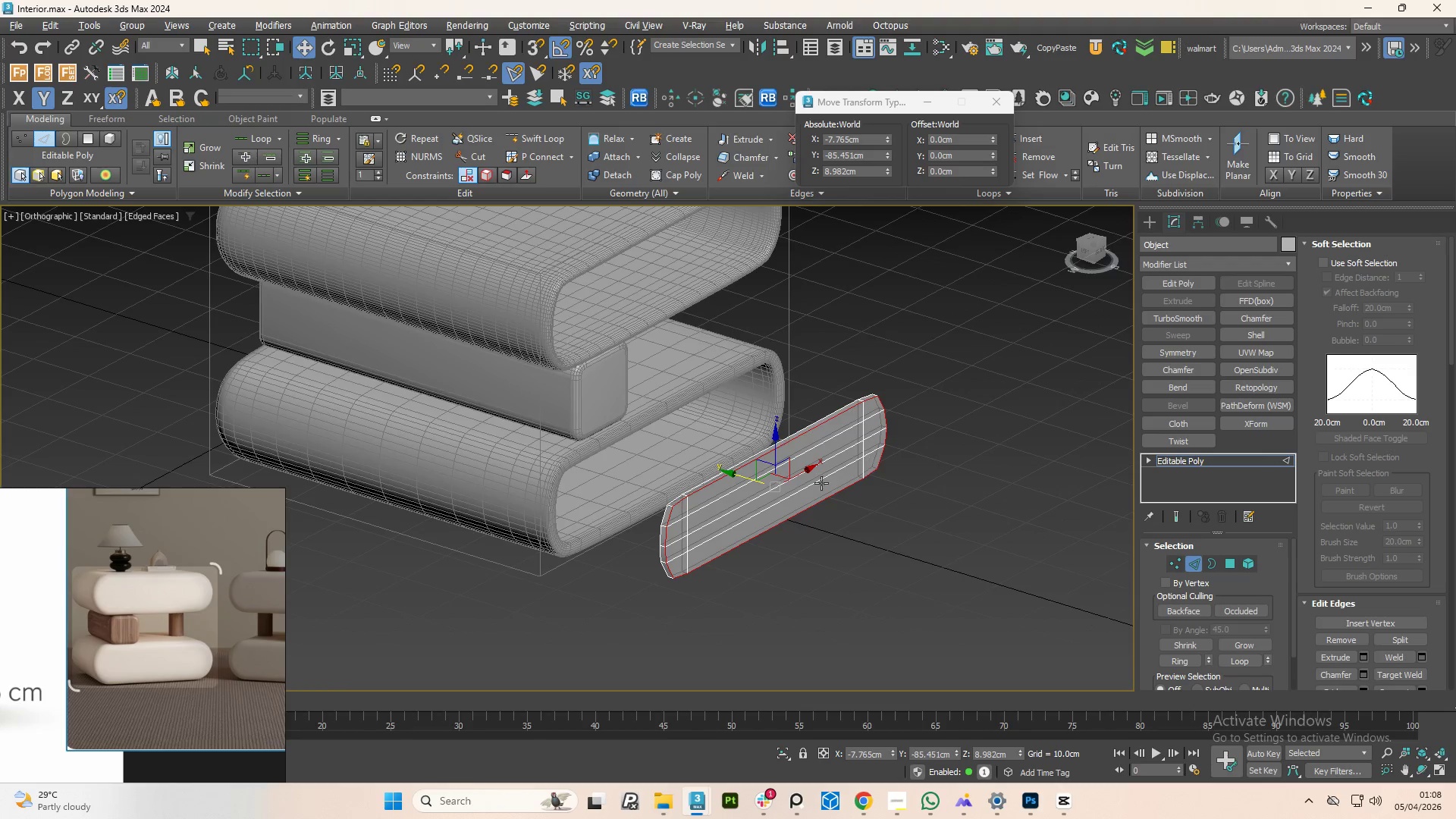 
hold_key(key=ControlLeft, duration=1.5)
left_click([838, 532])
 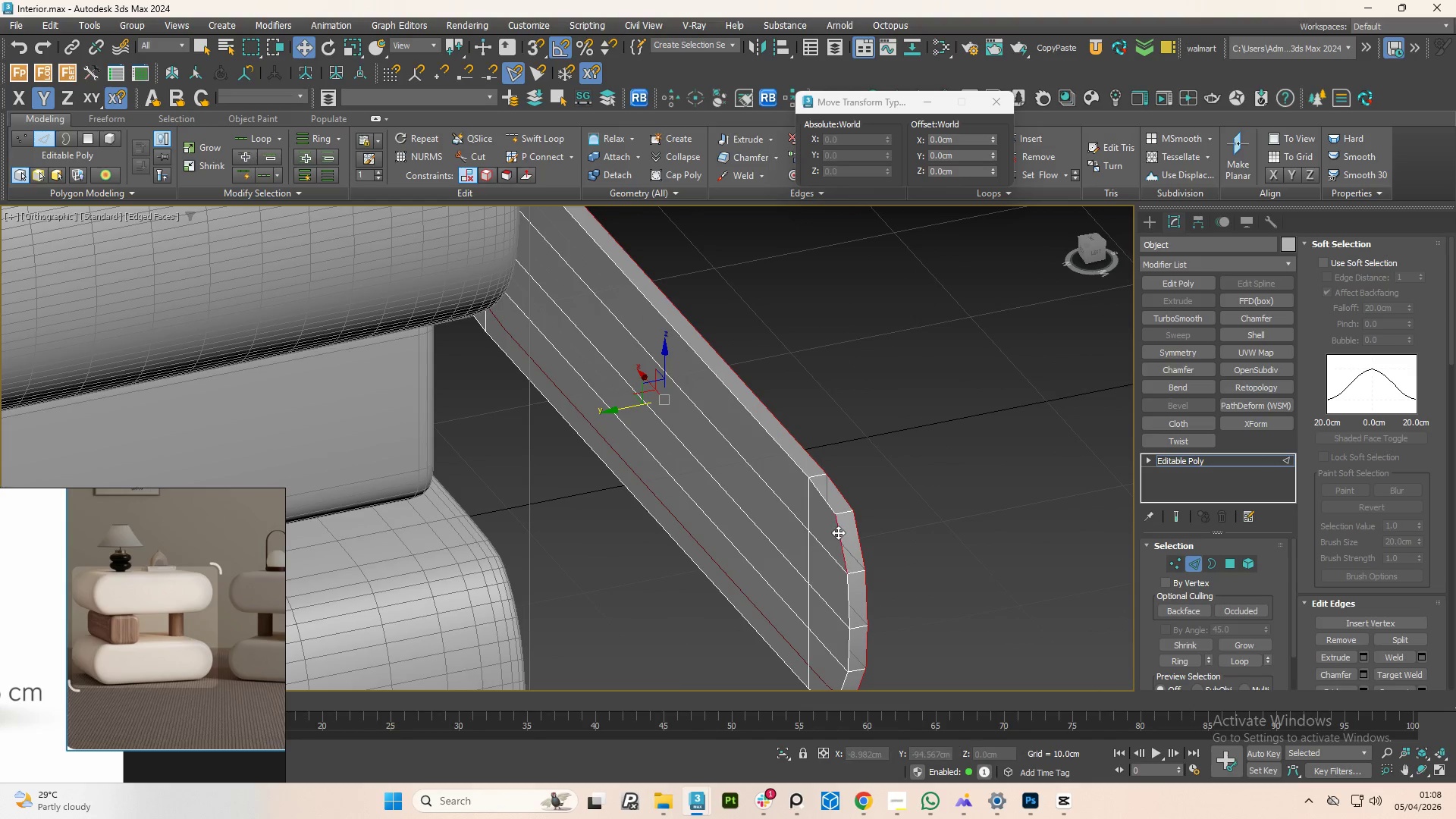 
scroll: coordinate [838, 532], scroll_direction: up, amount: 3.0
 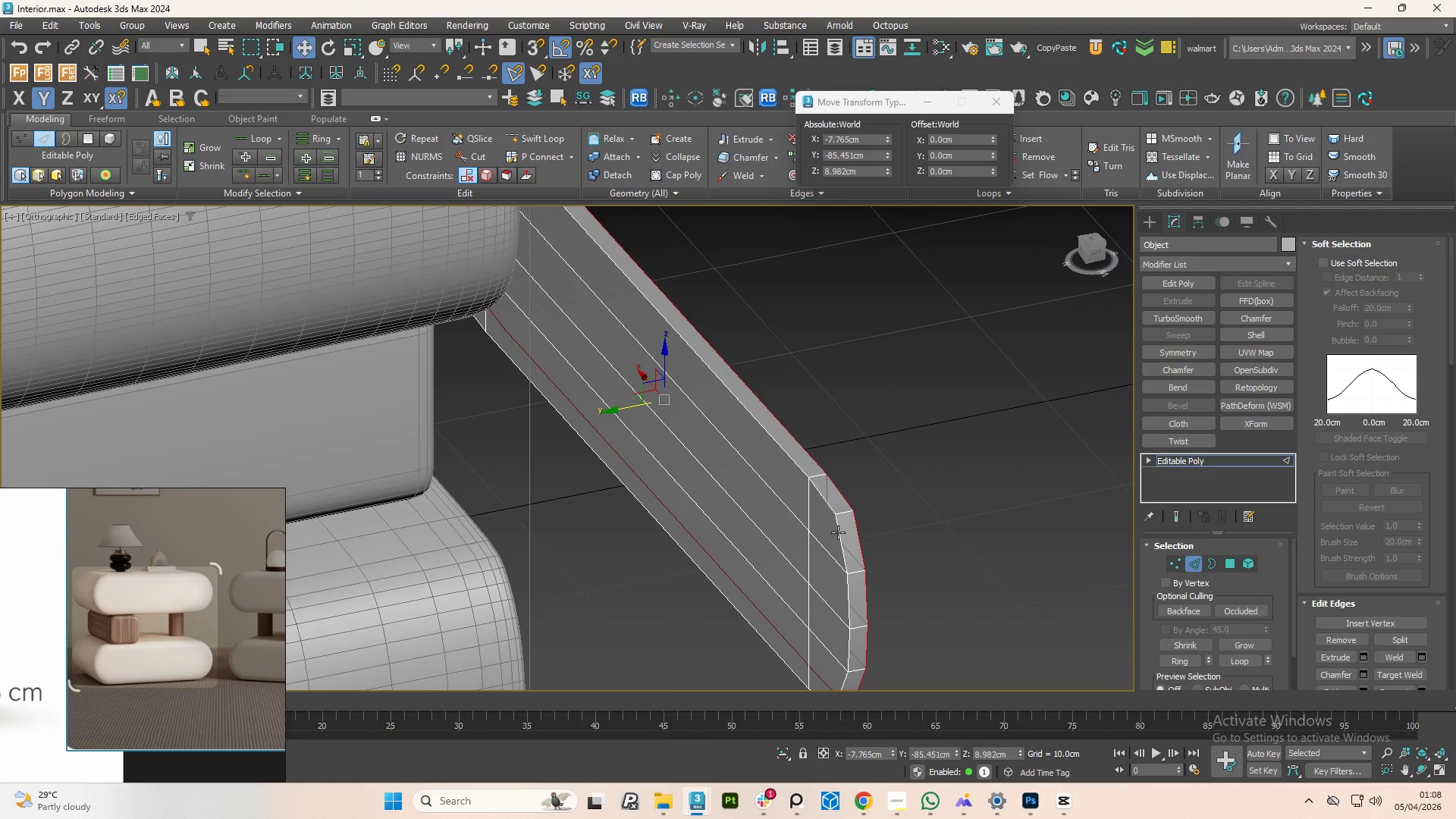 
double_click([838, 532])
 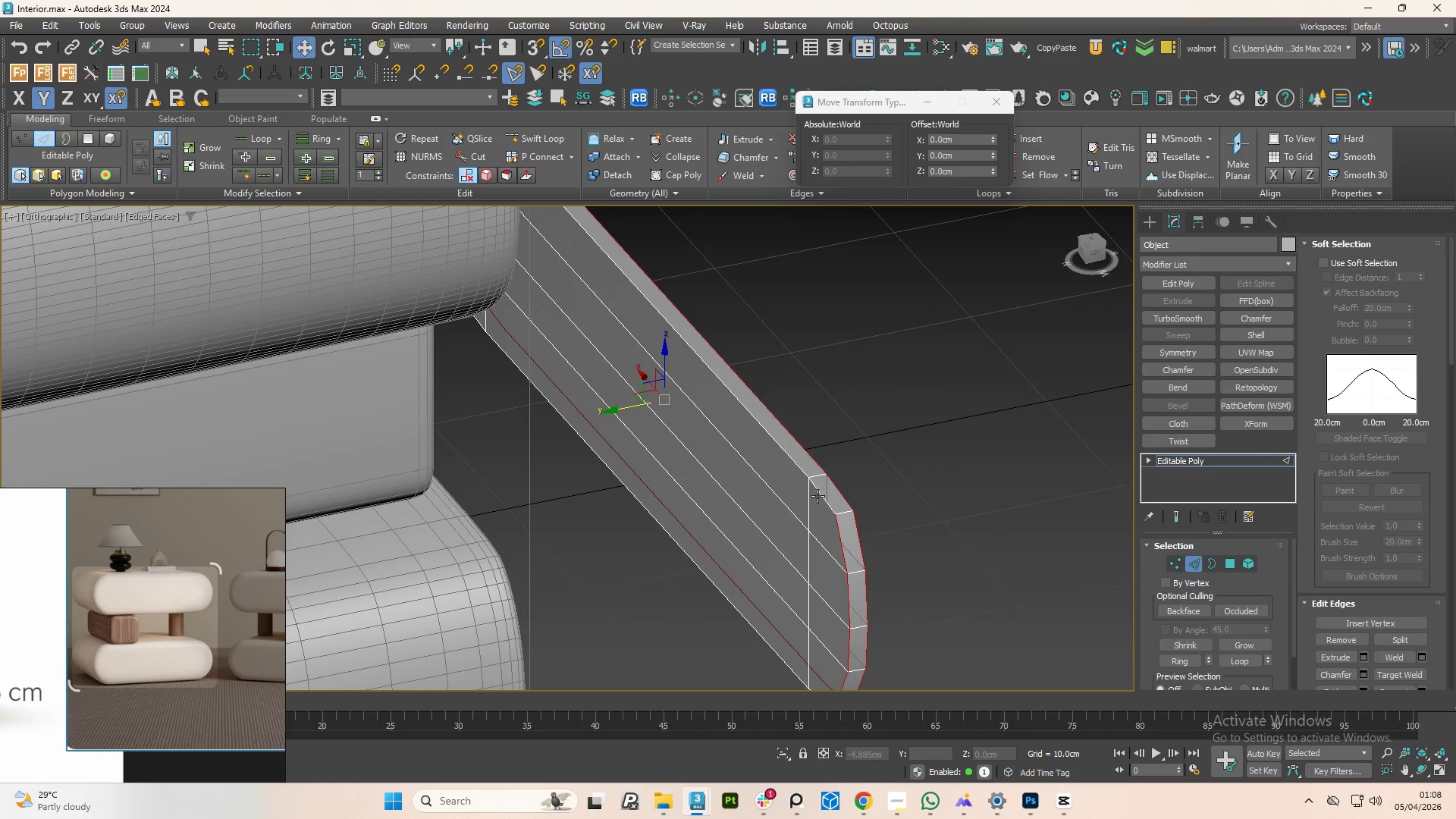 
left_click([819, 497])
 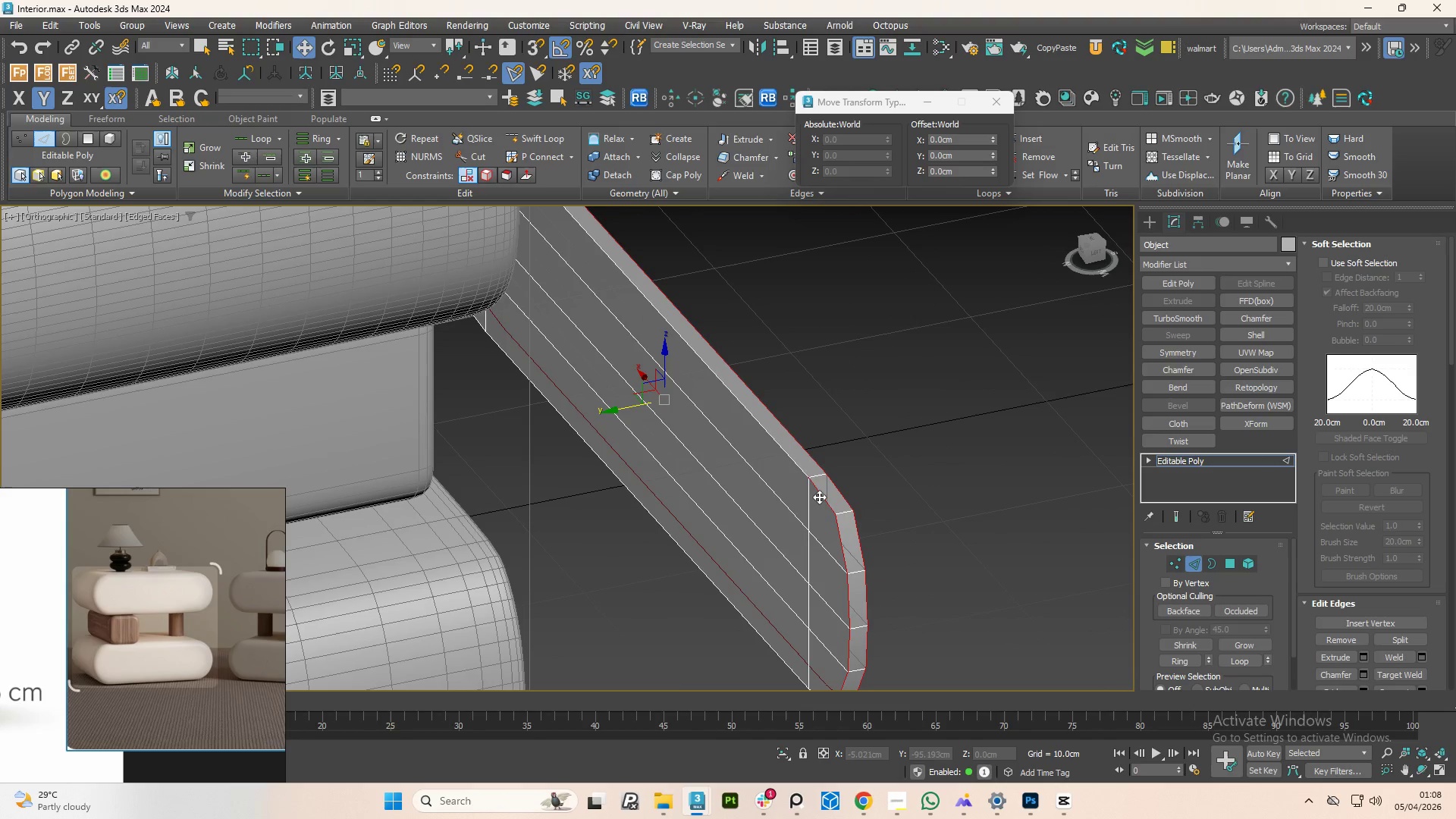 
hold_key(key=ControlLeft, duration=1.52)
double_click([819, 497])
 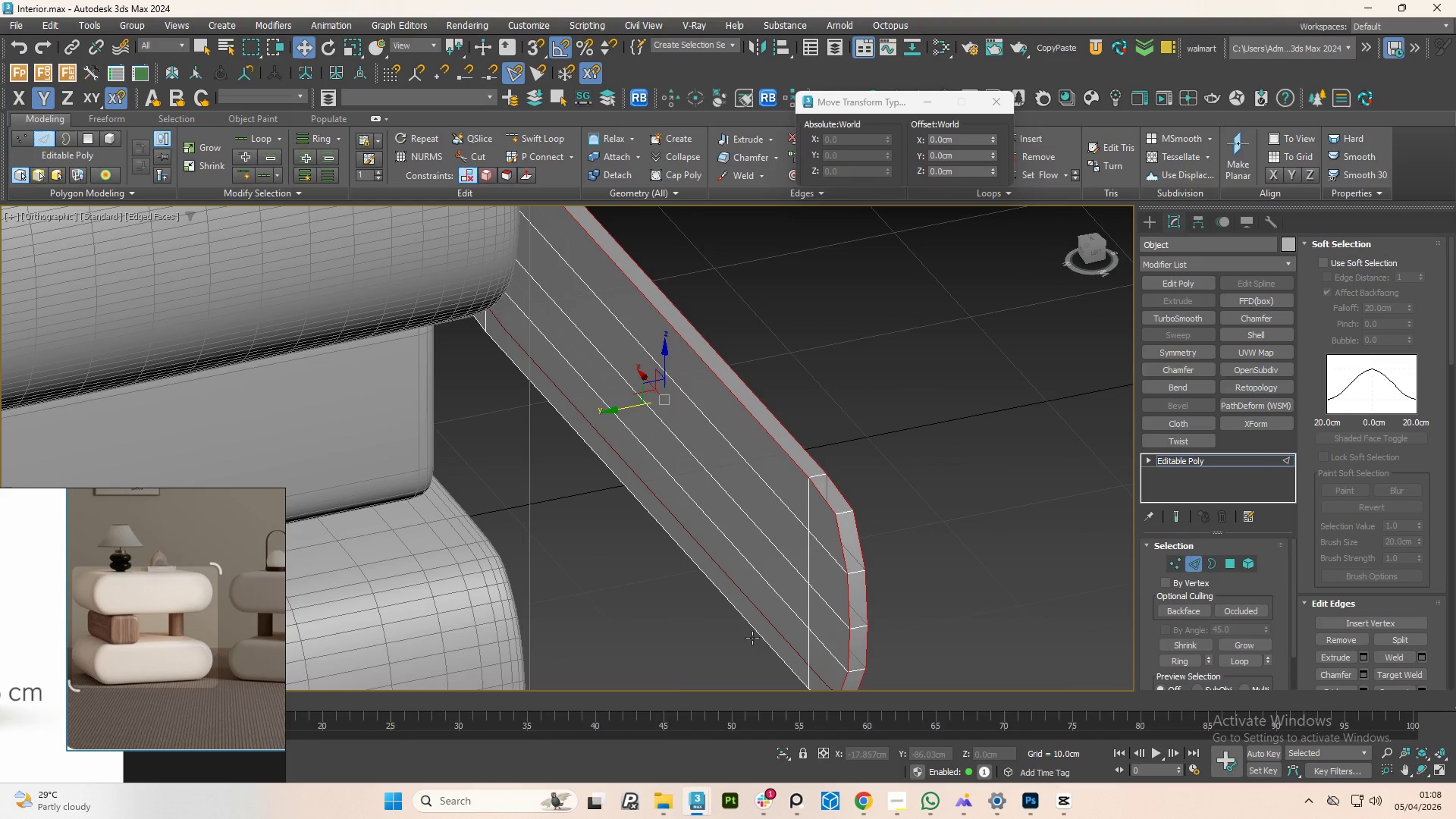 
hold_key(key=ControlLeft, duration=0.59)
left_click([753, 635])
 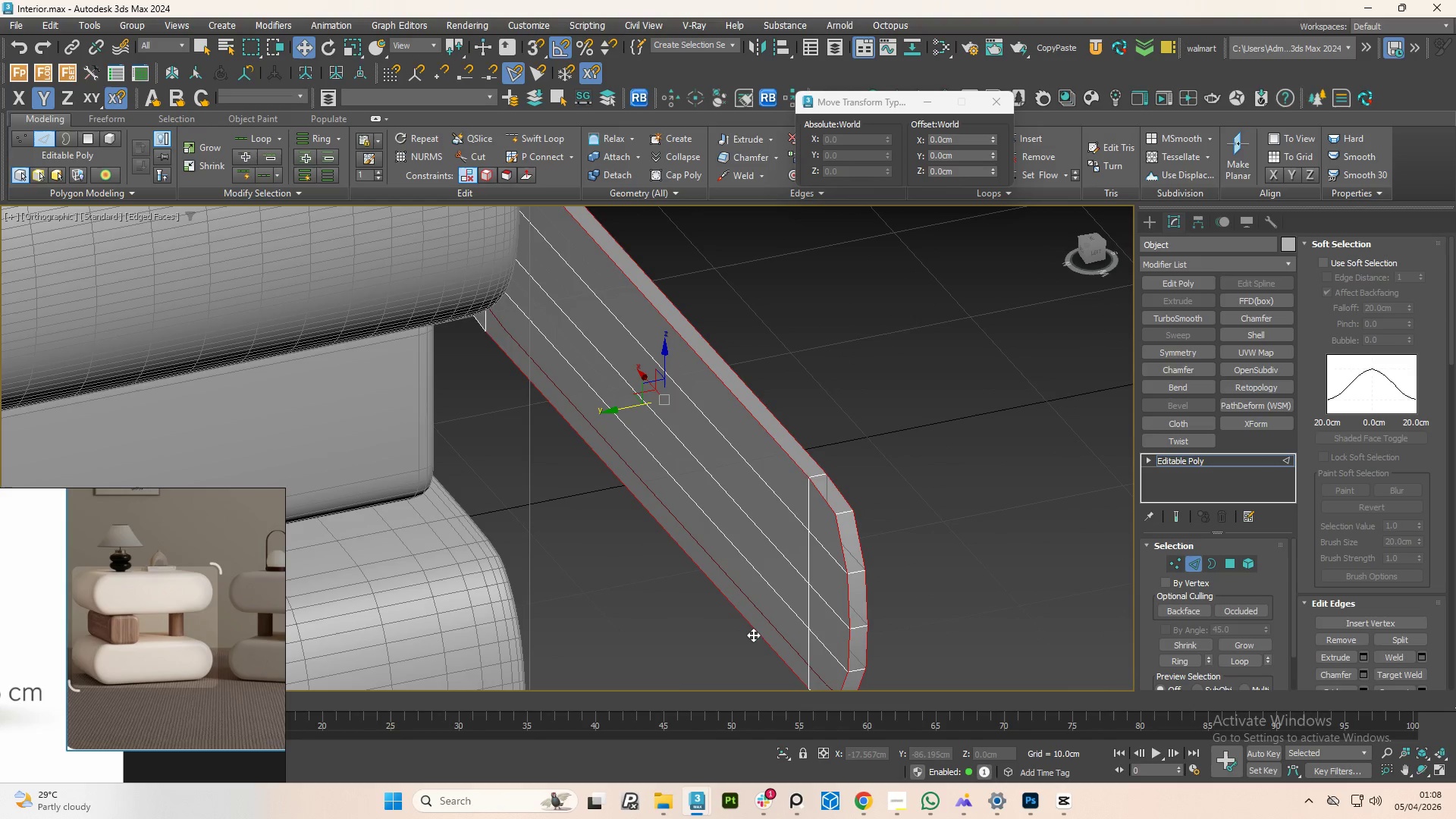 
double_click([753, 635])
 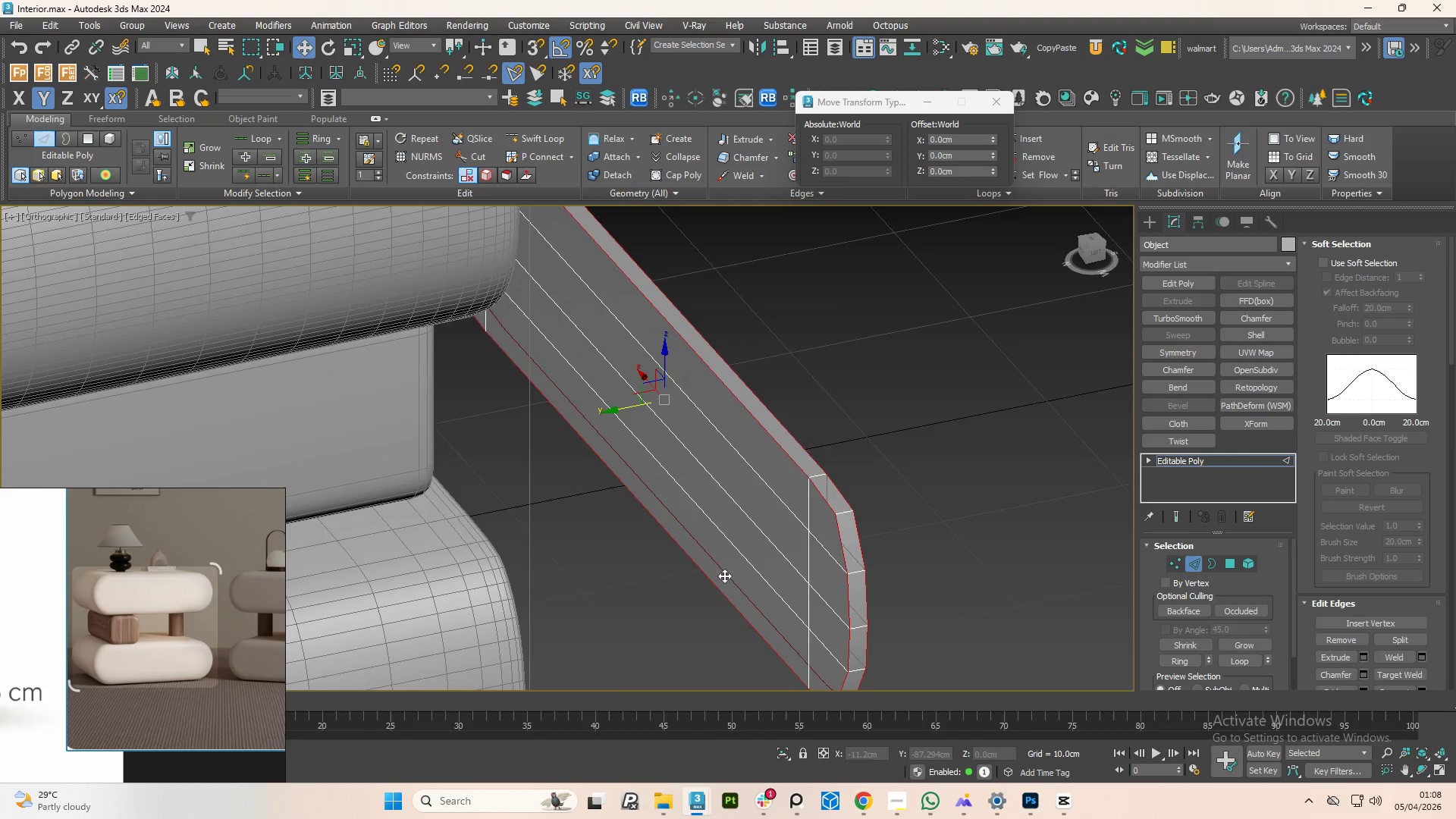 
hold_key(key=AltLeft, duration=1.5)
 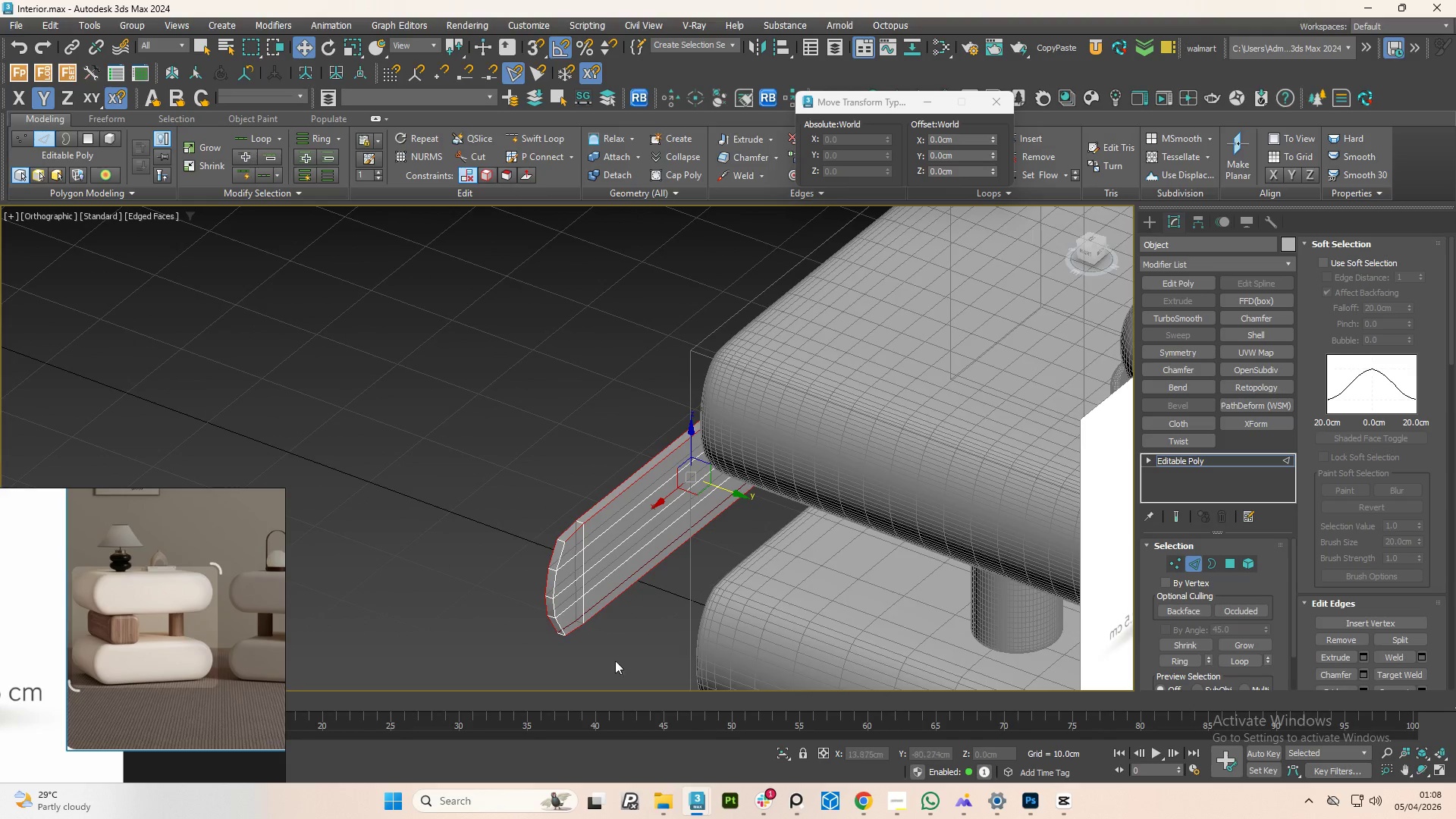 
scroll: coordinate [738, 556], scroll_direction: down, amount: 2.0
 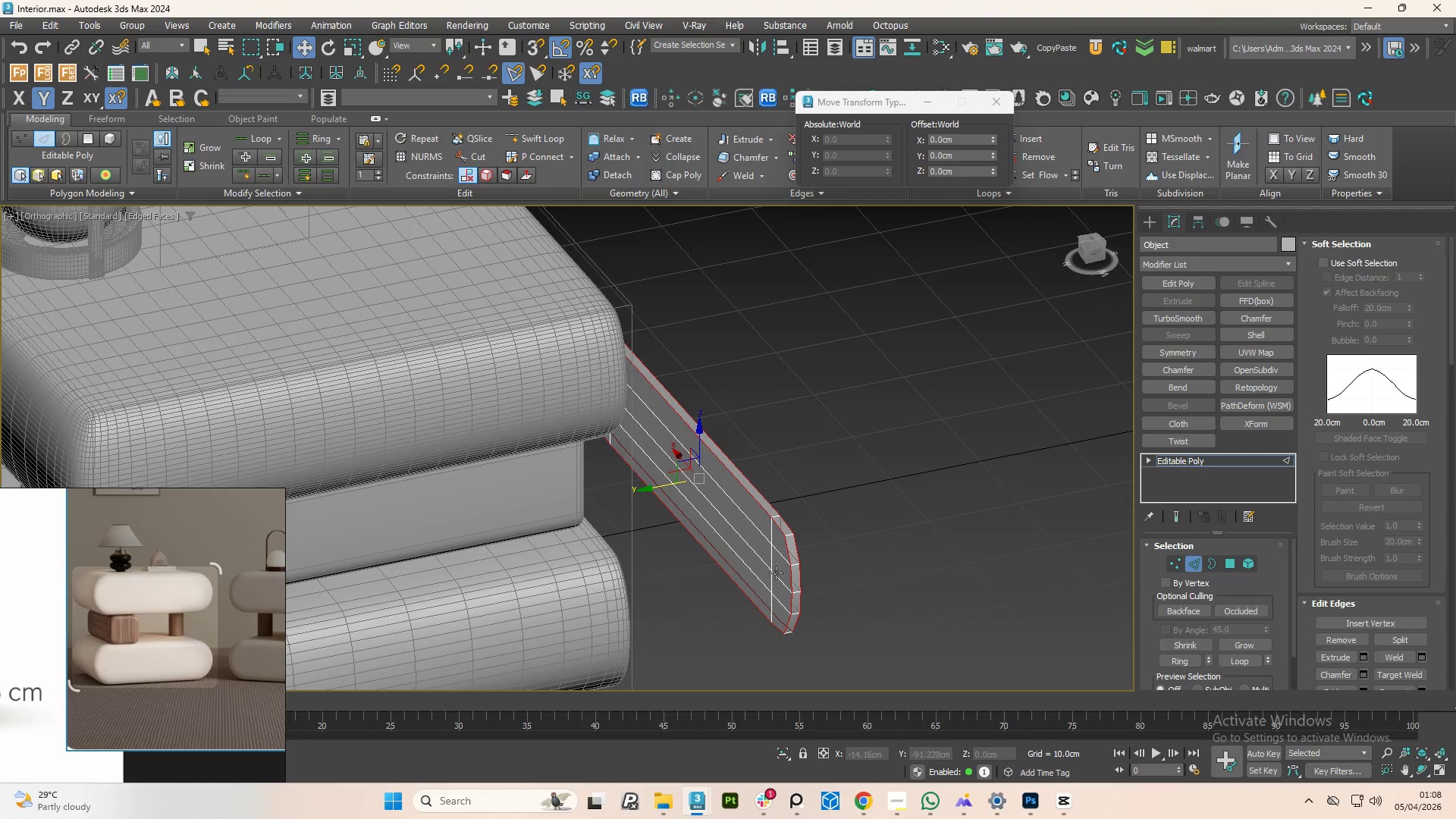 
hold_key(key=AltLeft, duration=0.38)
 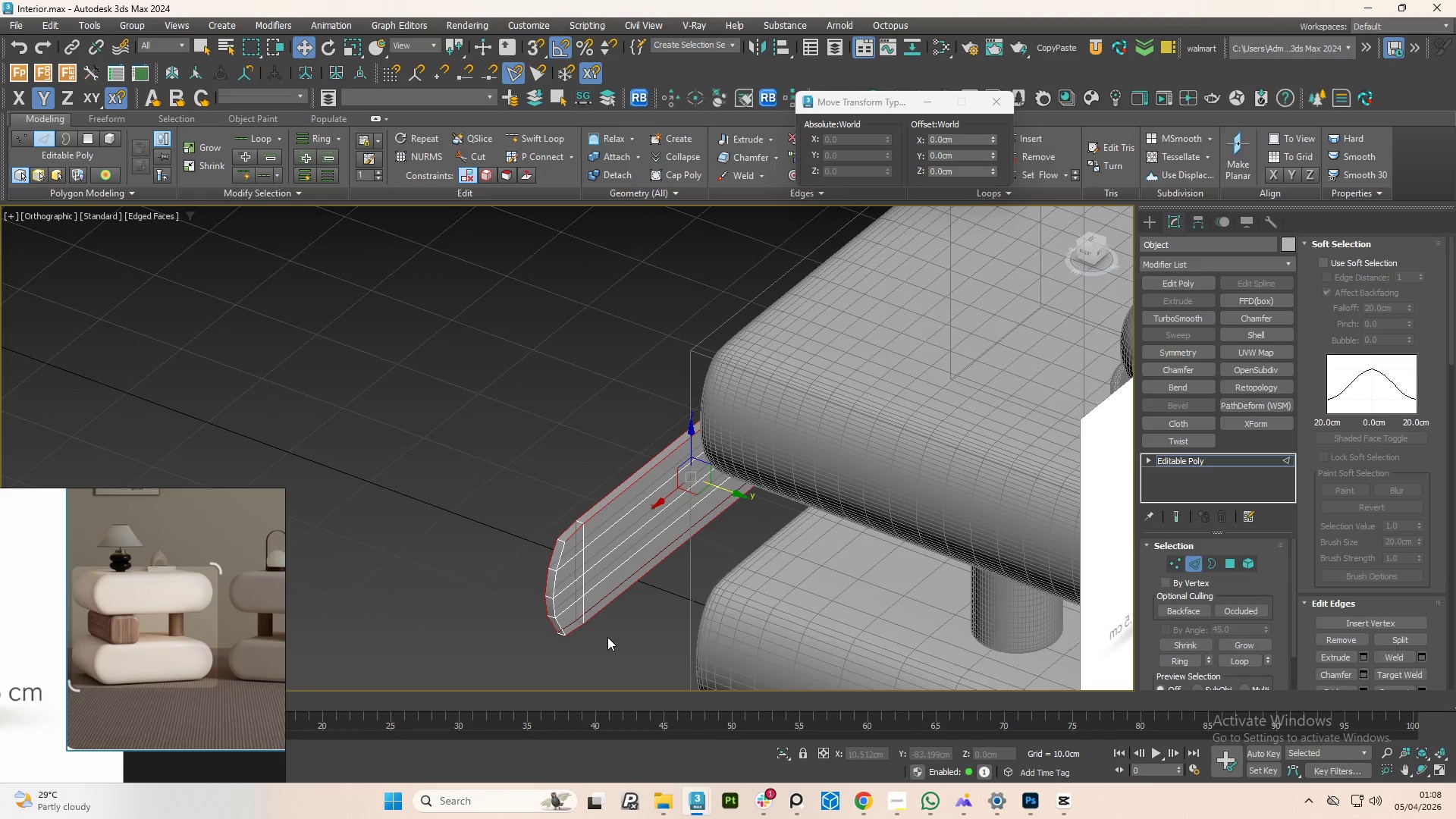 
hold_key(key=ControlLeft, duration=1.5)
 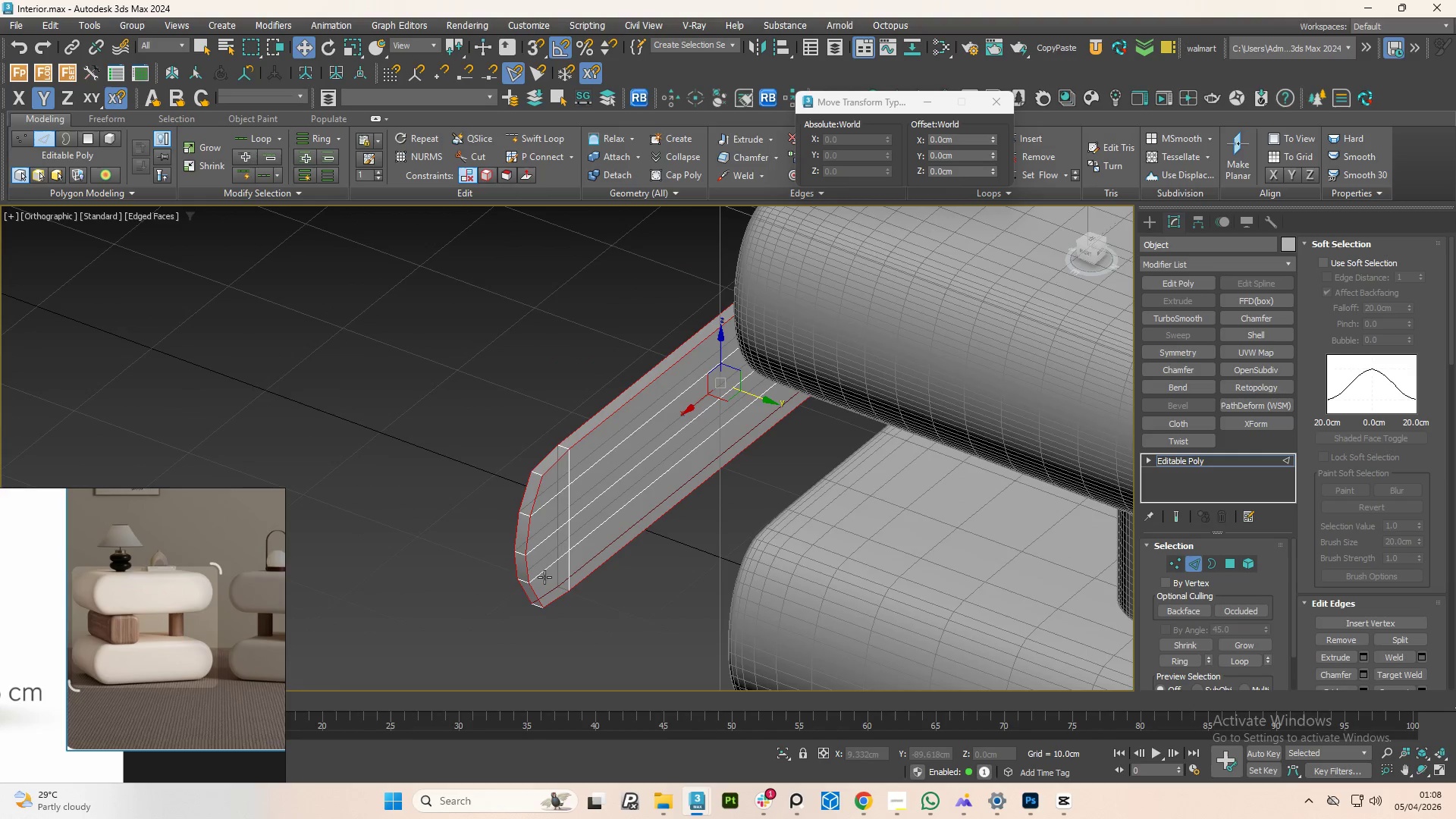 
scroll: coordinate [561, 633], scroll_direction: up, amount: 3.0
 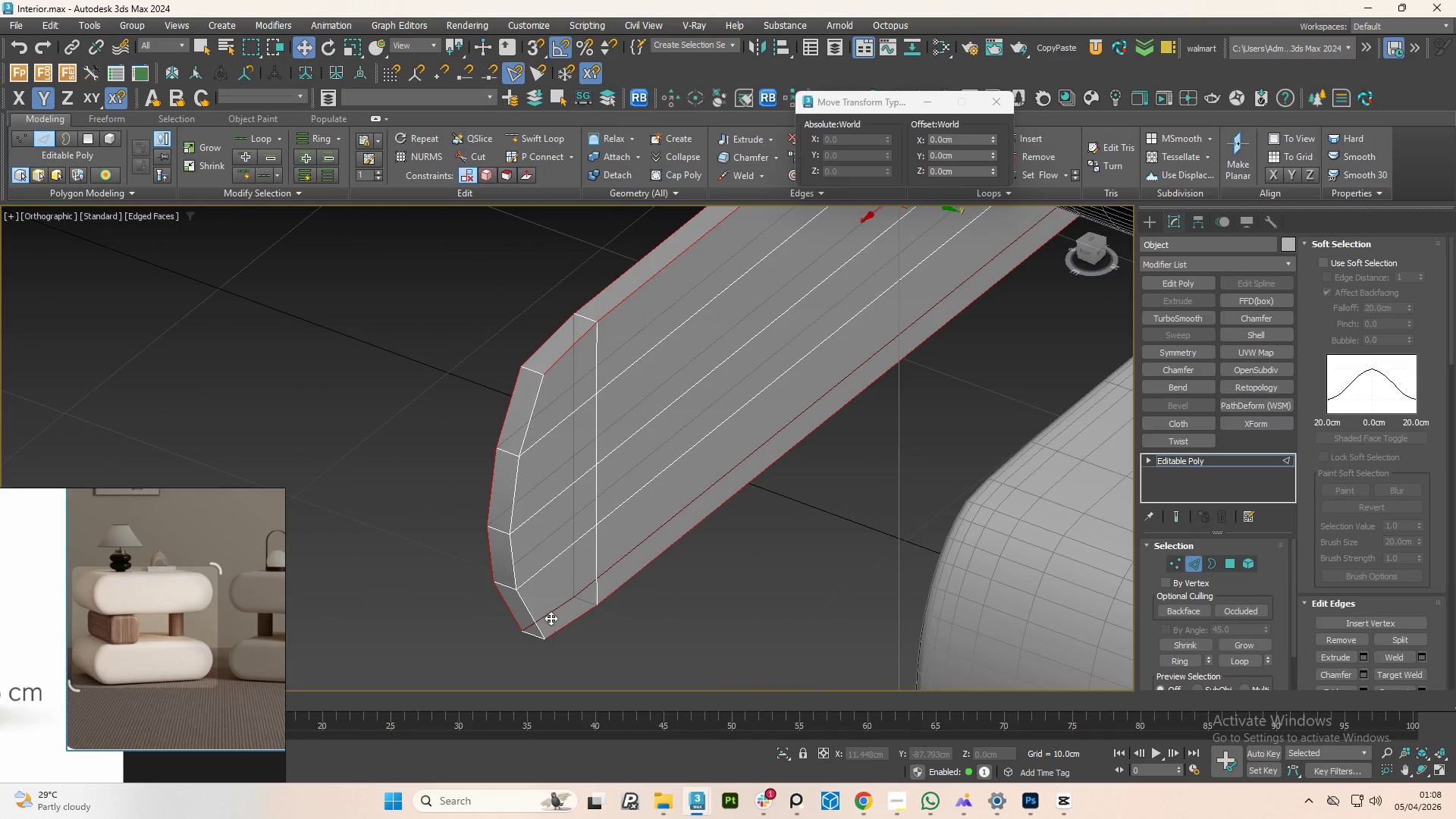 
left_click([535, 621])
 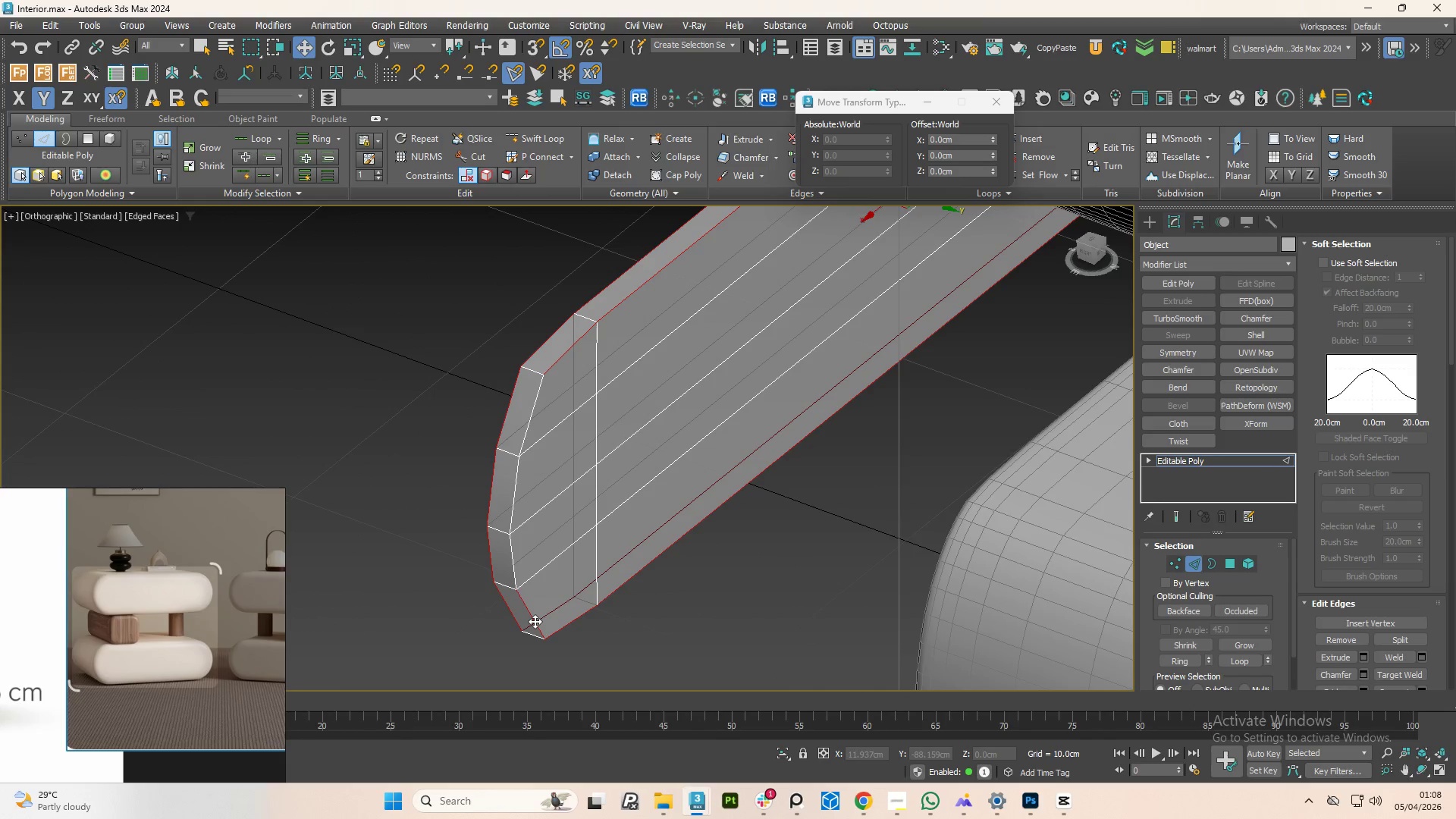 
double_click([535, 621])
 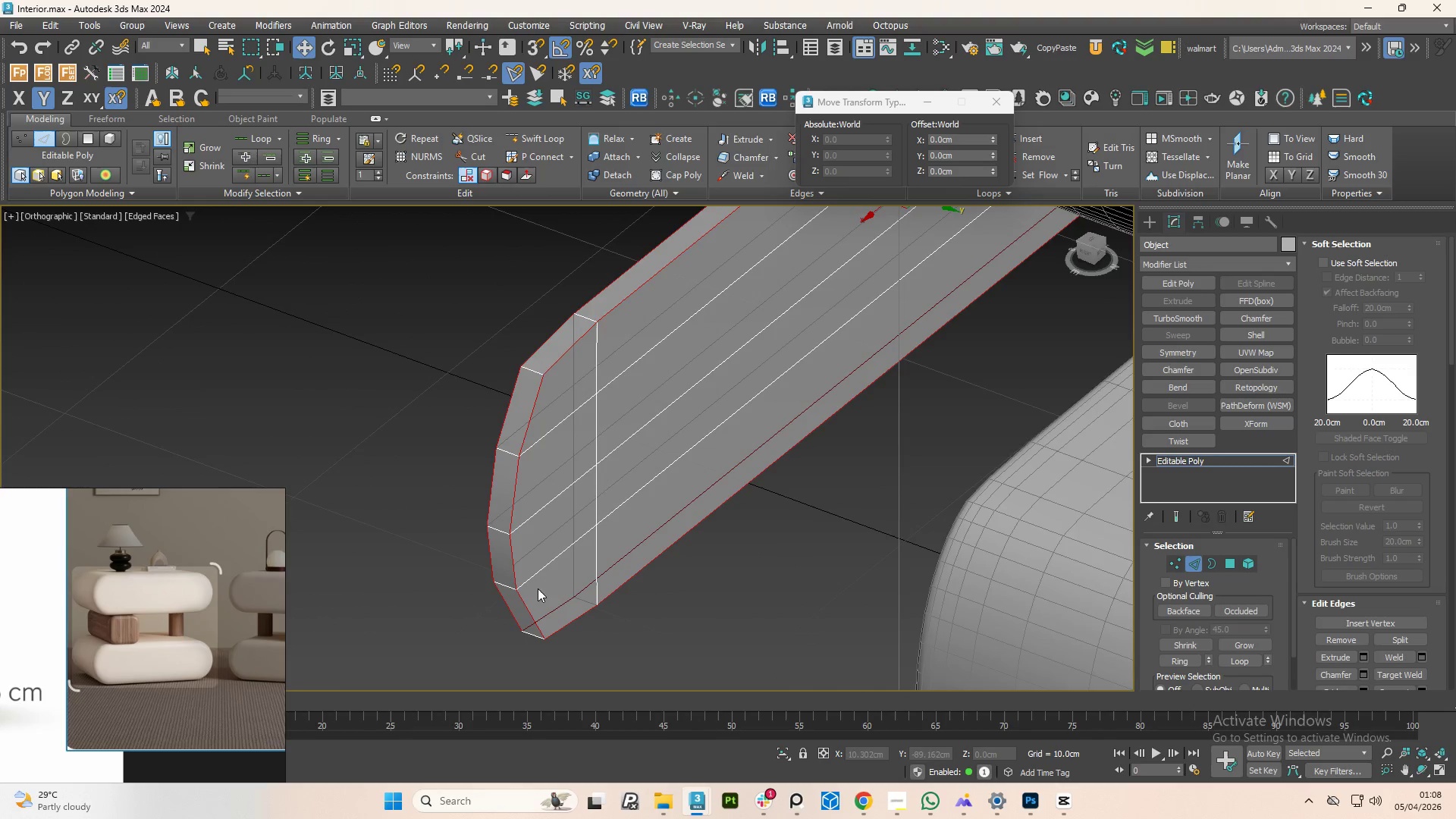 
hold_key(key=AltLeft, duration=1.0)
 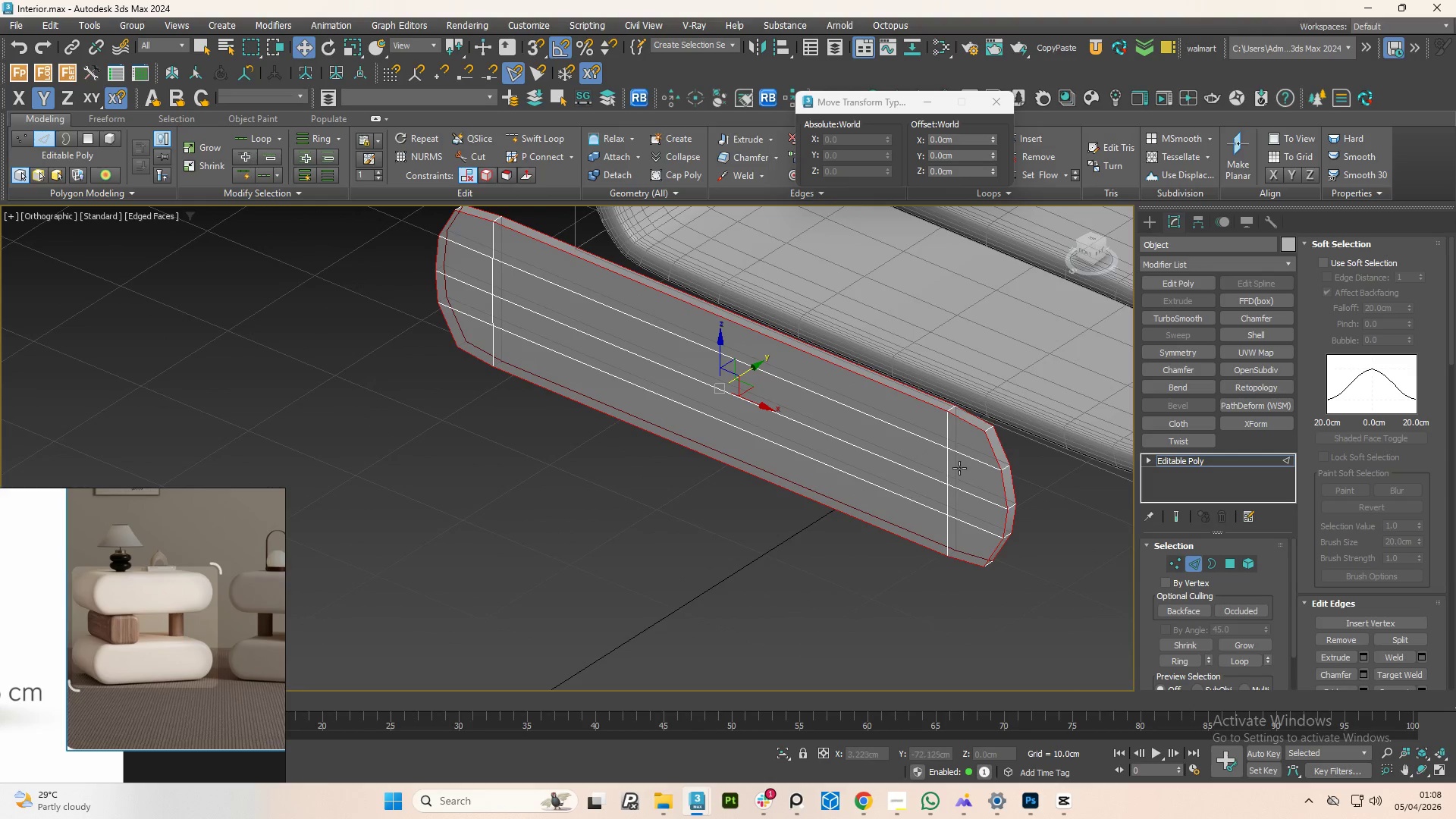 
scroll: coordinate [541, 576], scroll_direction: down, amount: 2.0
 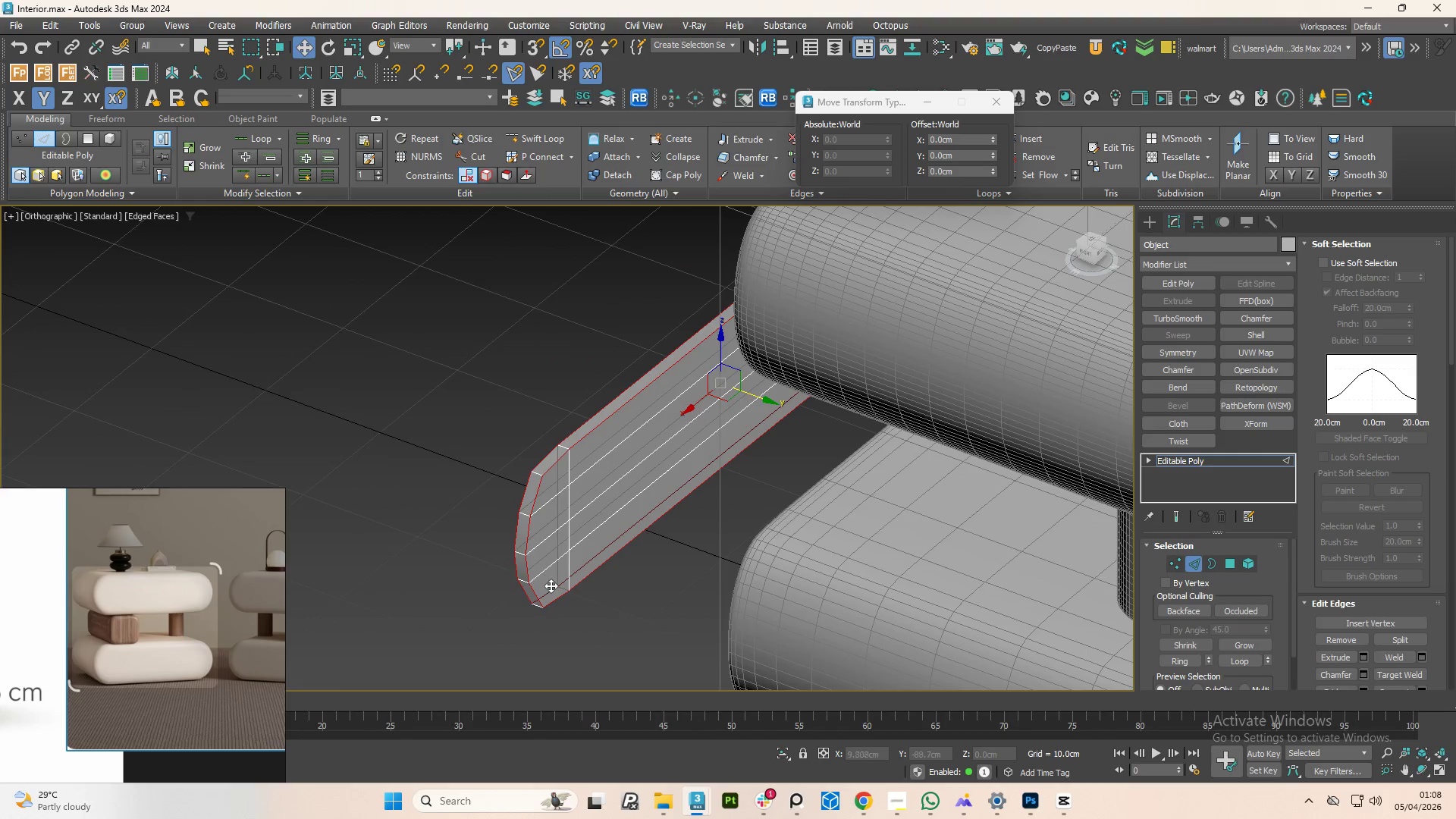 
scroll: coordinate [979, 418], scroll_direction: up, amount: 3.0
 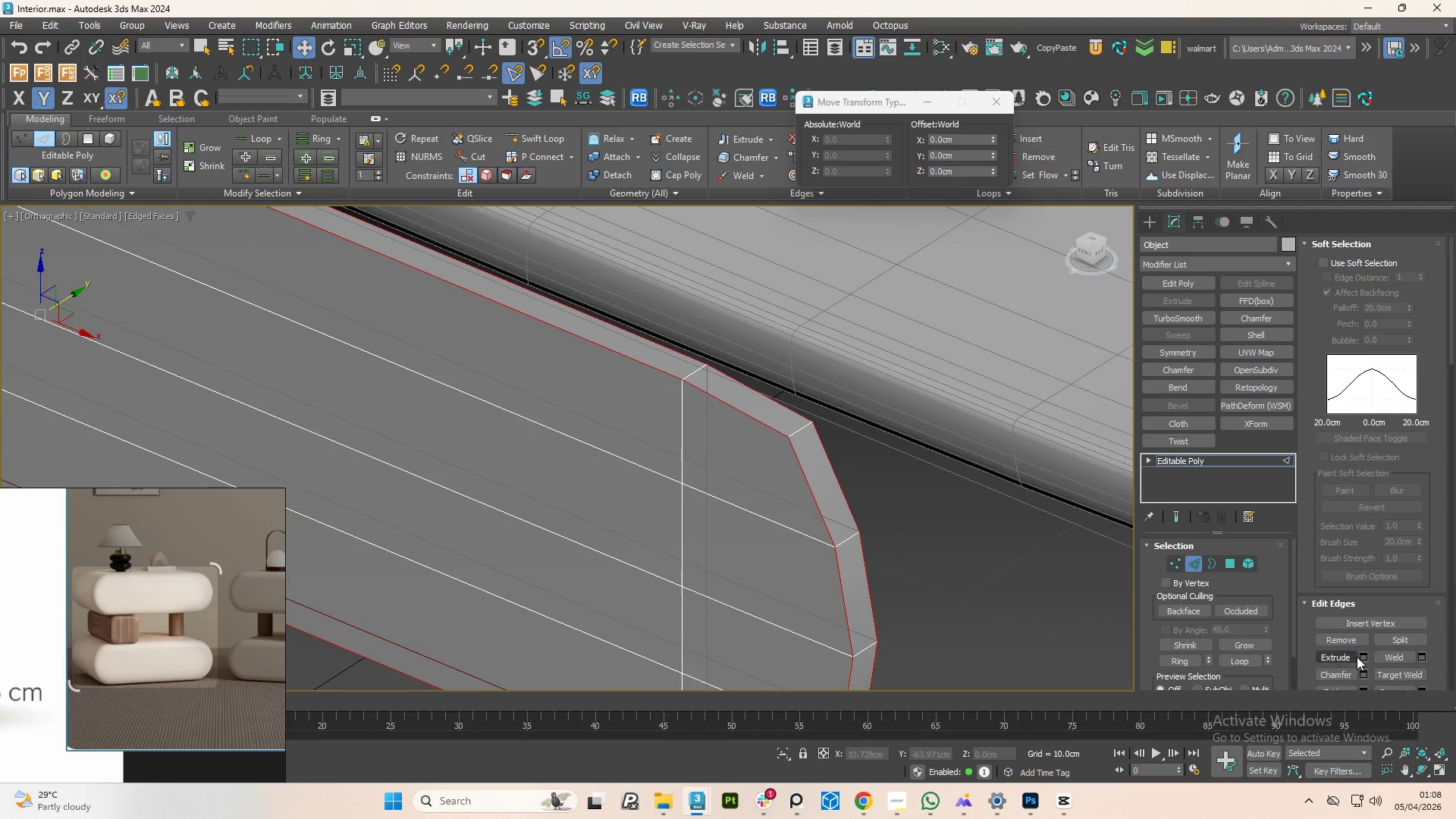 
left_click([1366, 671])
 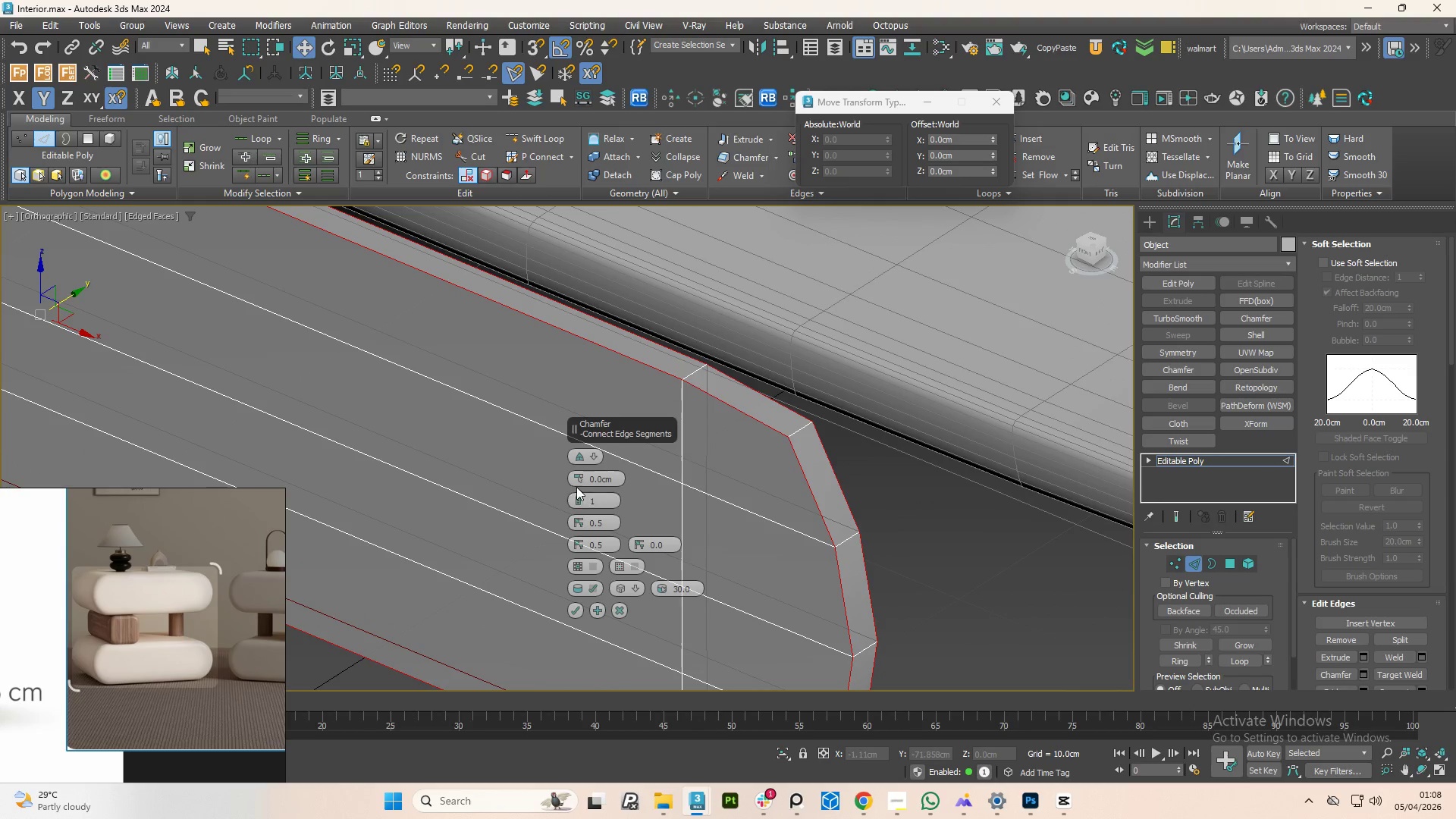 
left_click_drag(start_coordinate=[582, 478], to_coordinate=[578, 472])
 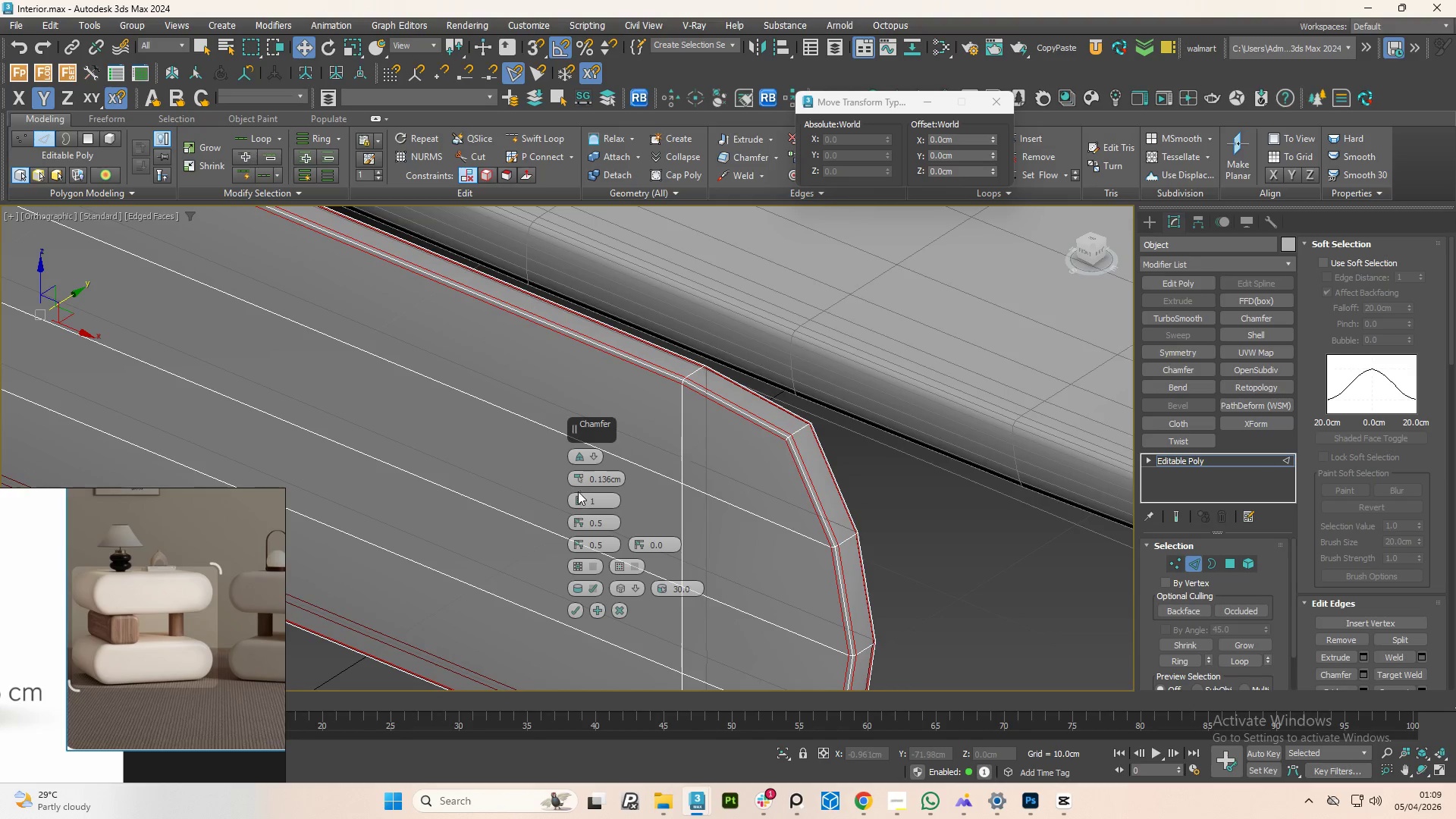 
left_click([578, 493])
 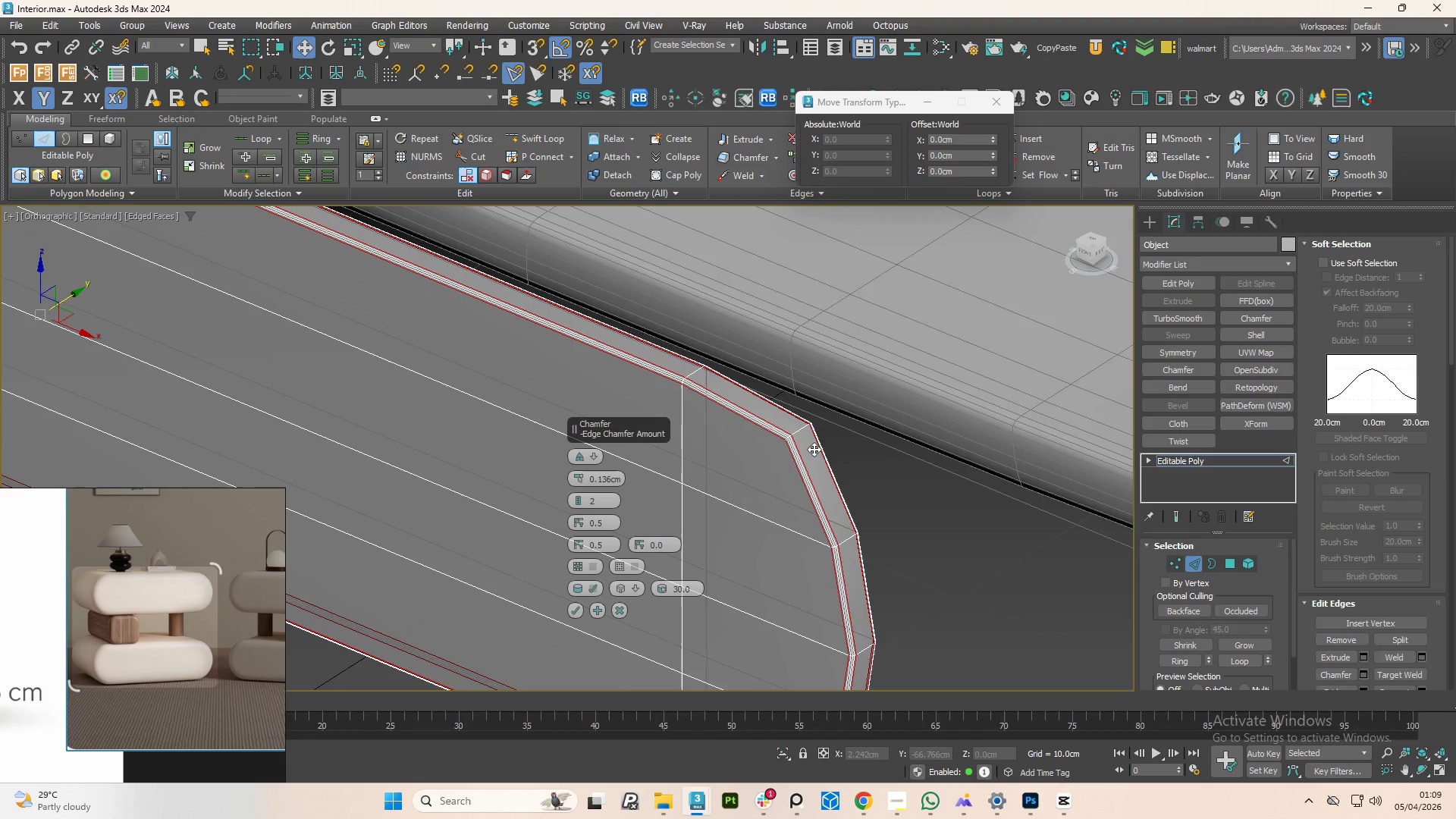 
scroll: coordinate [764, 448], scroll_direction: up, amount: 4.0
 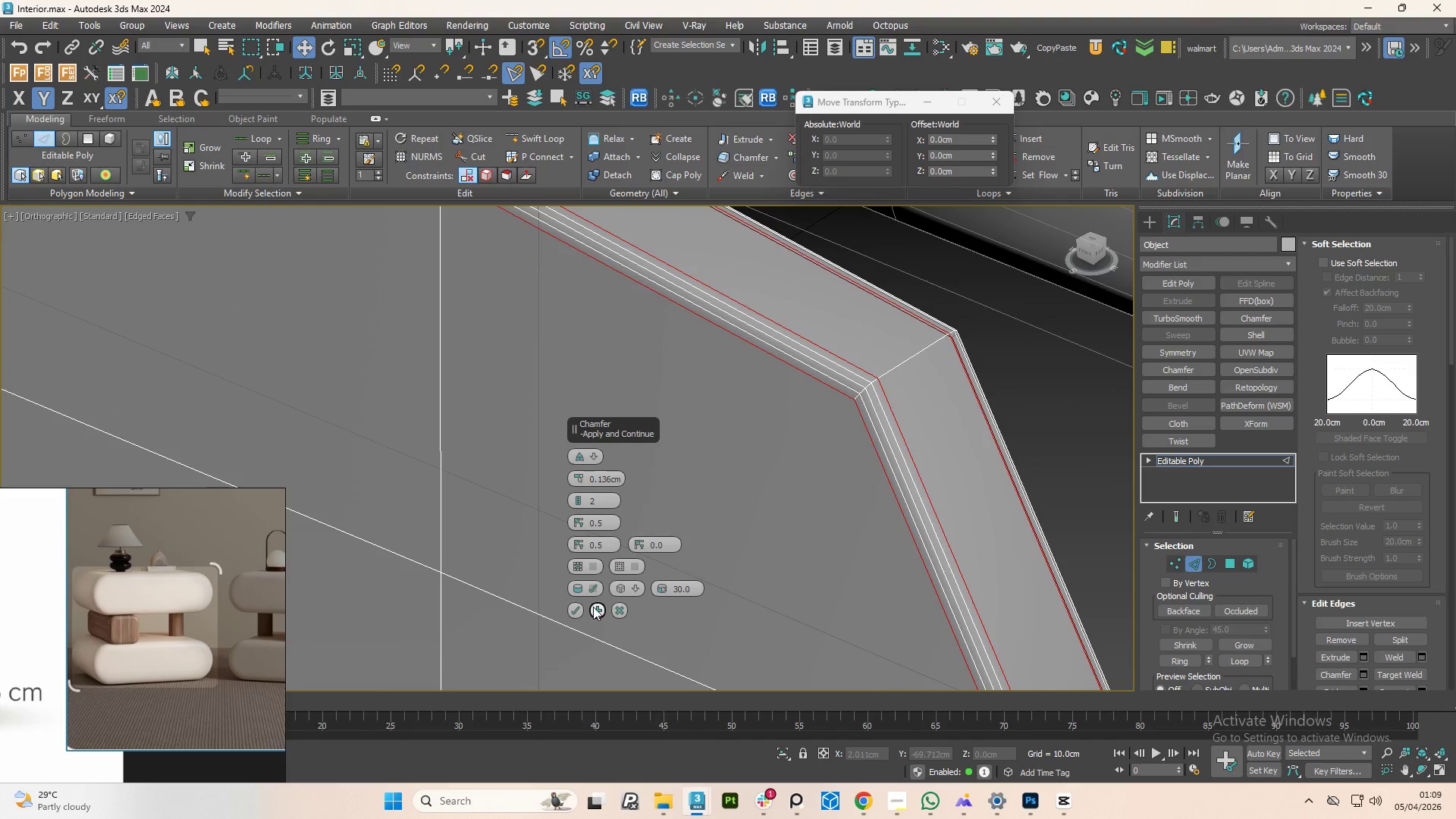 
left_click([575, 607])
 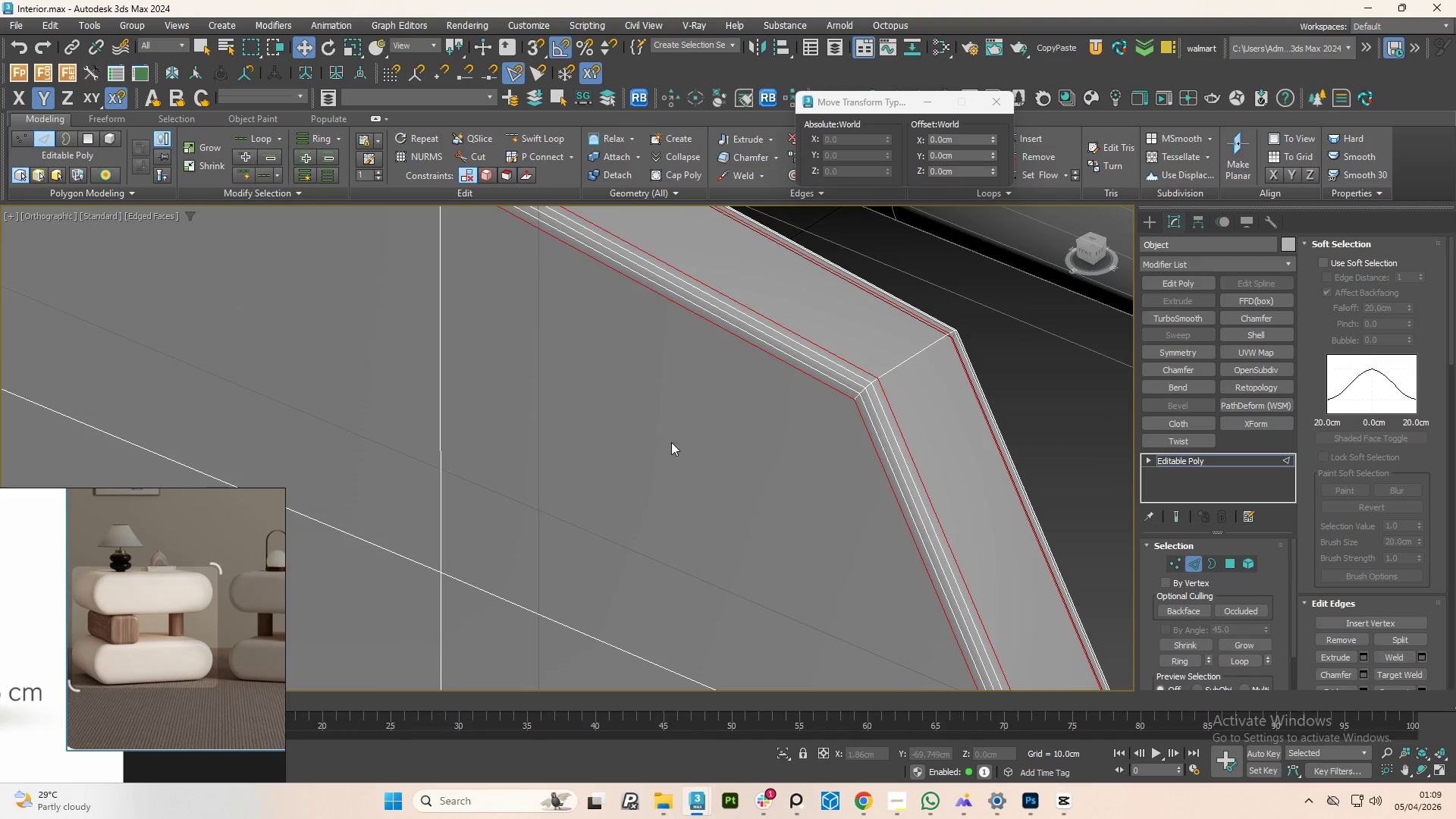 
hold_key(key=AltLeft, duration=0.89)
 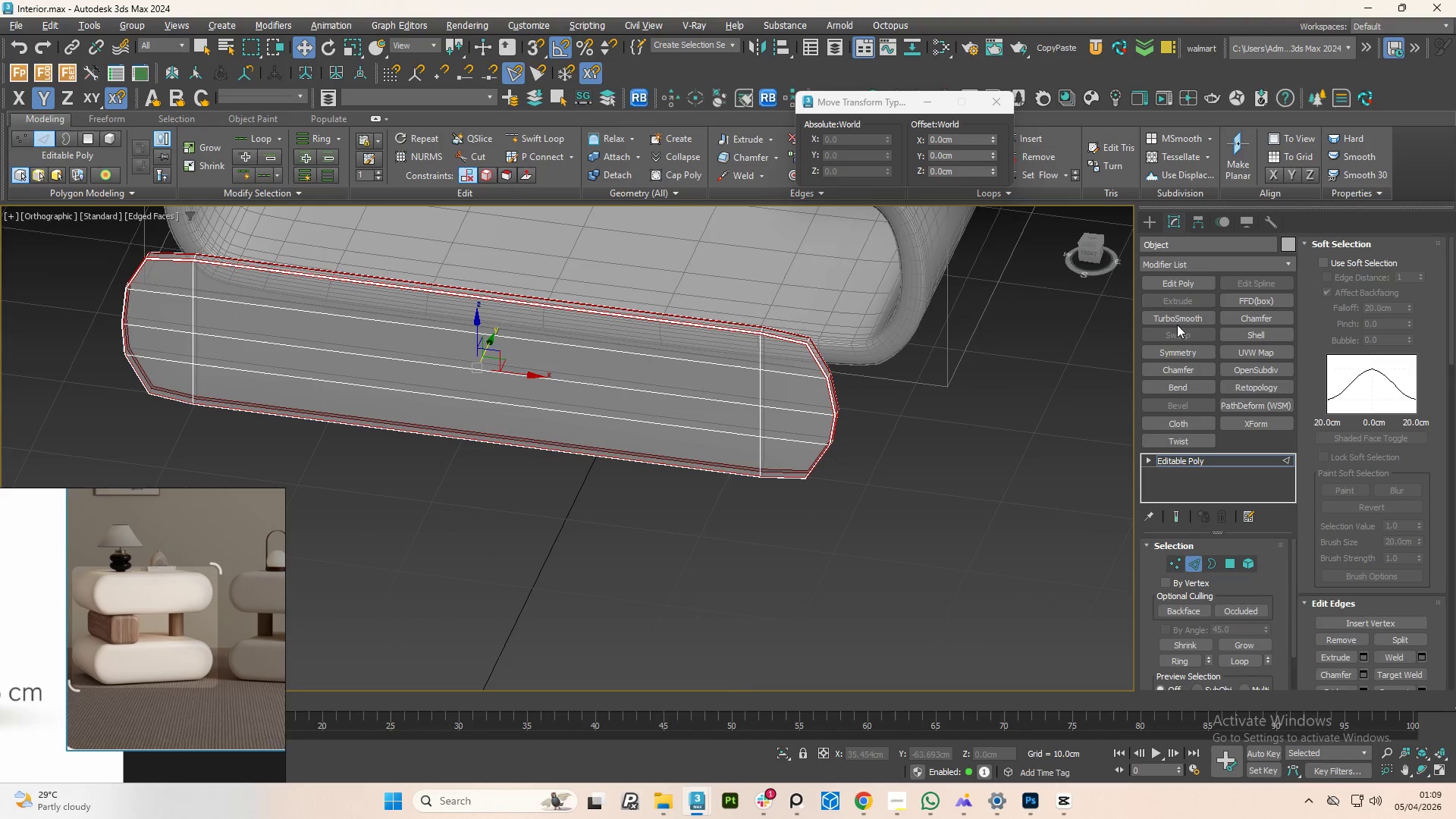 
scroll: coordinate [730, 413], scroll_direction: down, amount: 7.0
 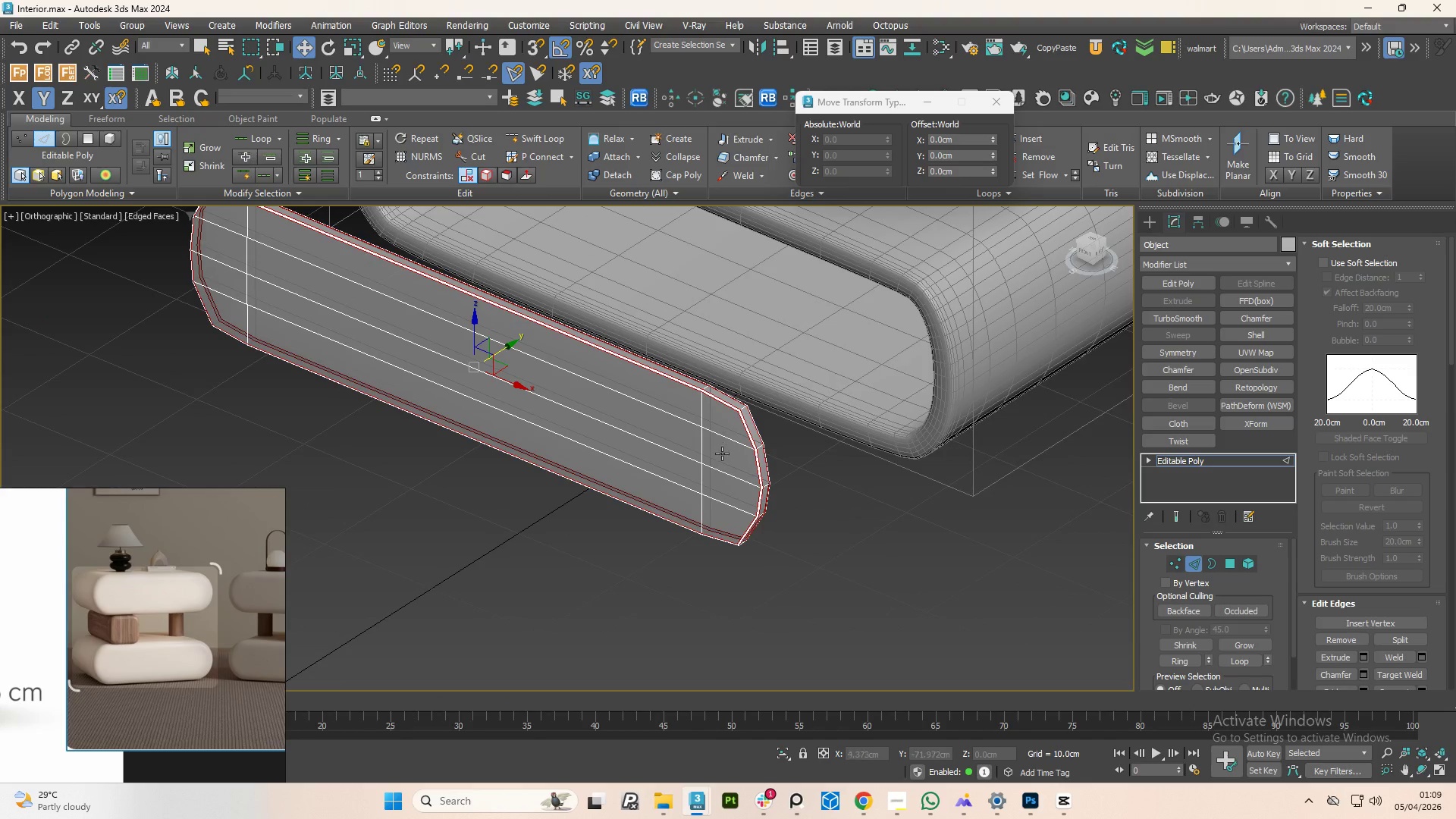 
left_click([1177, 320])
 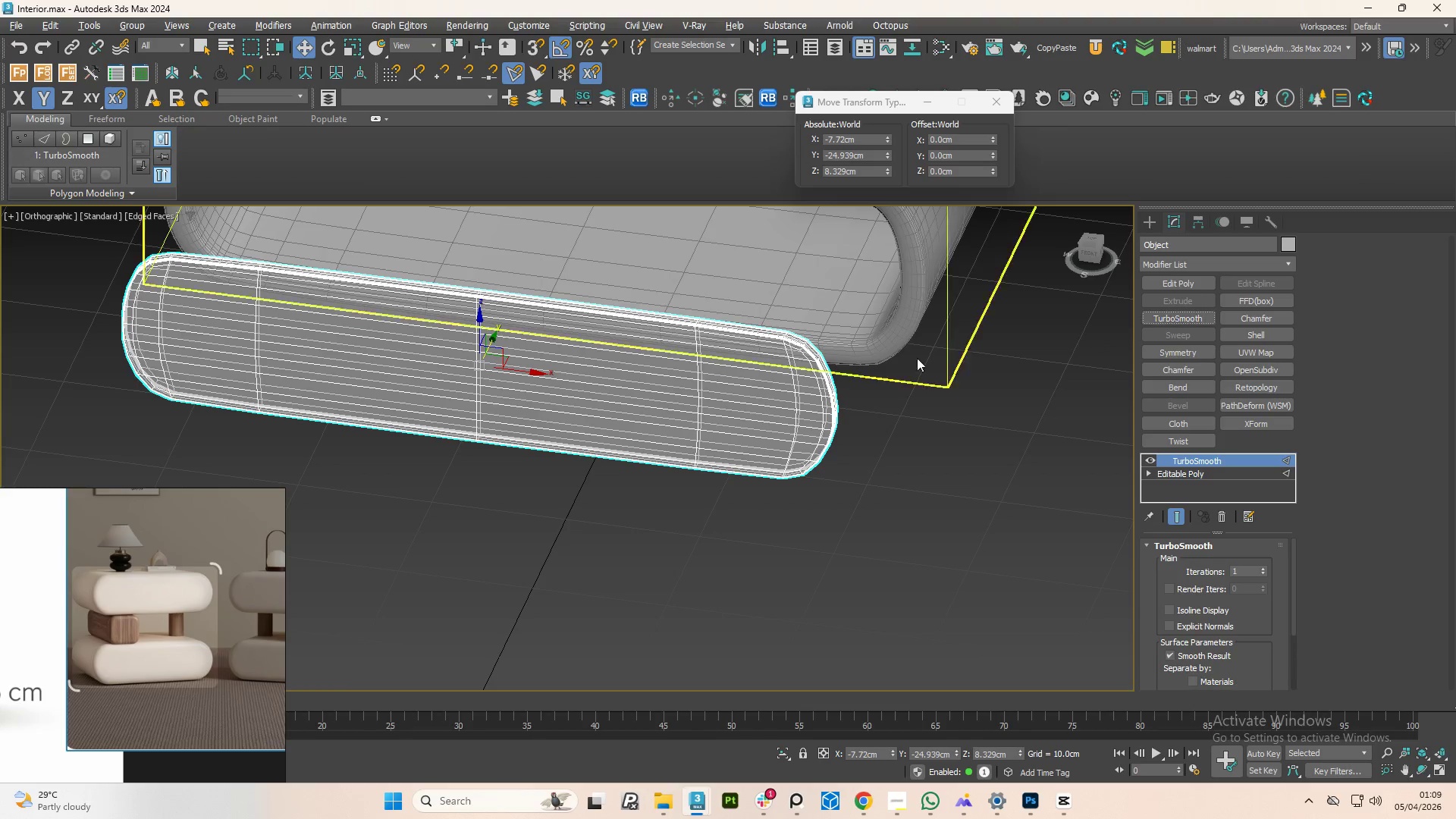 
scroll: coordinate [742, 357], scroll_direction: up, amount: 3.0
 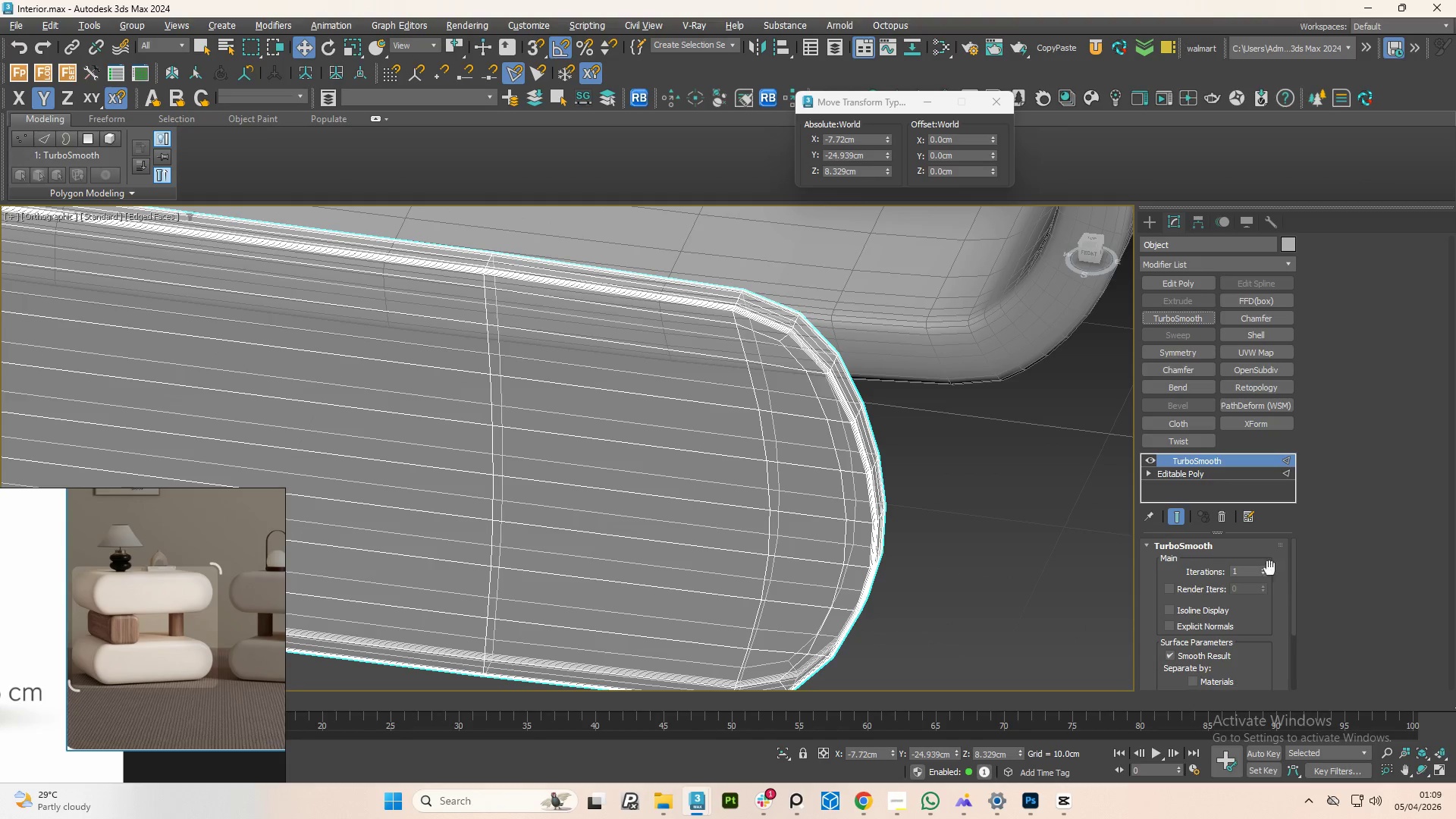 
left_click([1266, 567])
 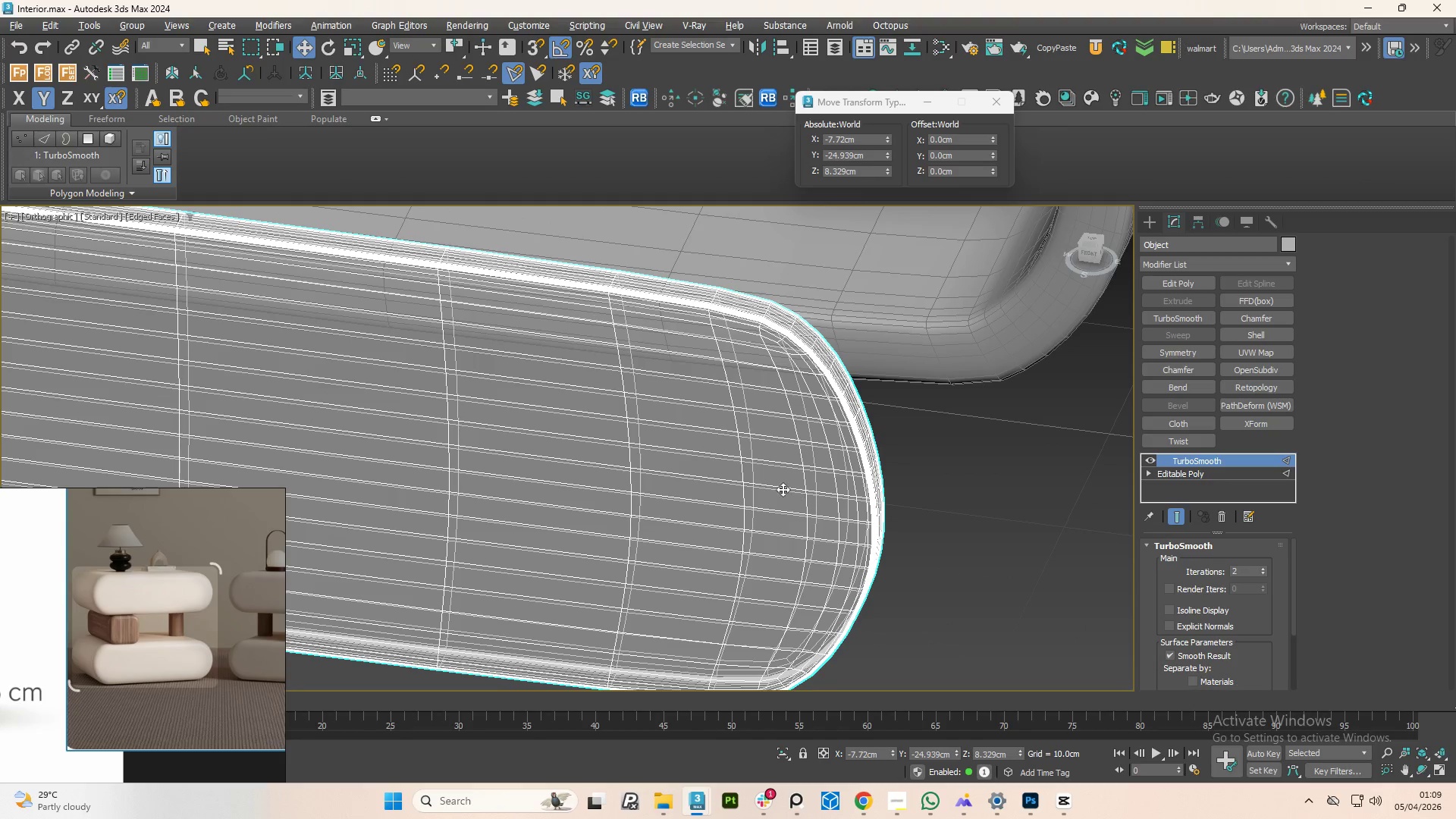 
right_click([739, 470])
 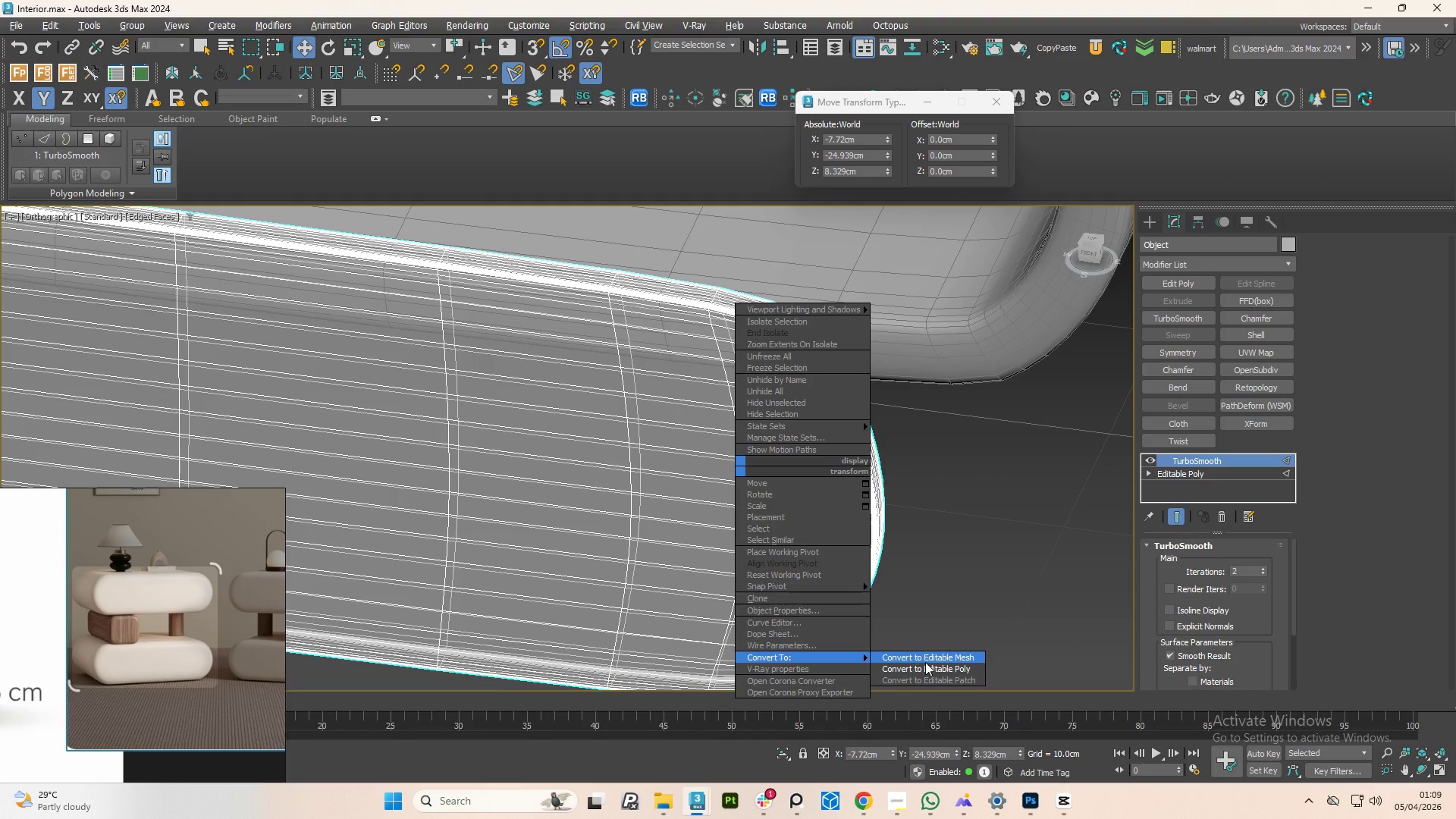 
left_click([925, 662])
 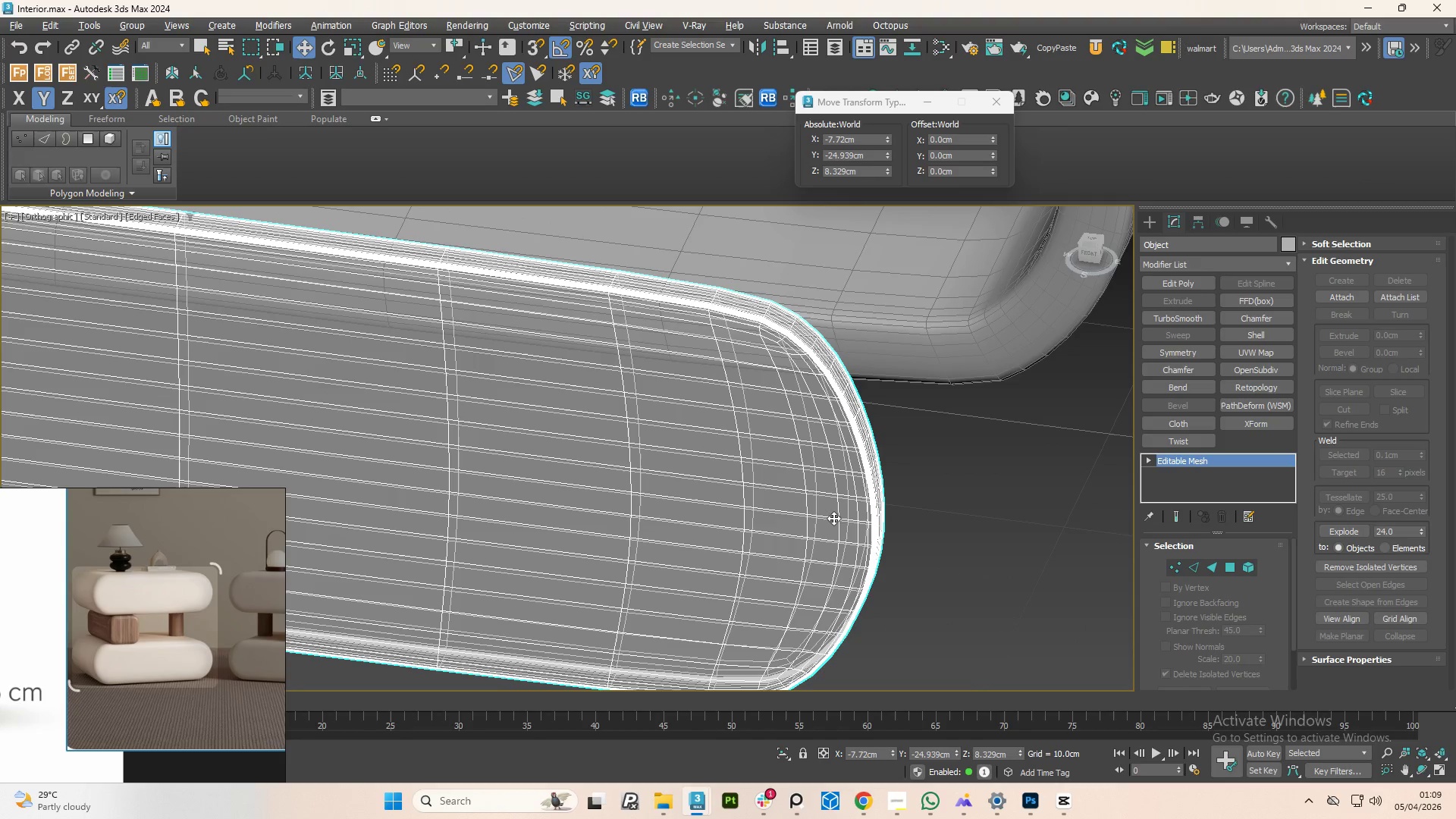 
key(Alt+X)
 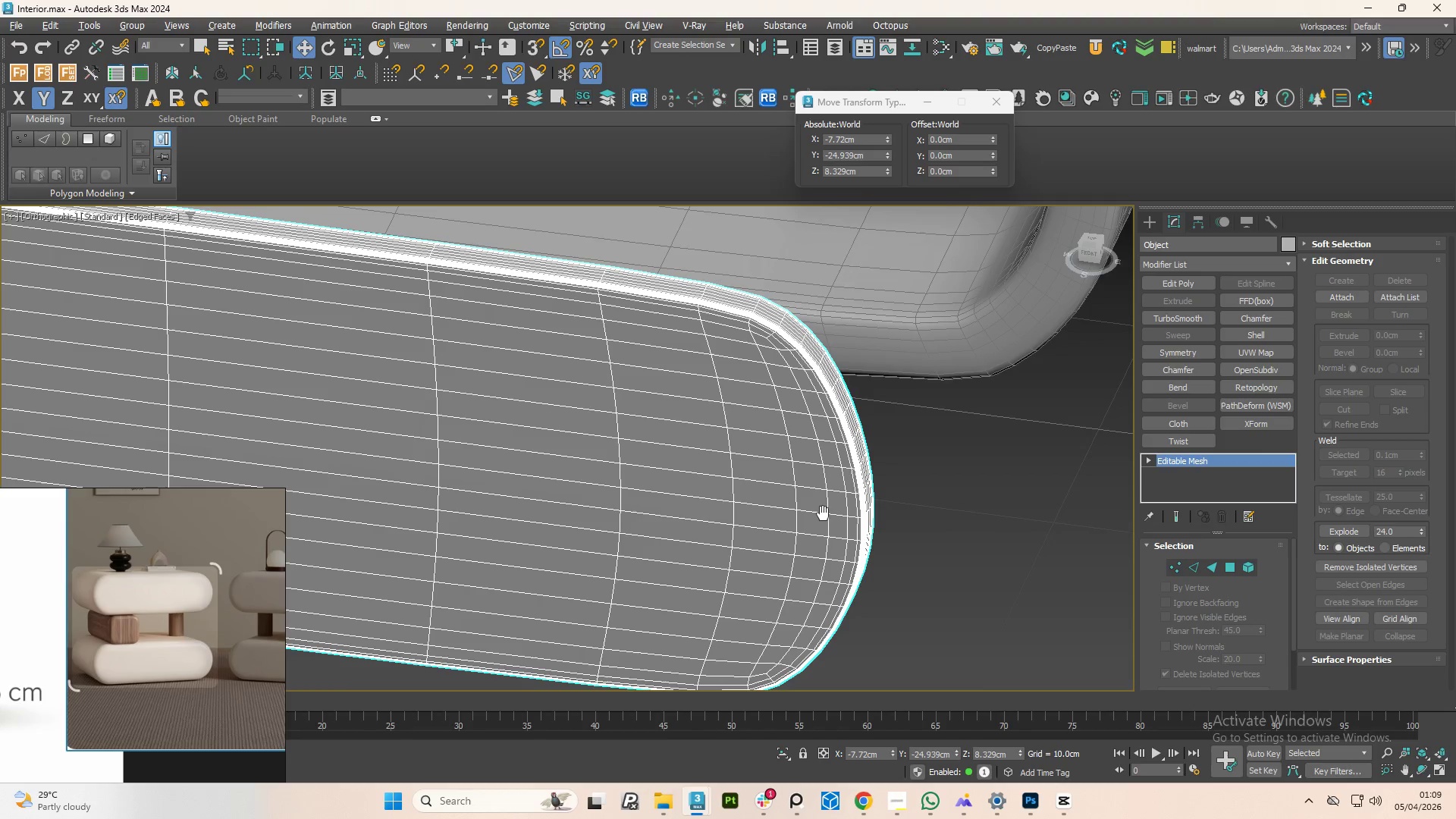 
key(F4)
 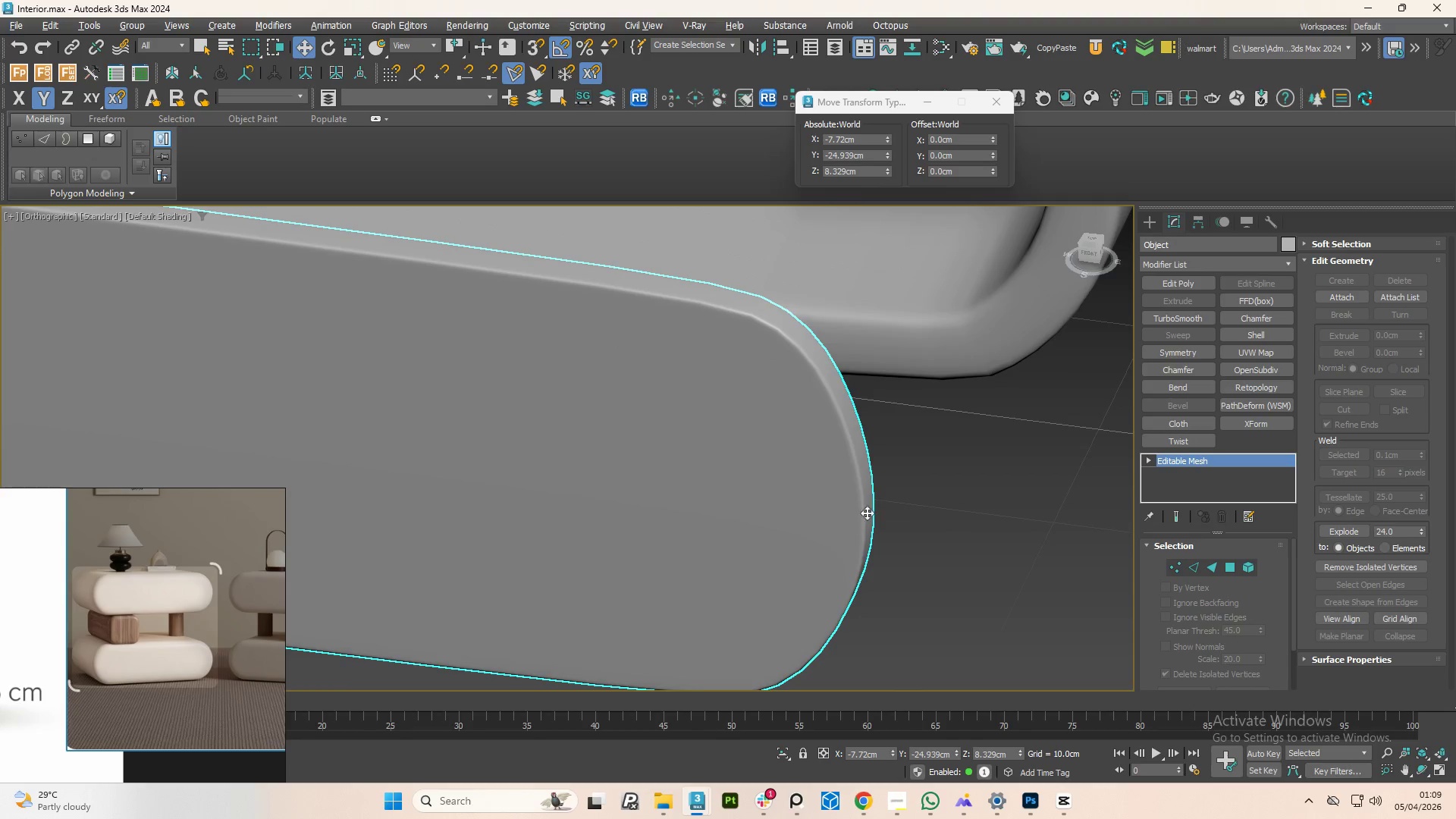 
scroll: coordinate [886, 501], scroll_direction: down, amount: 1.0
 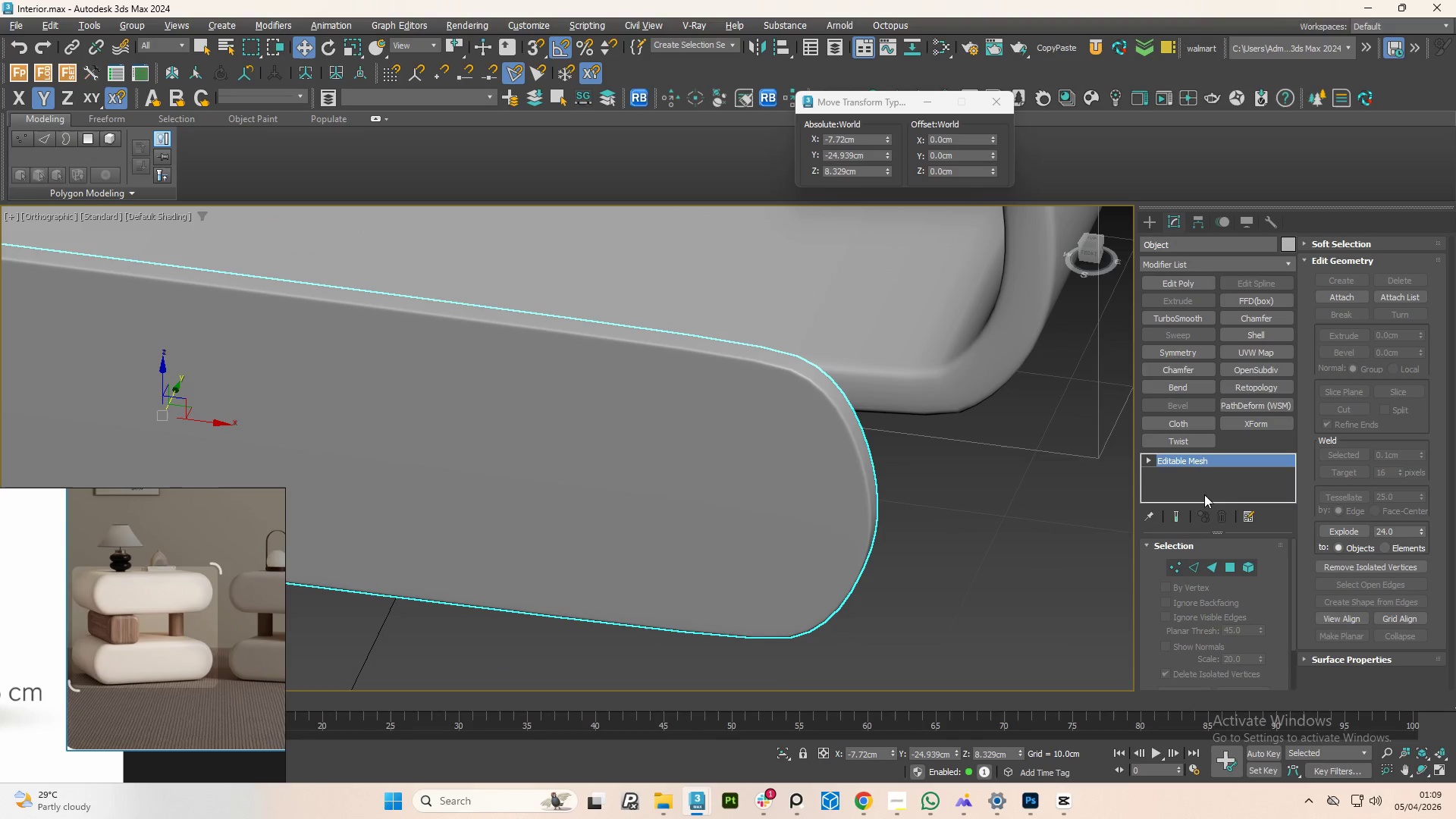 
right_click([613, 485])
 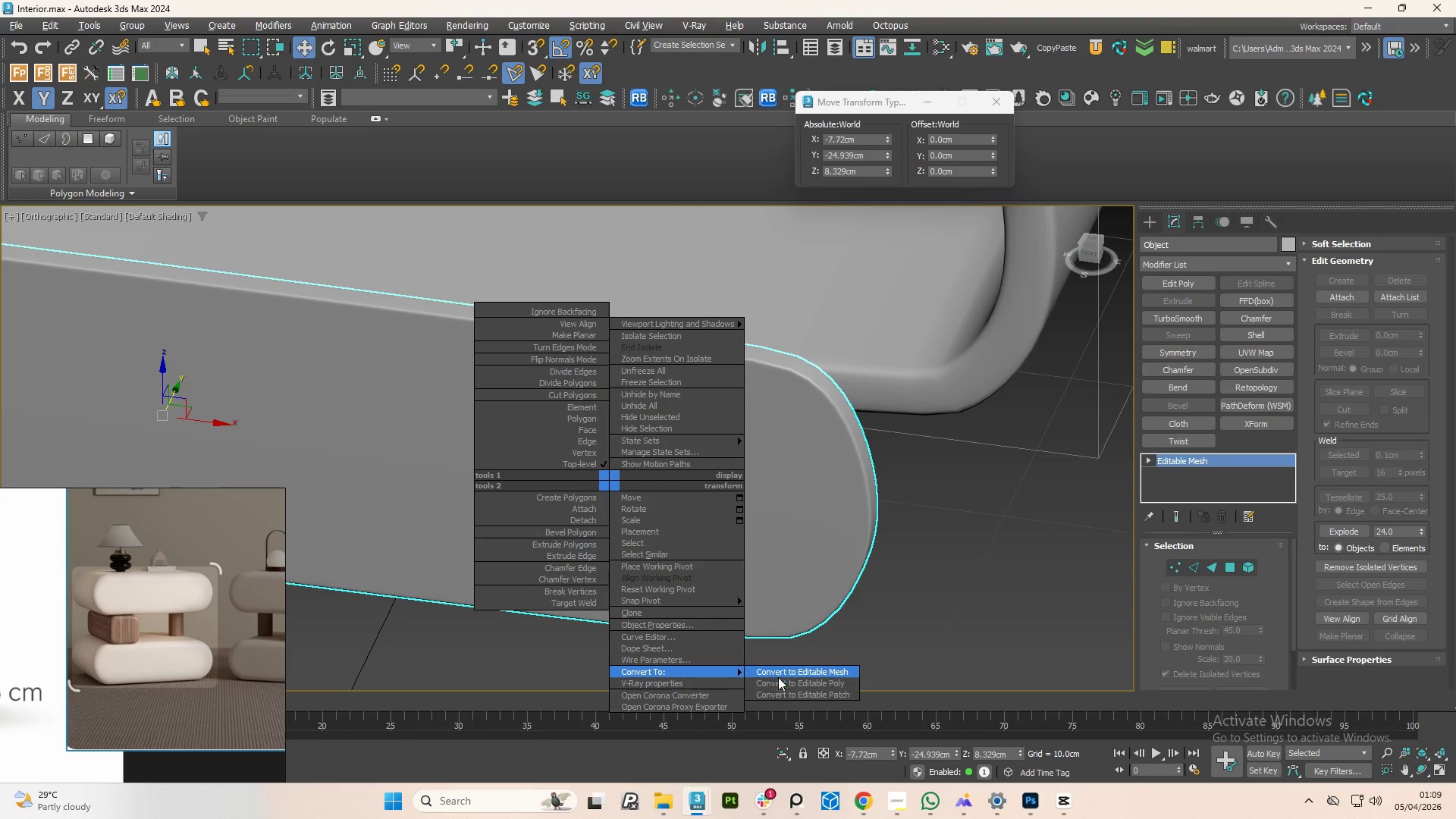 
left_click([780, 681])
 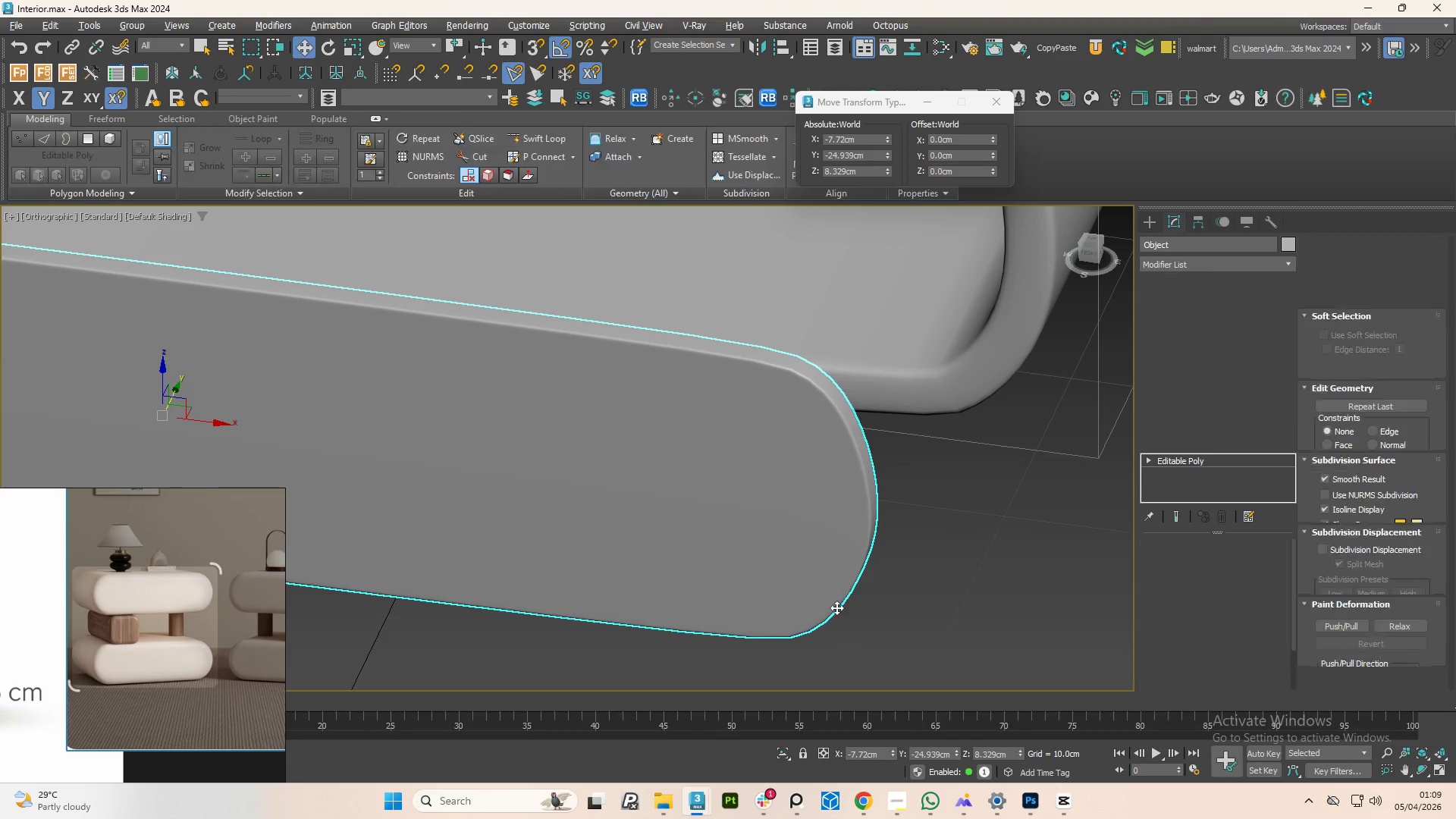 
scroll: coordinate [815, 621], scroll_direction: up, amount: 2.0
 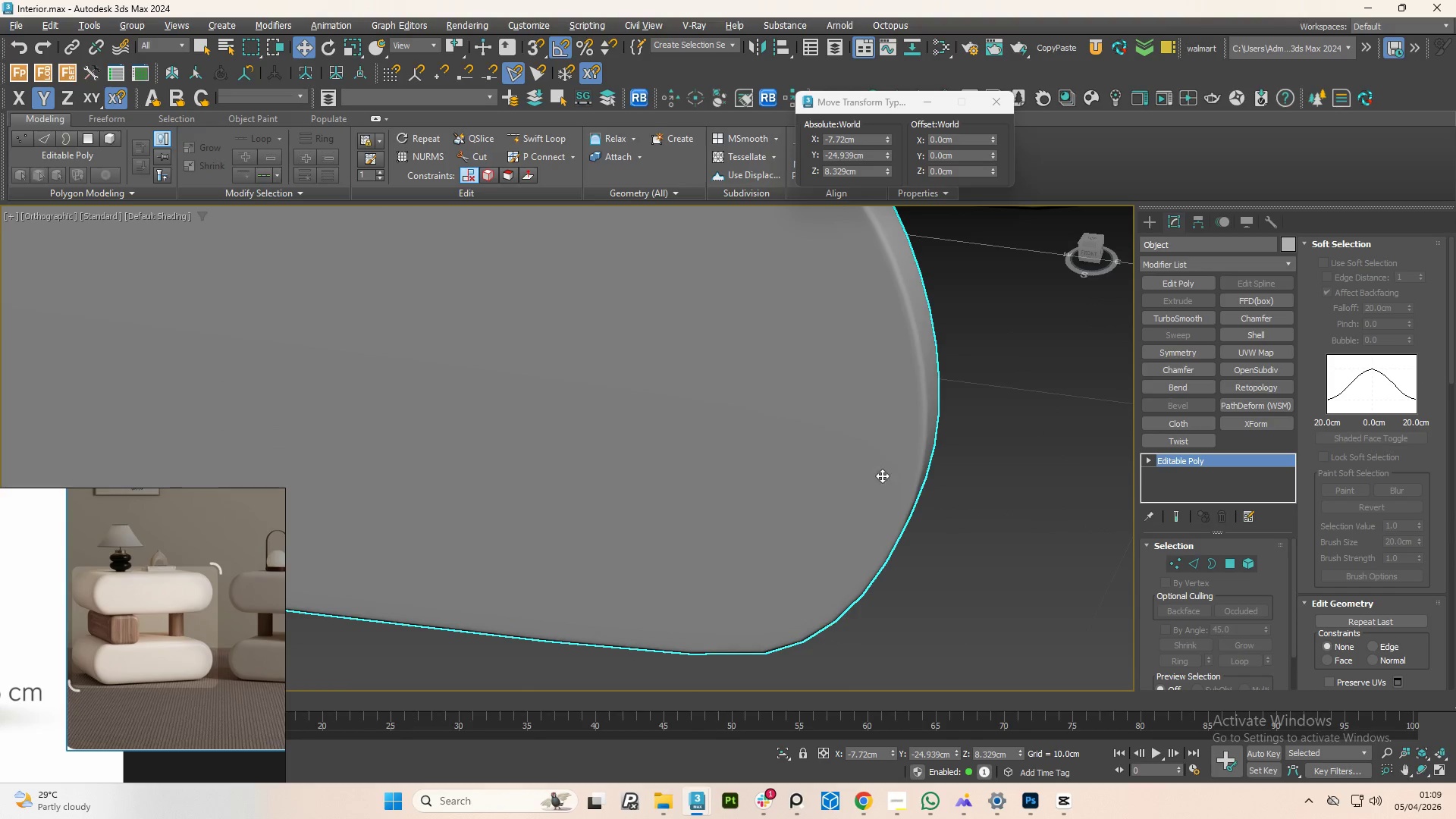 
scroll: coordinate [973, 457], scroll_direction: down, amount: 2.0
 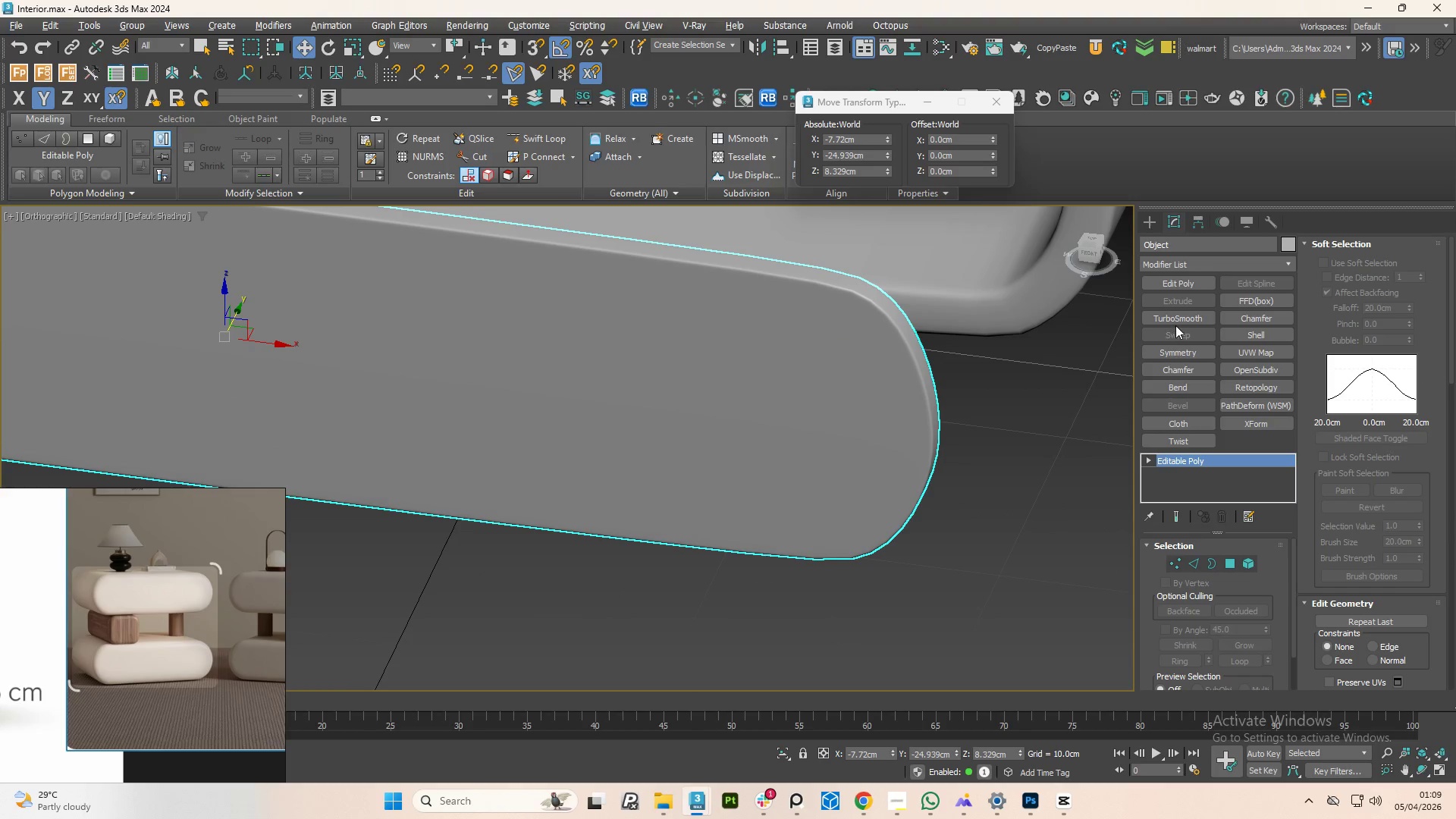 
left_click([1178, 319])
 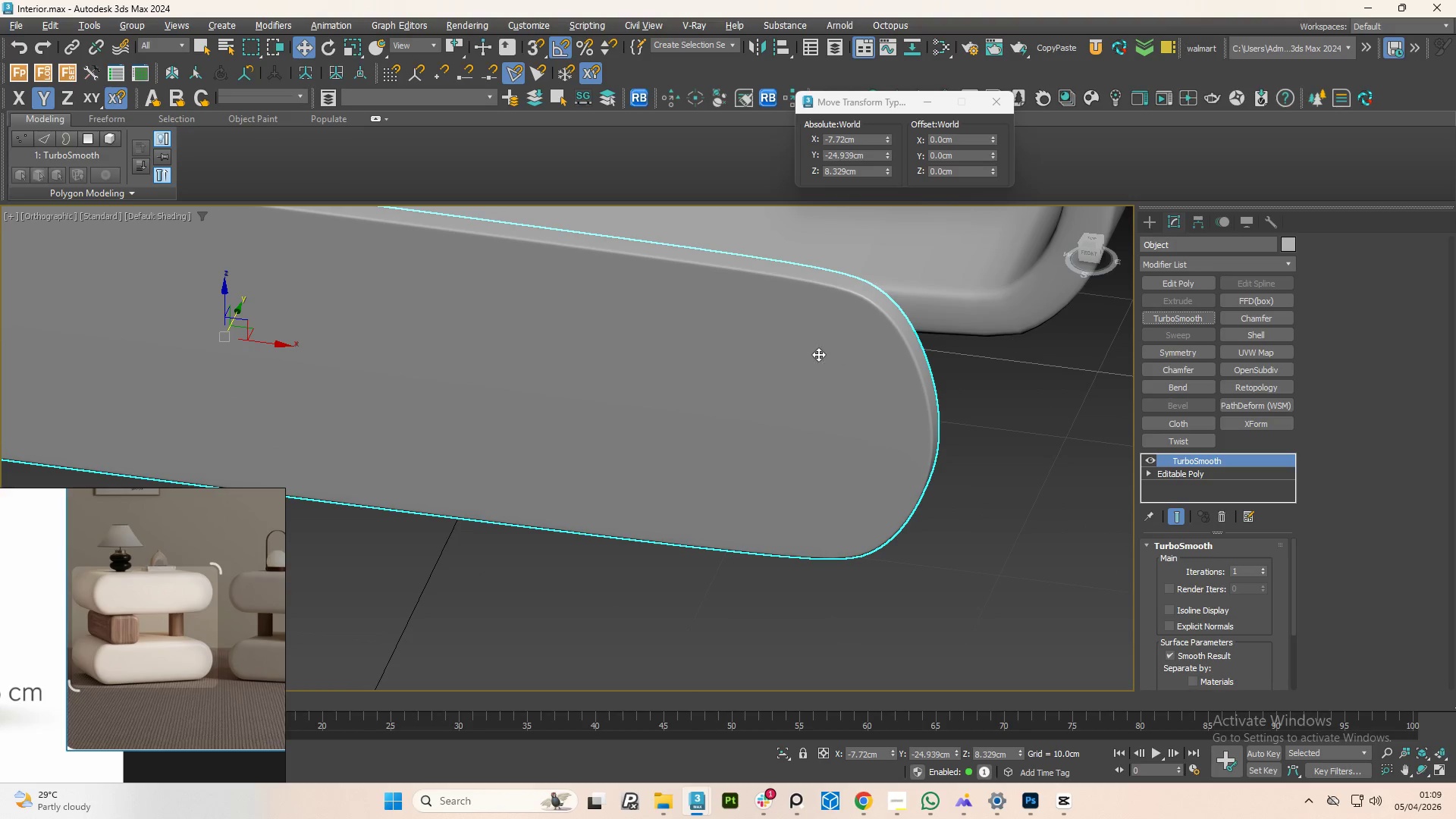 
hold_key(key=AltLeft, duration=1.5)
 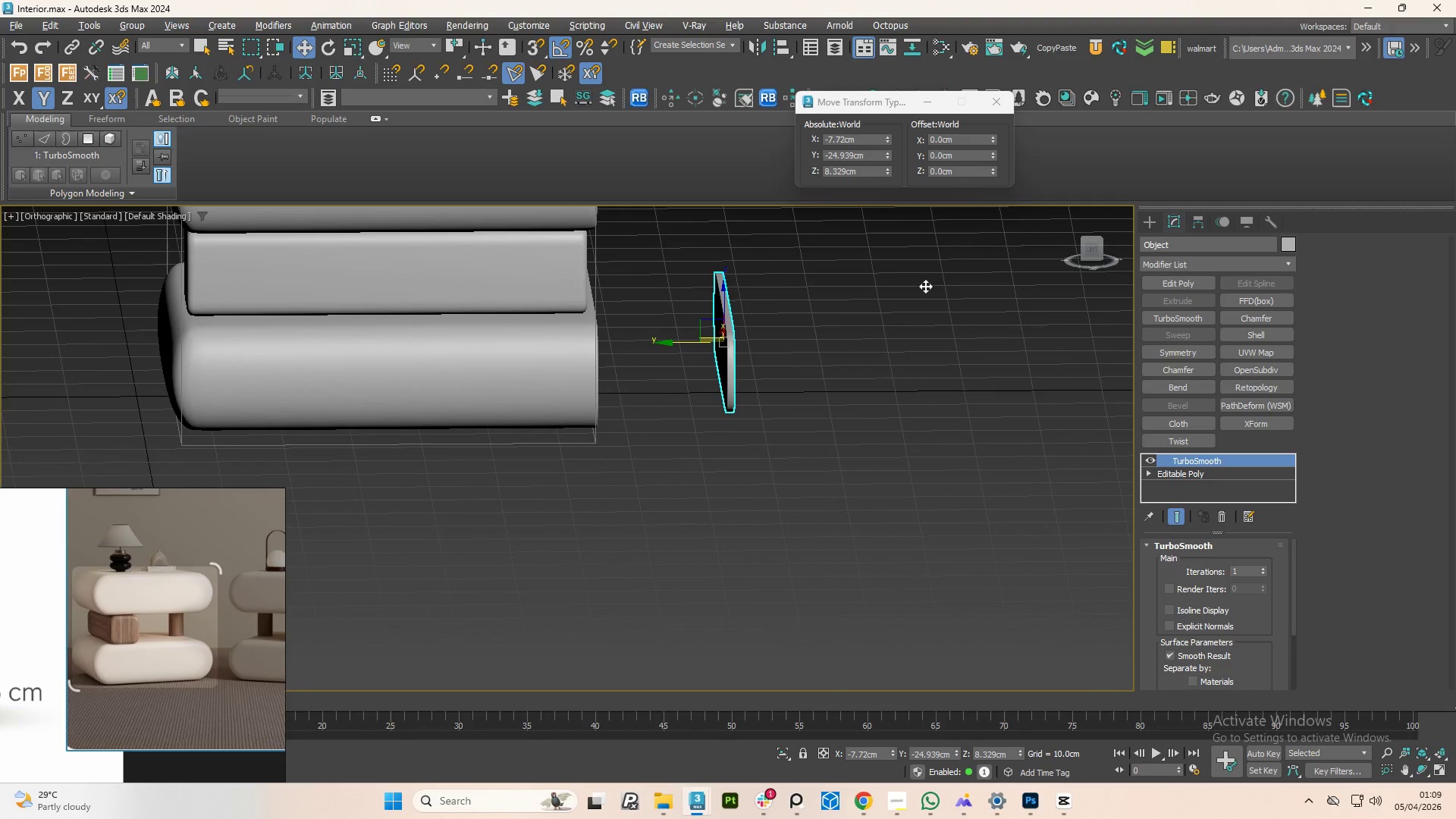 
scroll: coordinate [905, 344], scroll_direction: down, amount: 4.0
 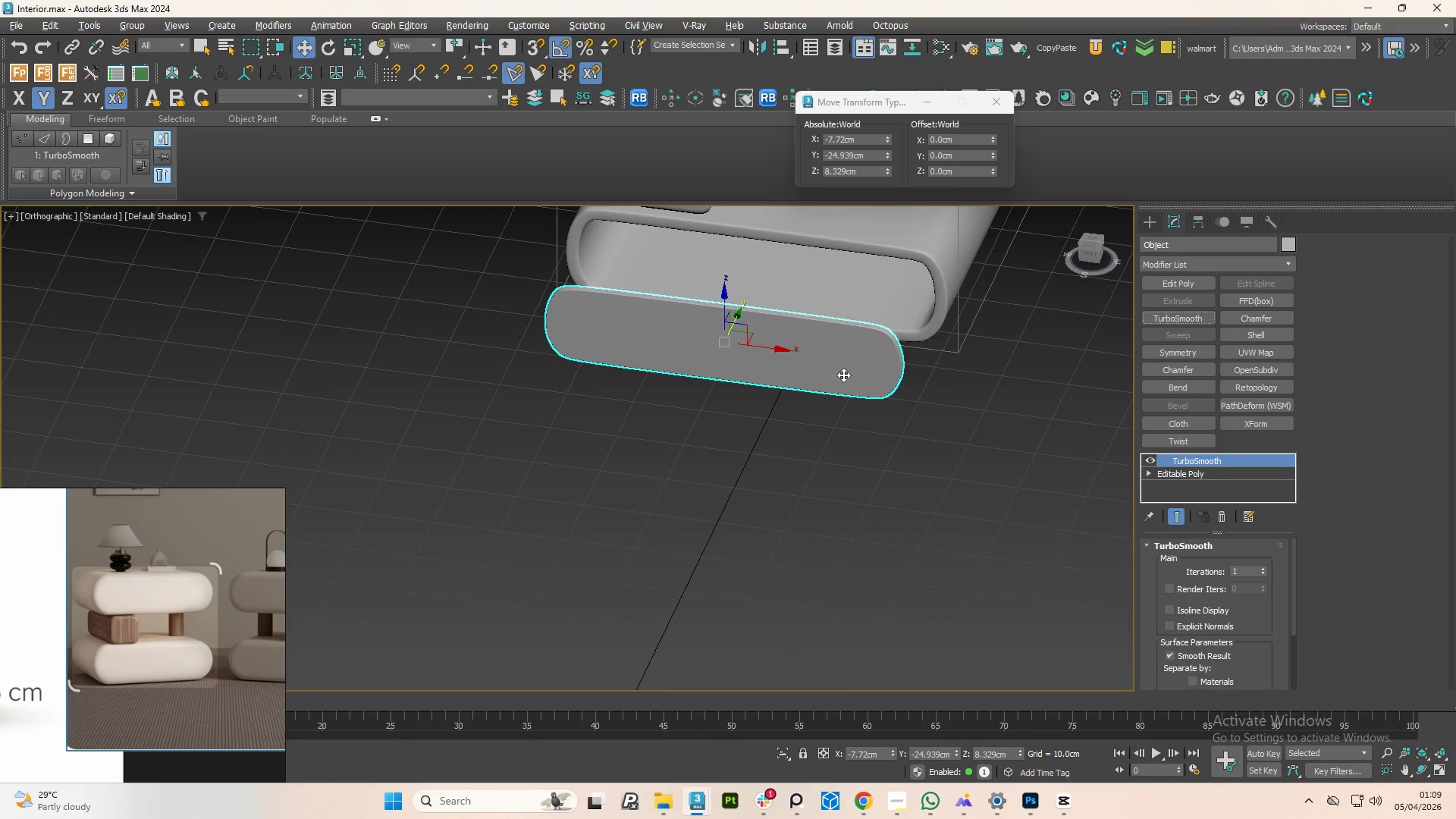 
key(Alt+AltLeft)
 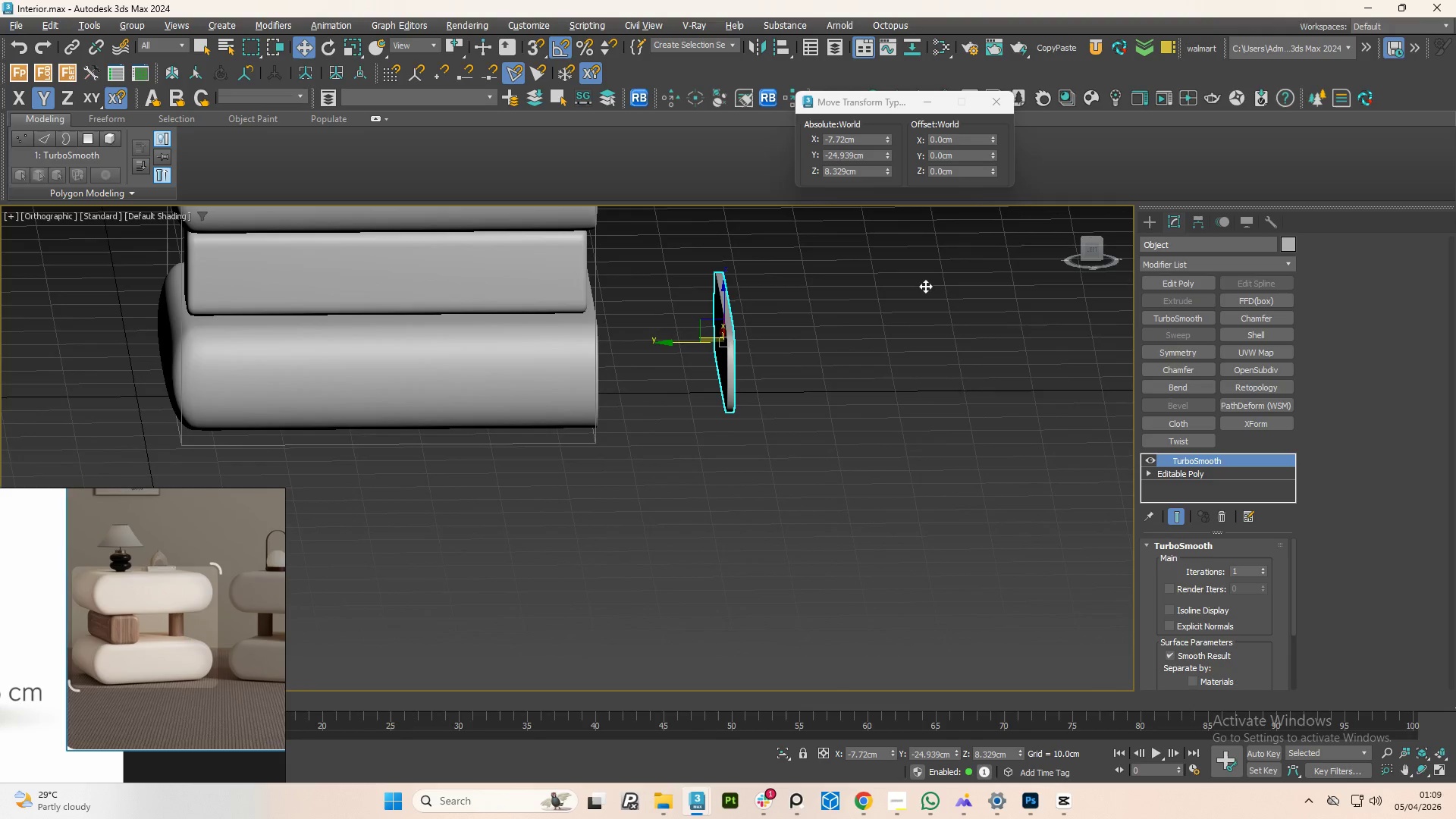 
key(Alt+AltLeft)
 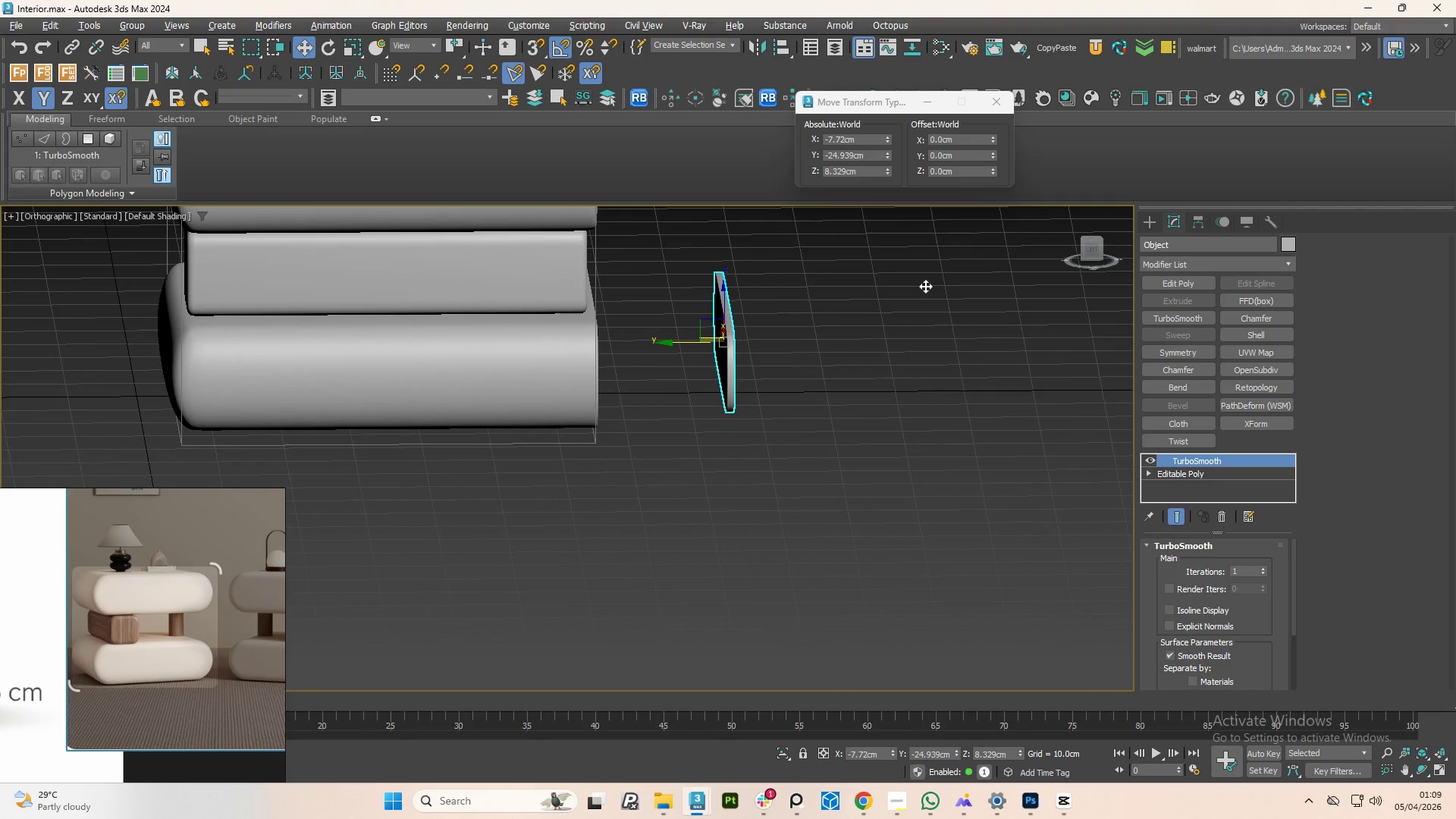 
key(Alt+AltLeft)
 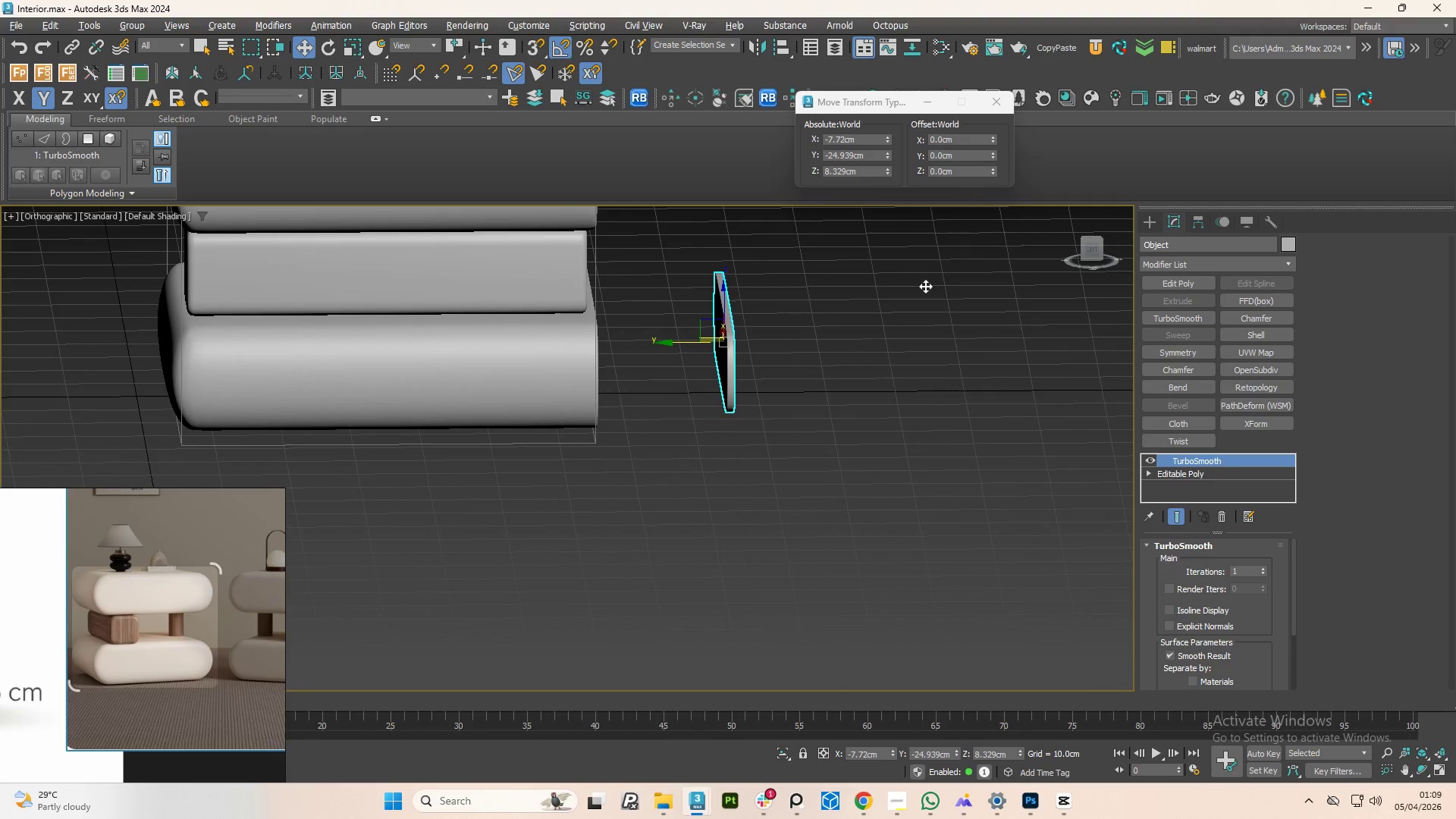 
key(Alt+AltLeft)
 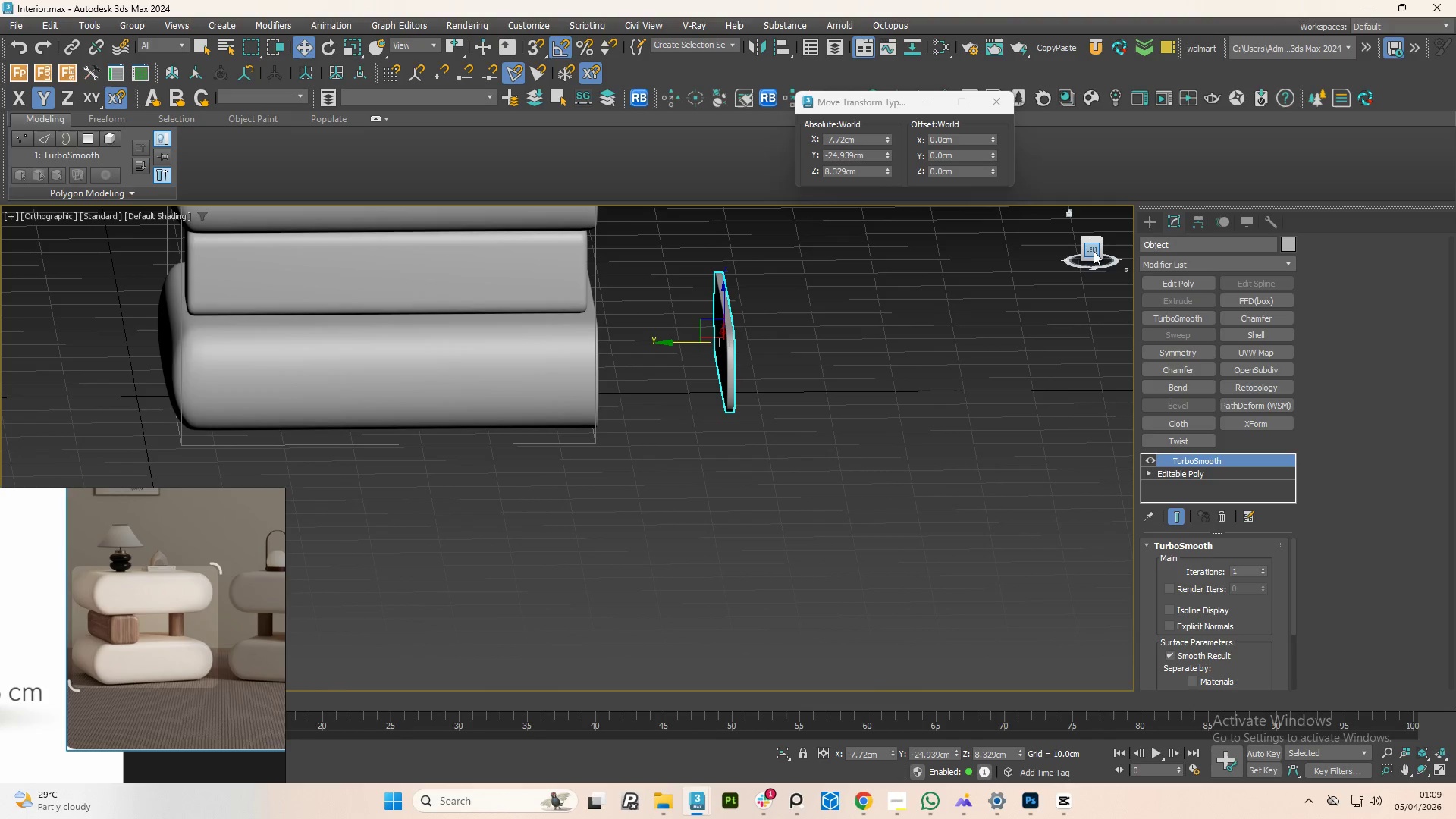 
left_click([1094, 251])
 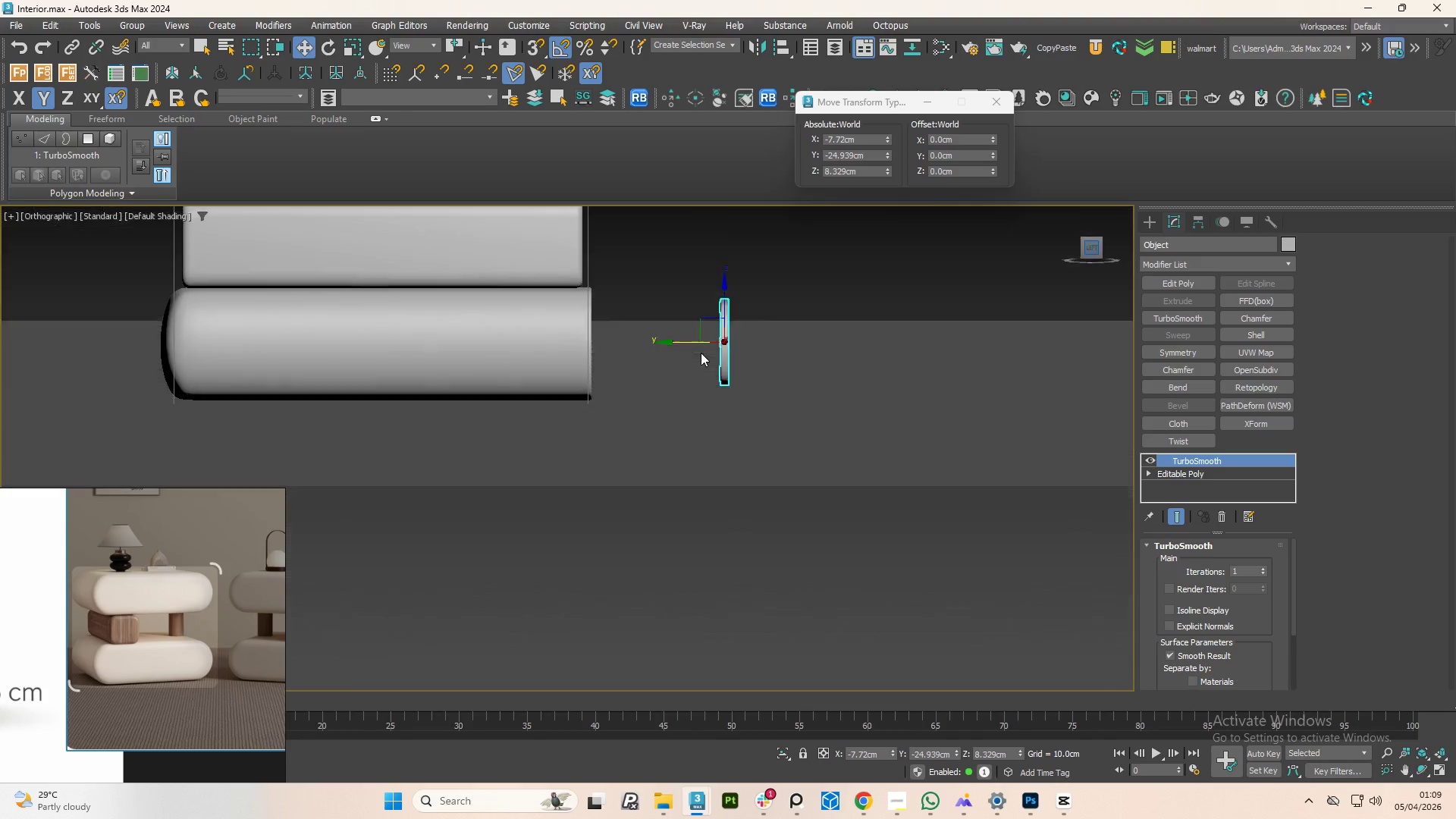 
scroll: coordinate [709, 353], scroll_direction: up, amount: 2.0
 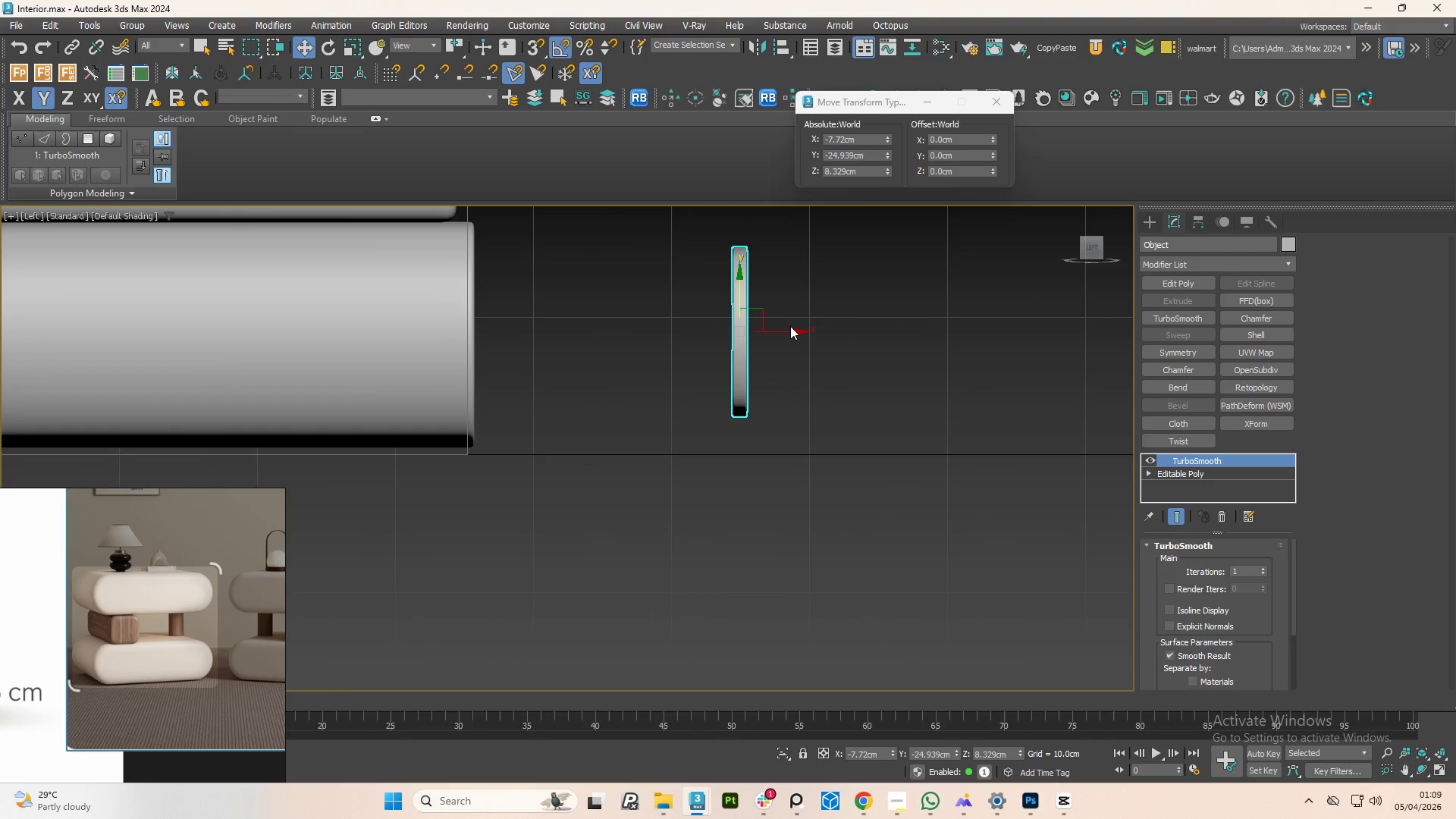 
left_click_drag(start_coordinate=[789, 332], to_coordinate=[526, 318])
 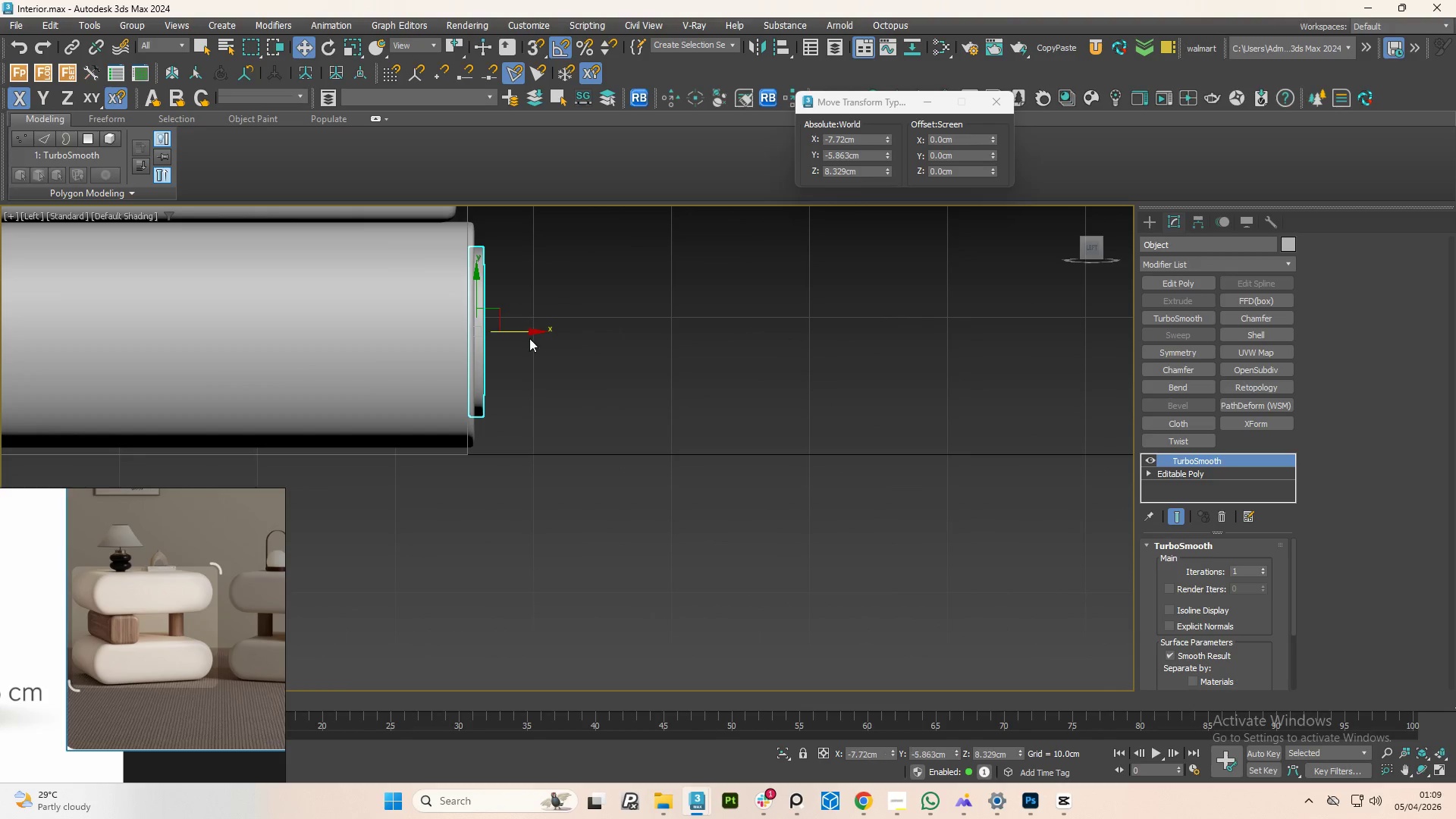 
hold_key(key=AltLeft, duration=1.5)
 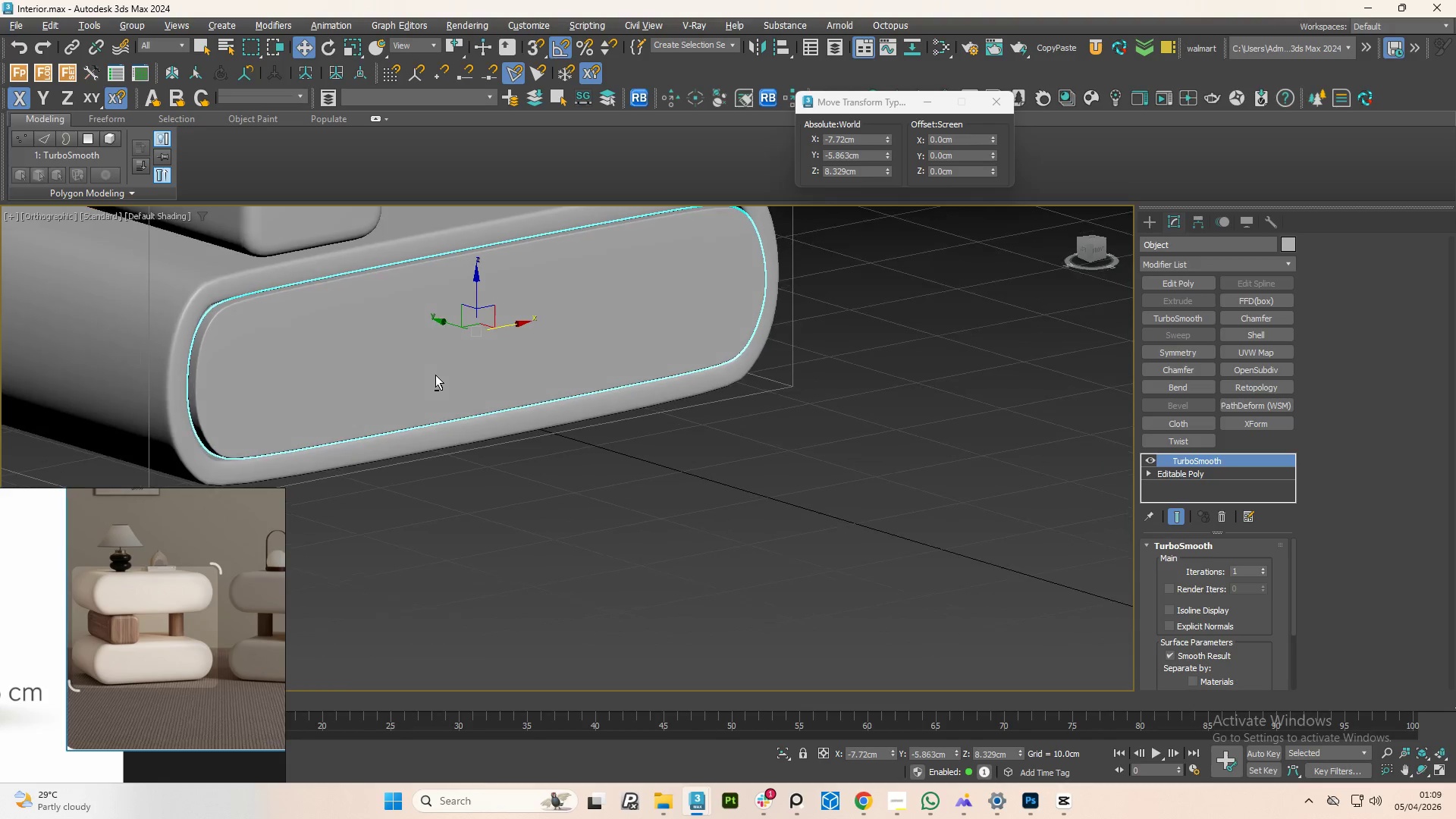 
key(Alt+AltLeft)
 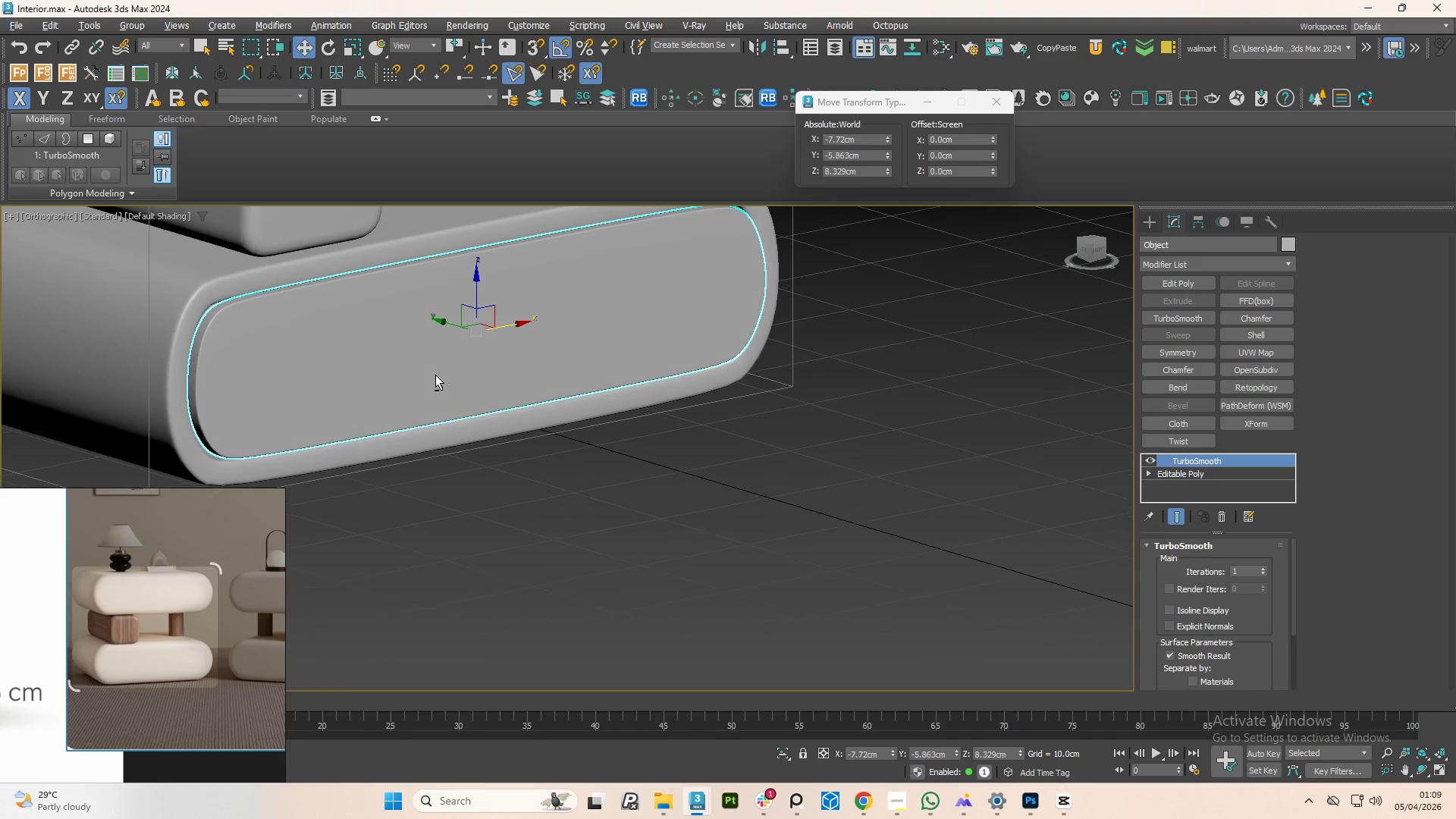 
key(Alt+AltLeft)
 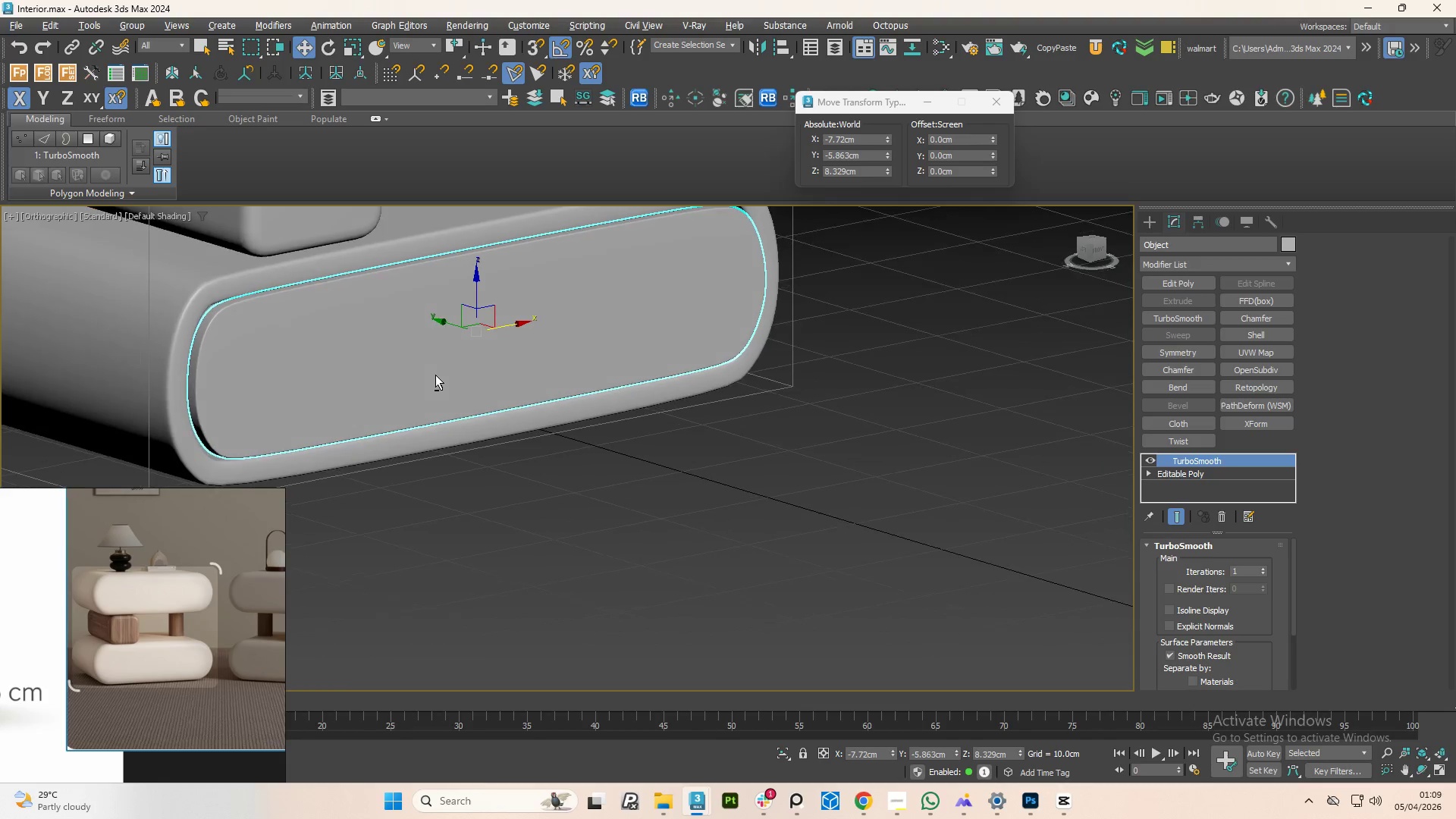 
key(Alt+AltLeft)
 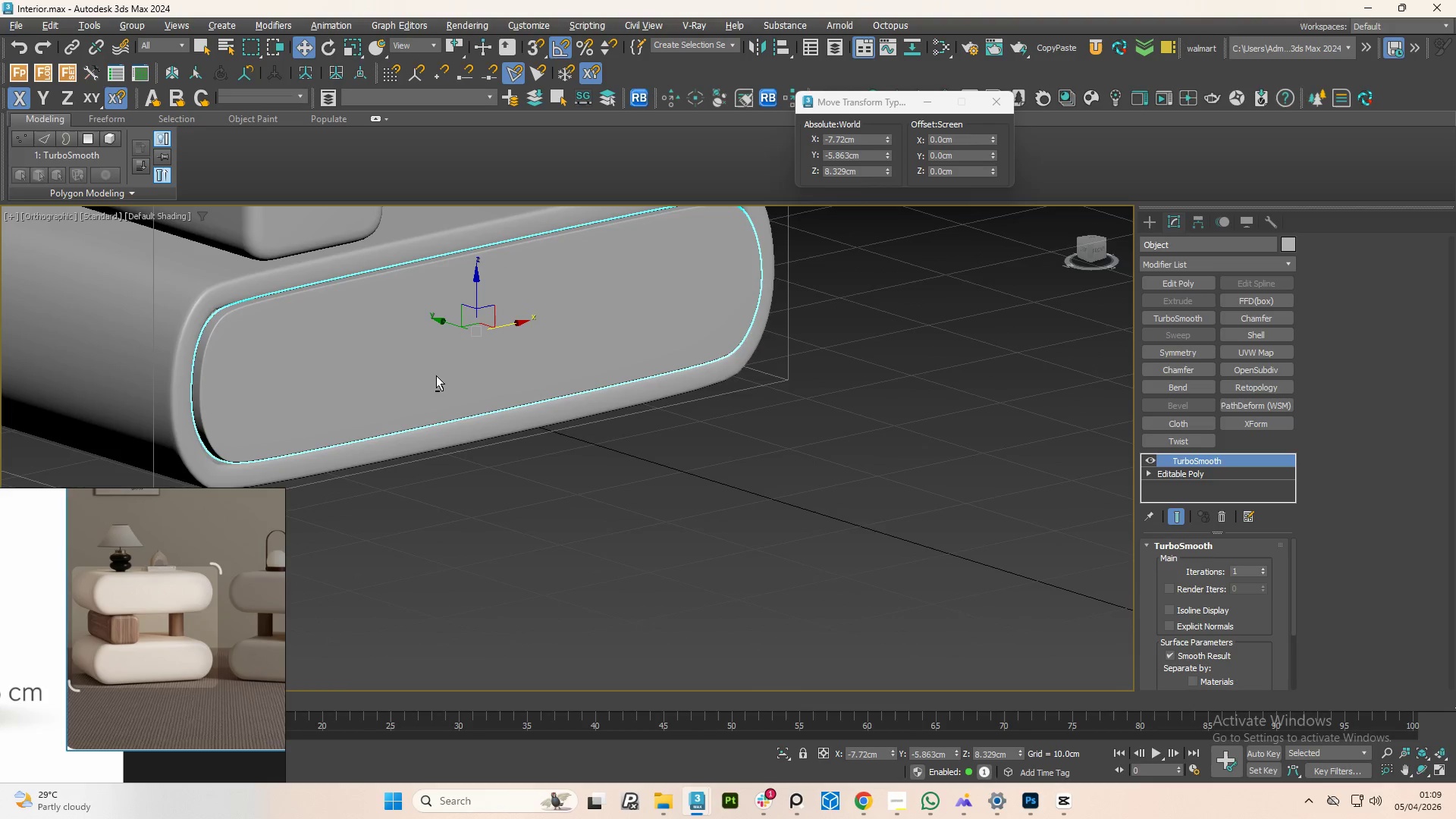 
key(Alt+AltLeft)
 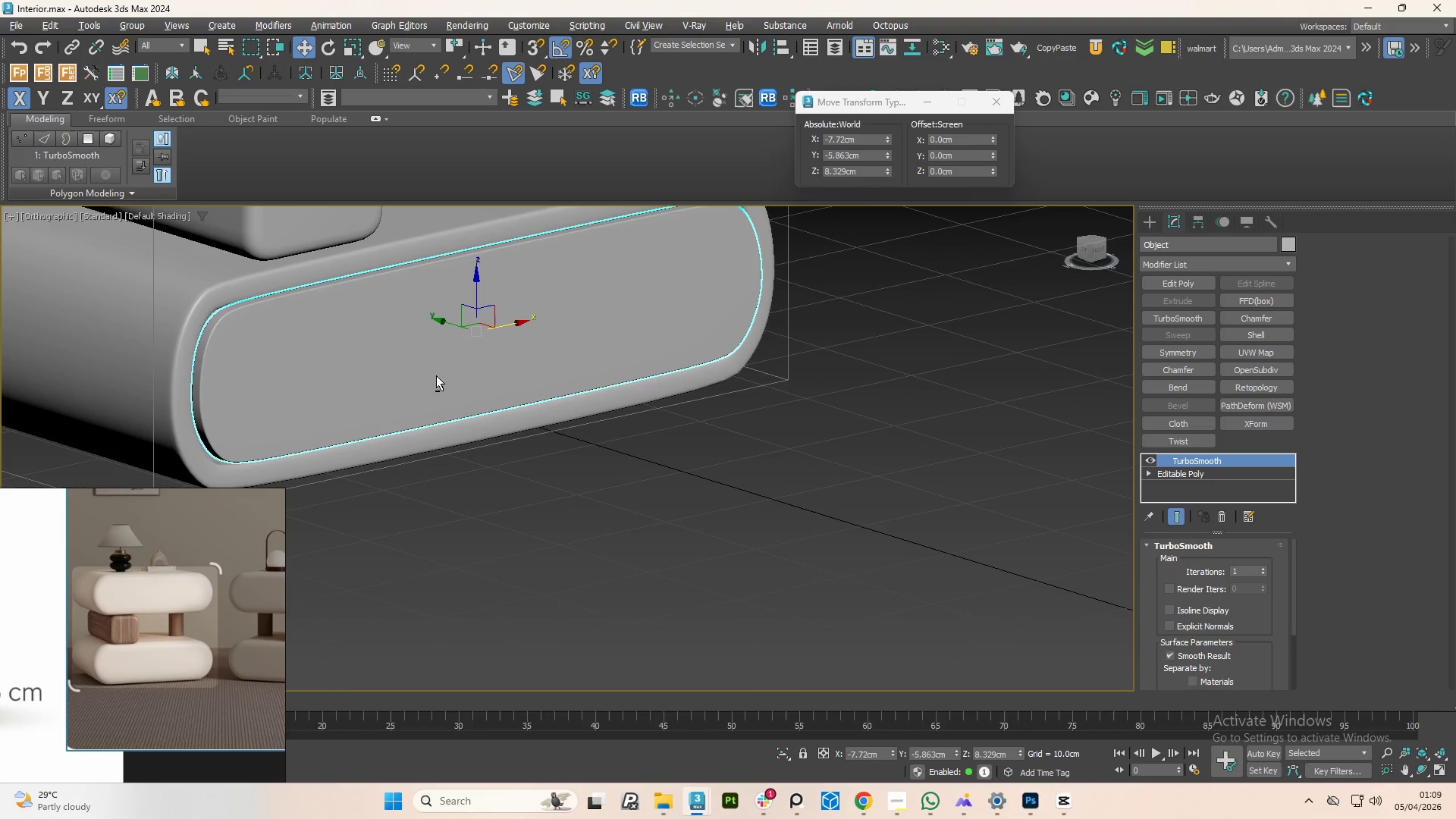 
key(Alt+AltLeft)
 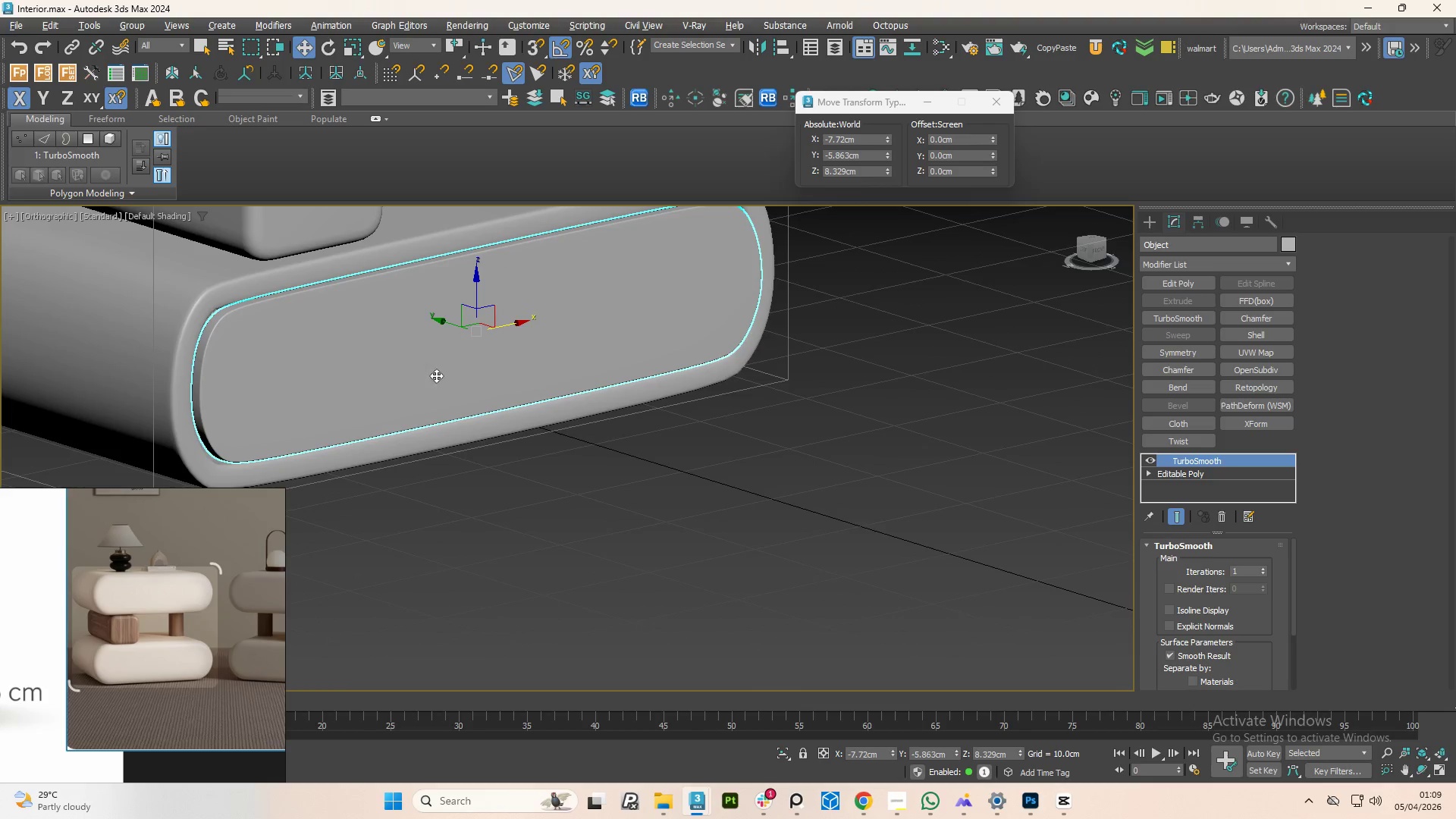 
key(Alt+AltLeft)
 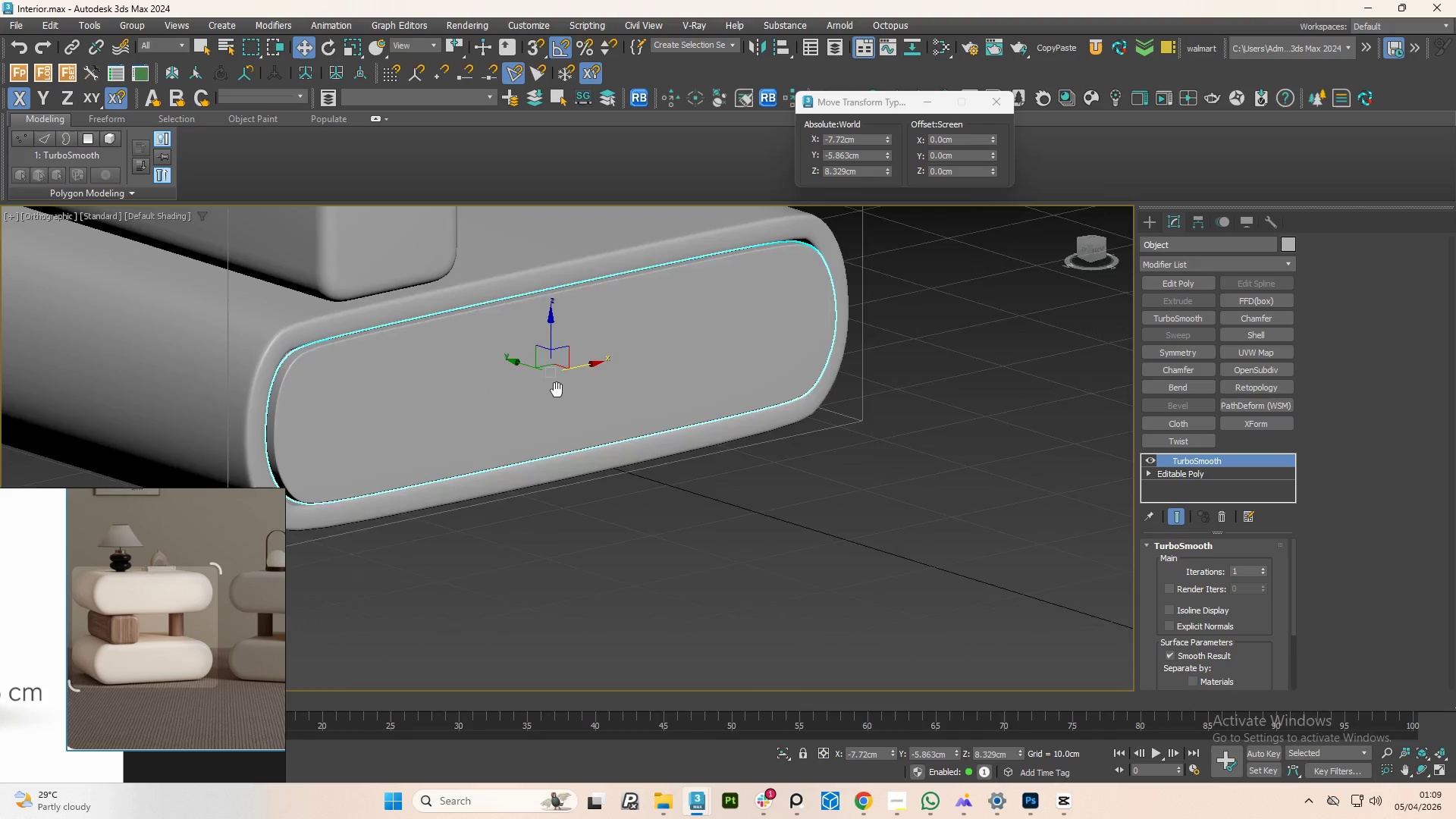 
hold_key(key=AltLeft, duration=0.88)
 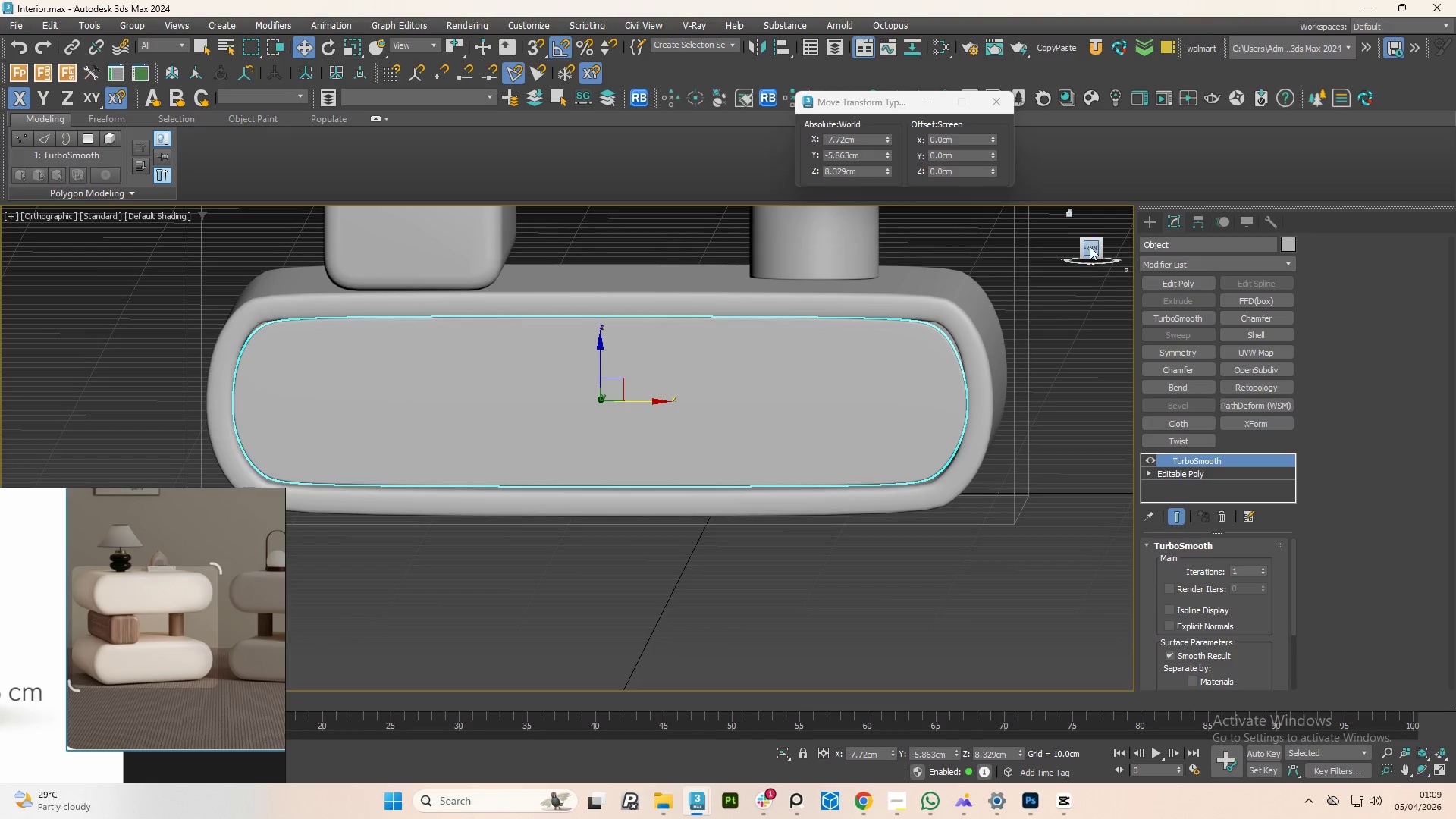 
left_click([1090, 244])
 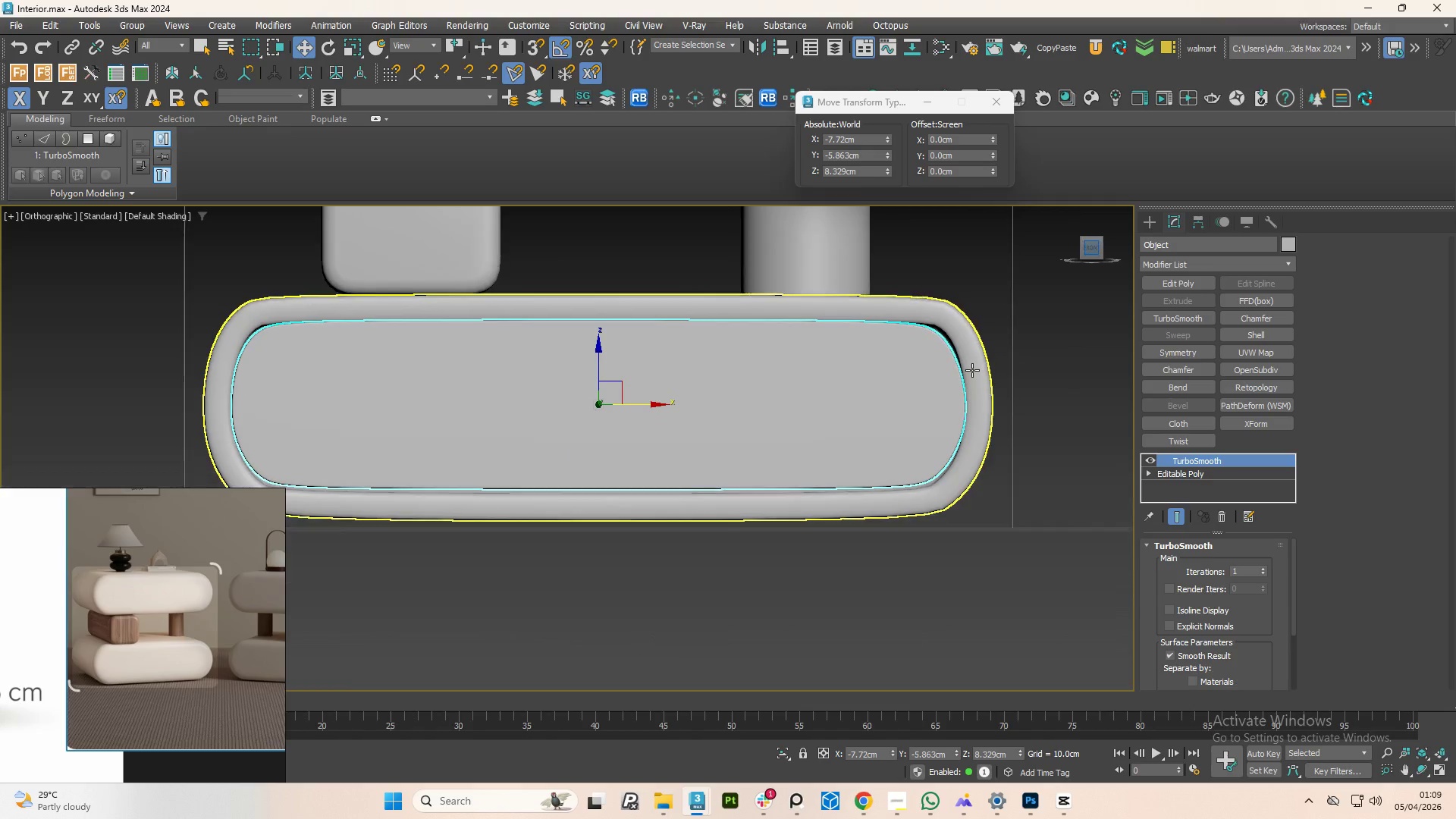 
scroll: coordinate [969, 380], scroll_direction: up, amount: 1.0
 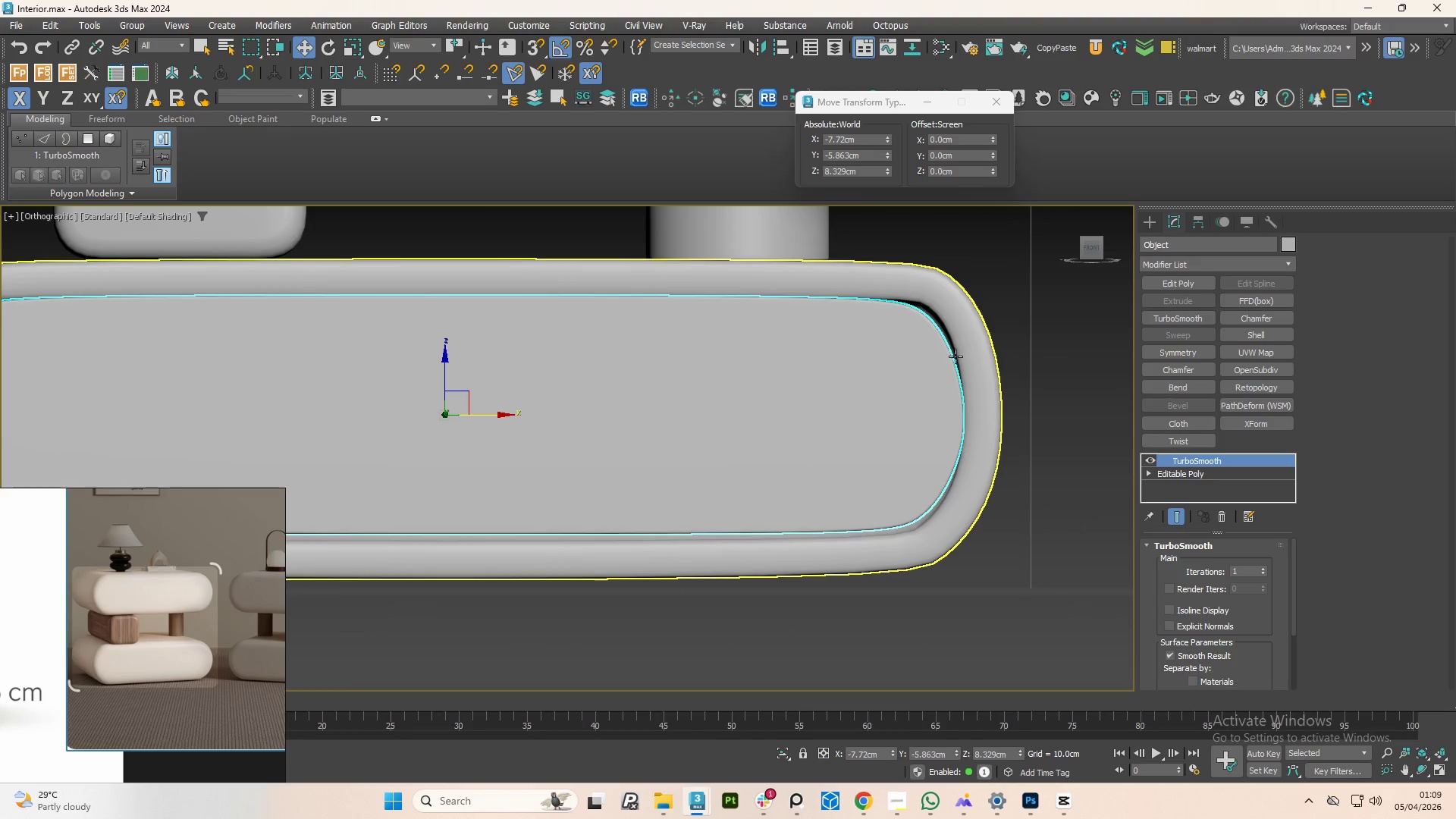 
scroll: coordinate [967, 350], scroll_direction: down, amount: 2.0
 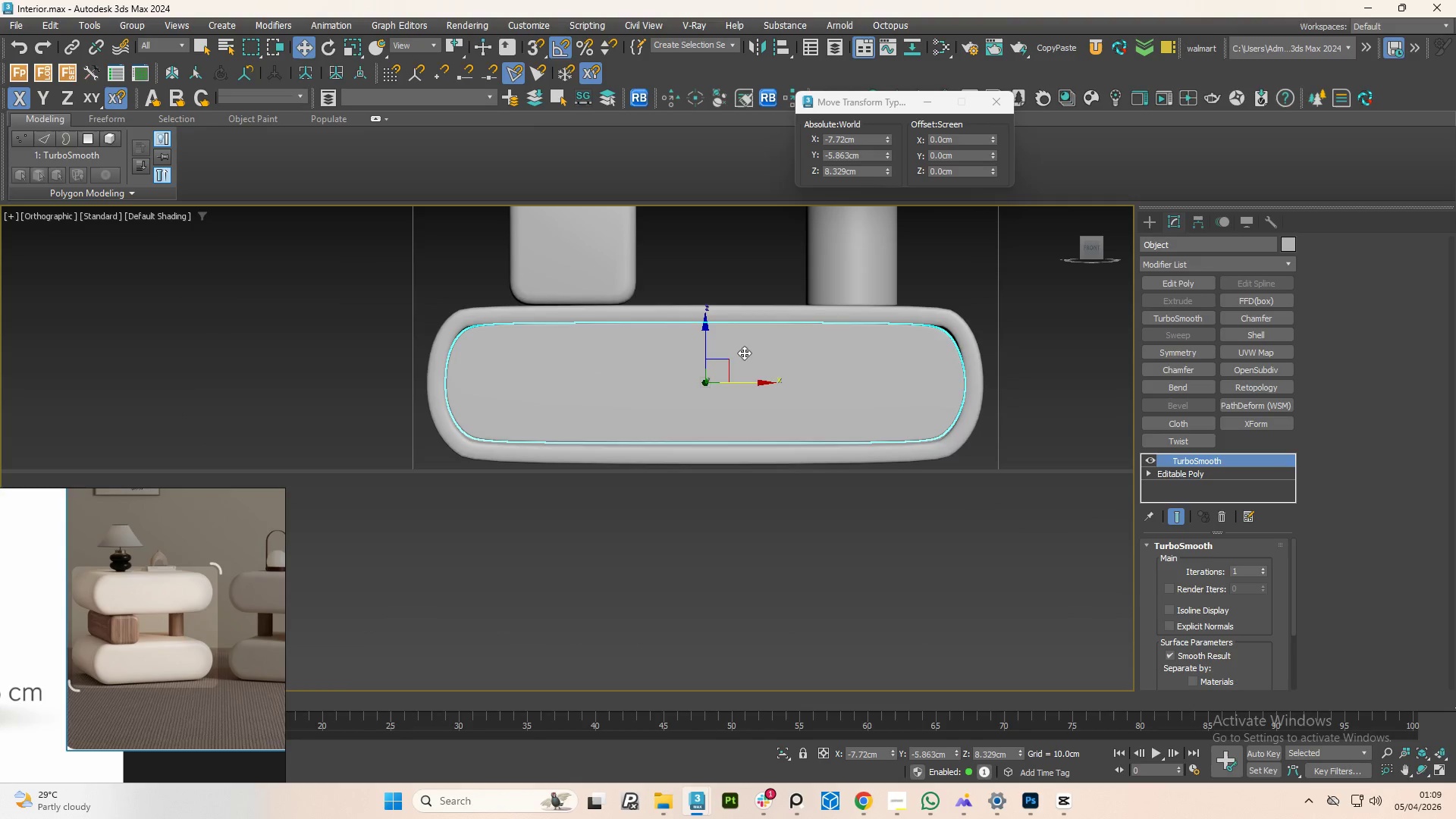 
scroll: coordinate [641, 365], scroll_direction: up, amount: 2.0
 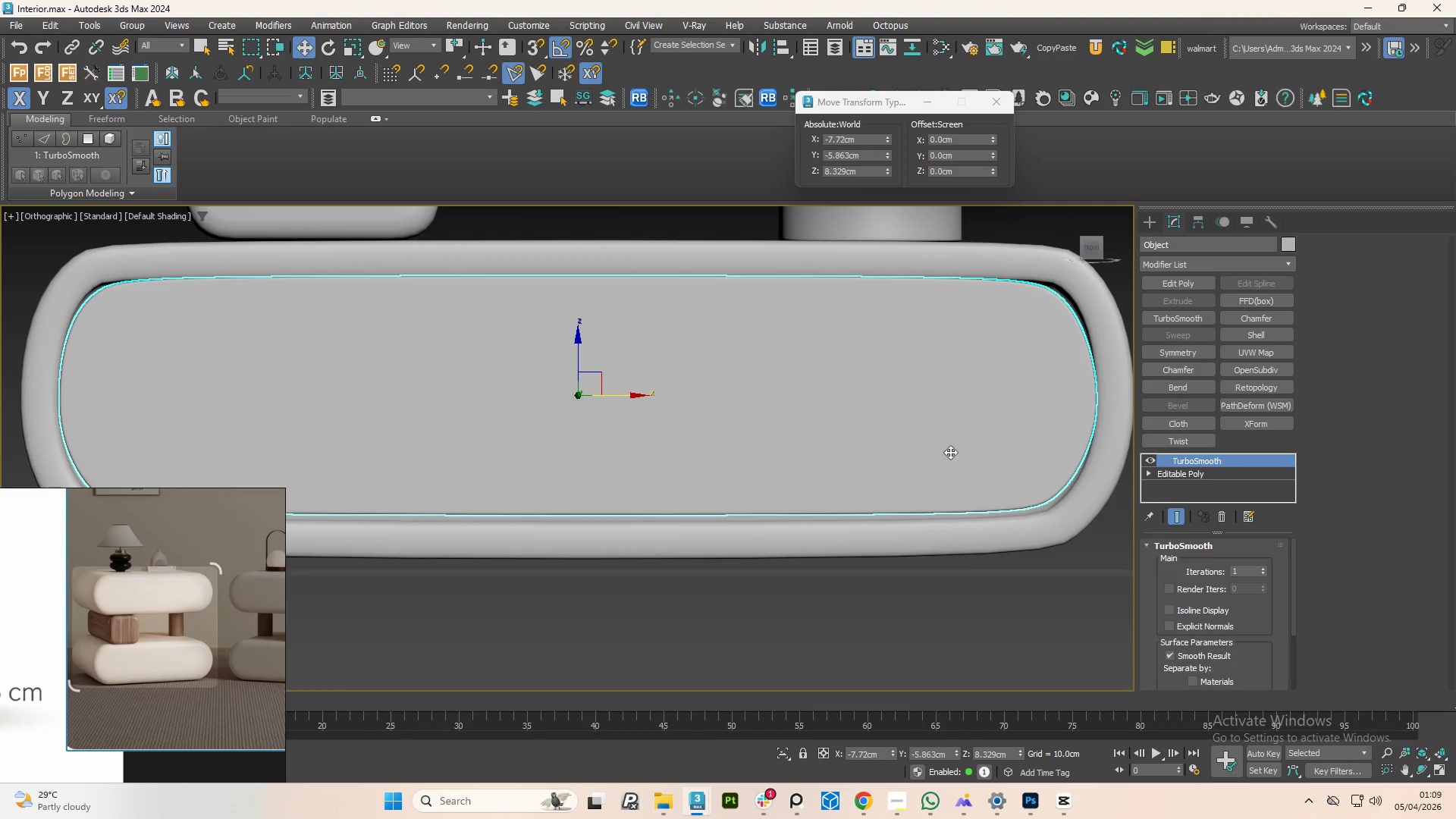 
key(Control+Z)
 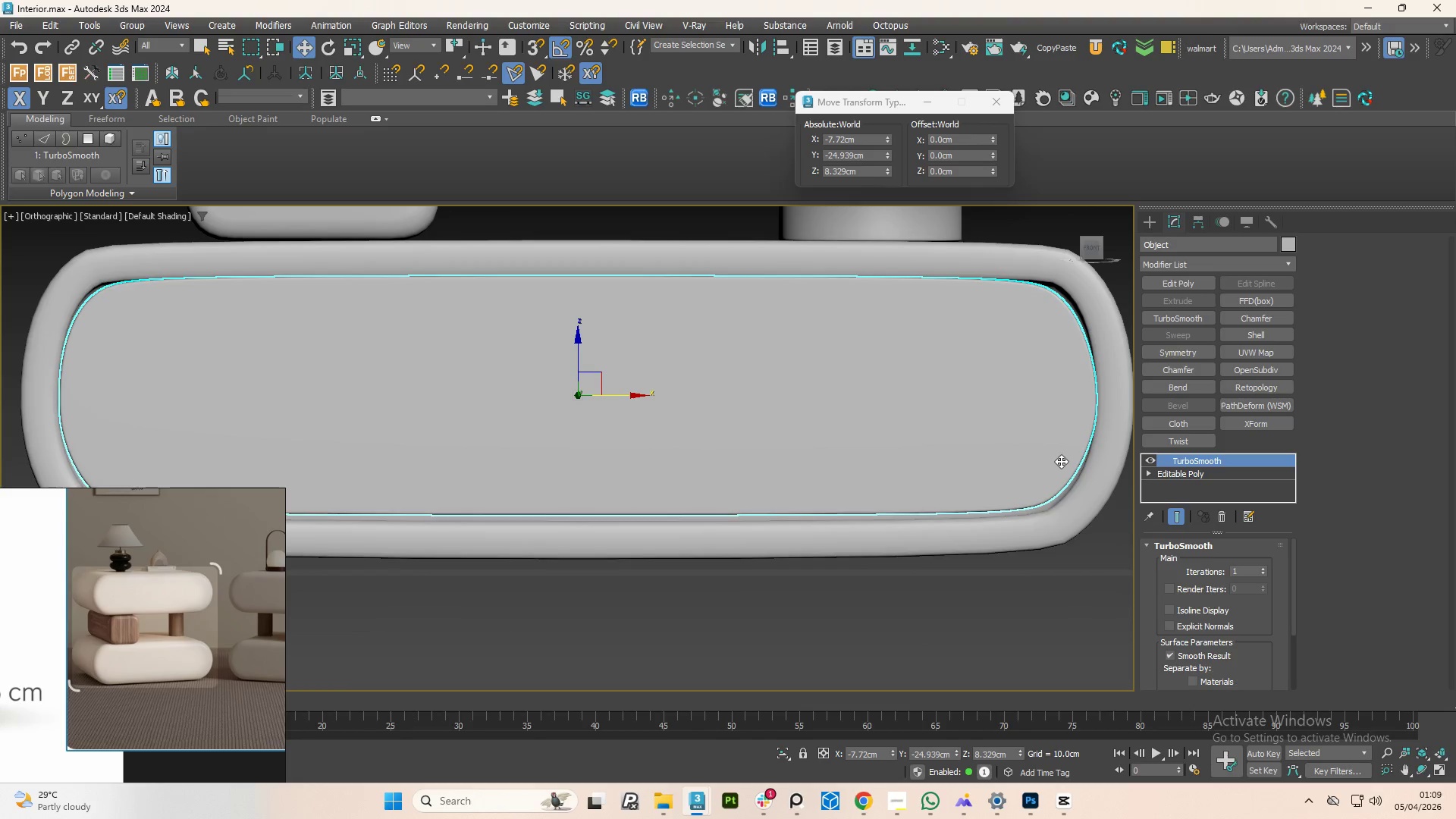 
key(Control+Z)
 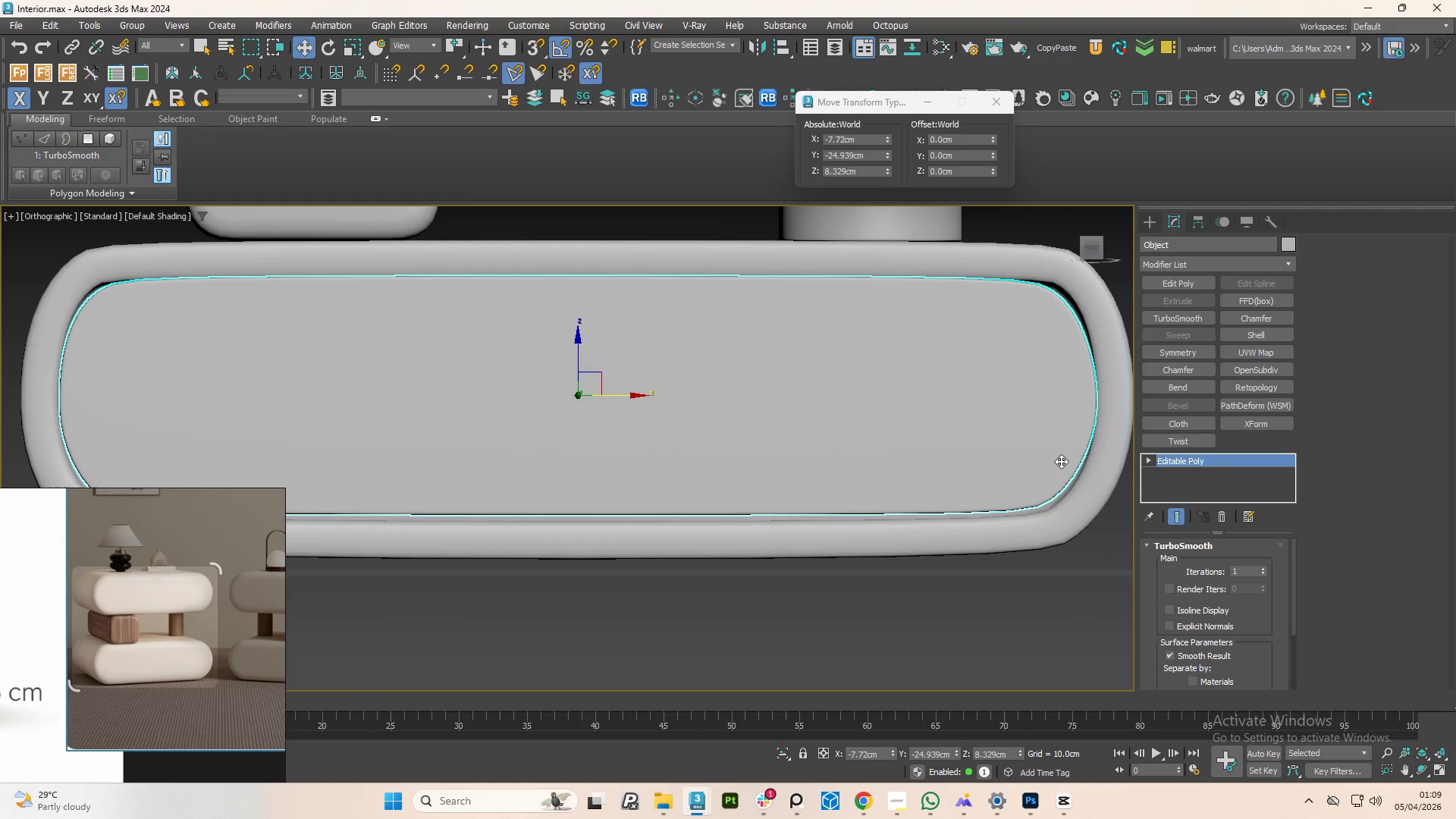 
key(Control+Z)
 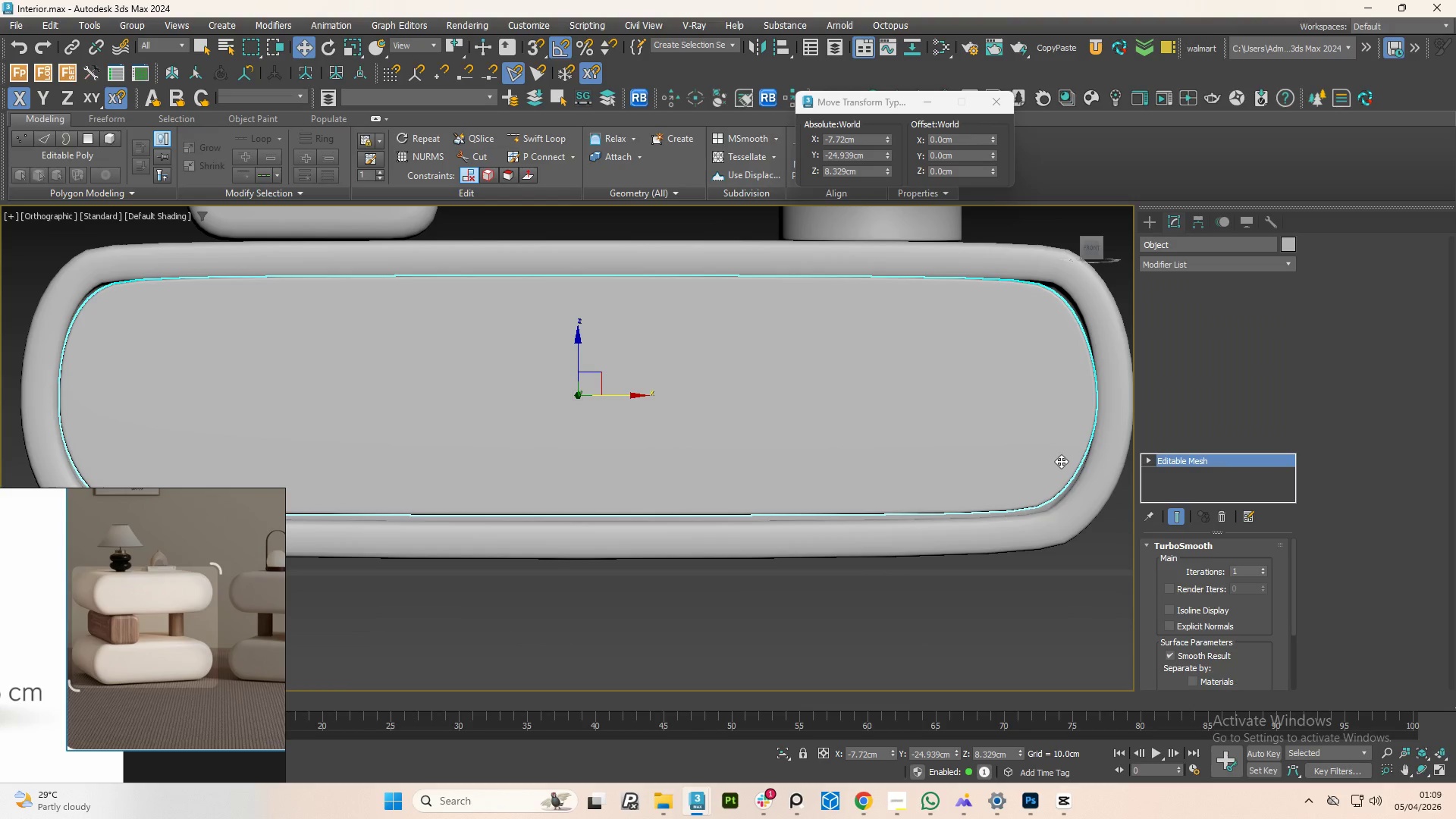 
key(Control+Z)
 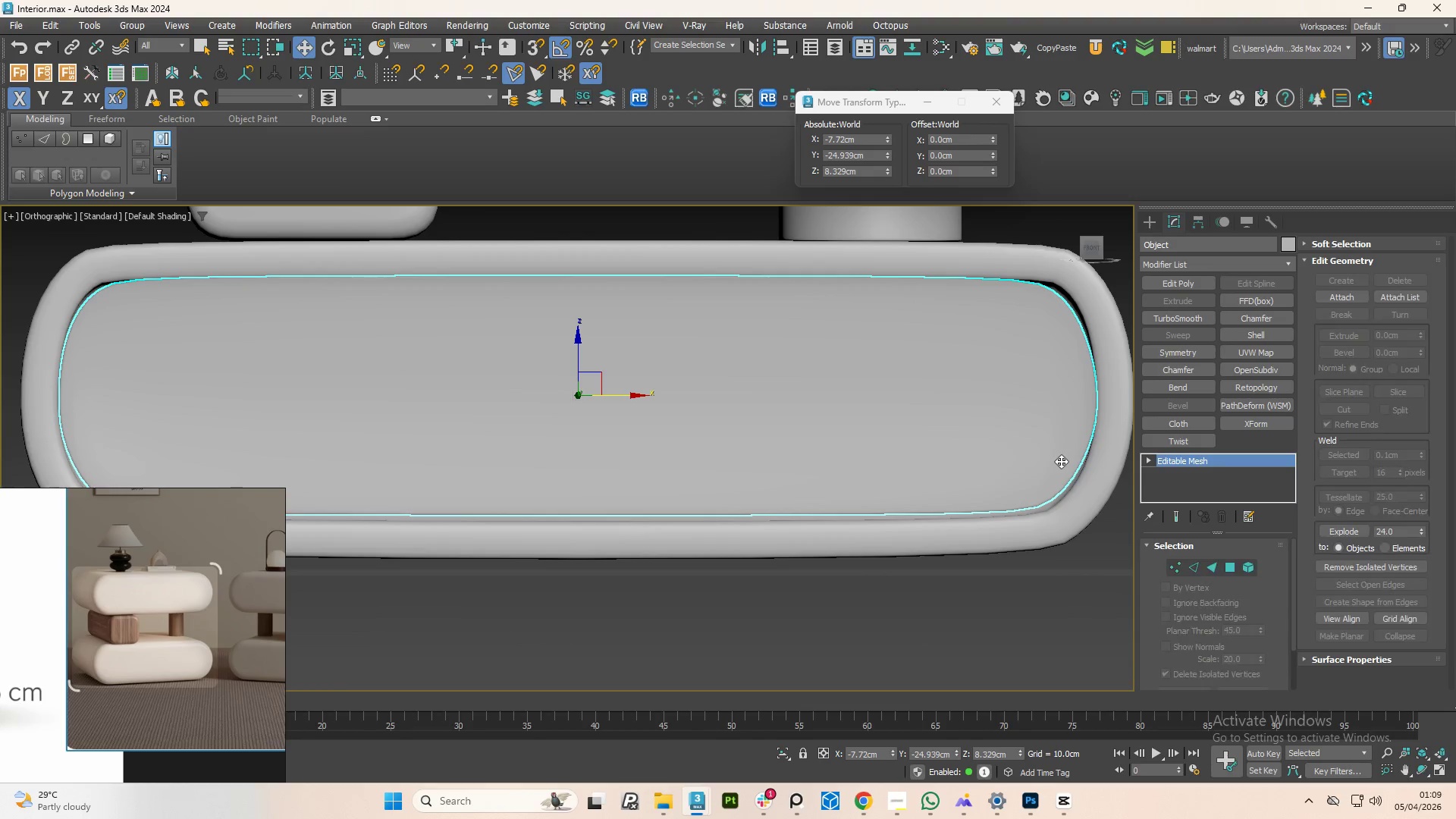 
key(Control+Z)
 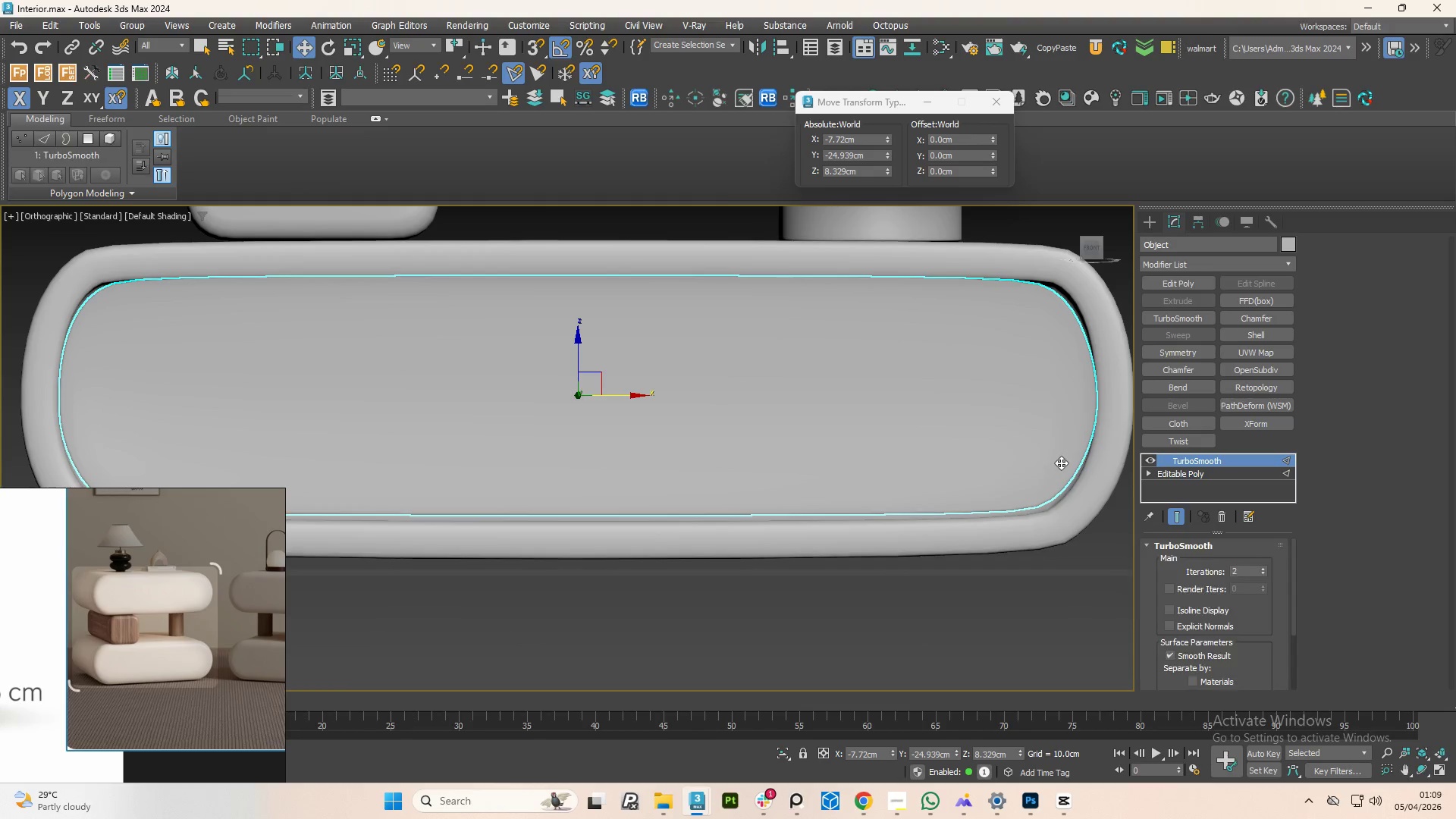 
key(Control+Z)
 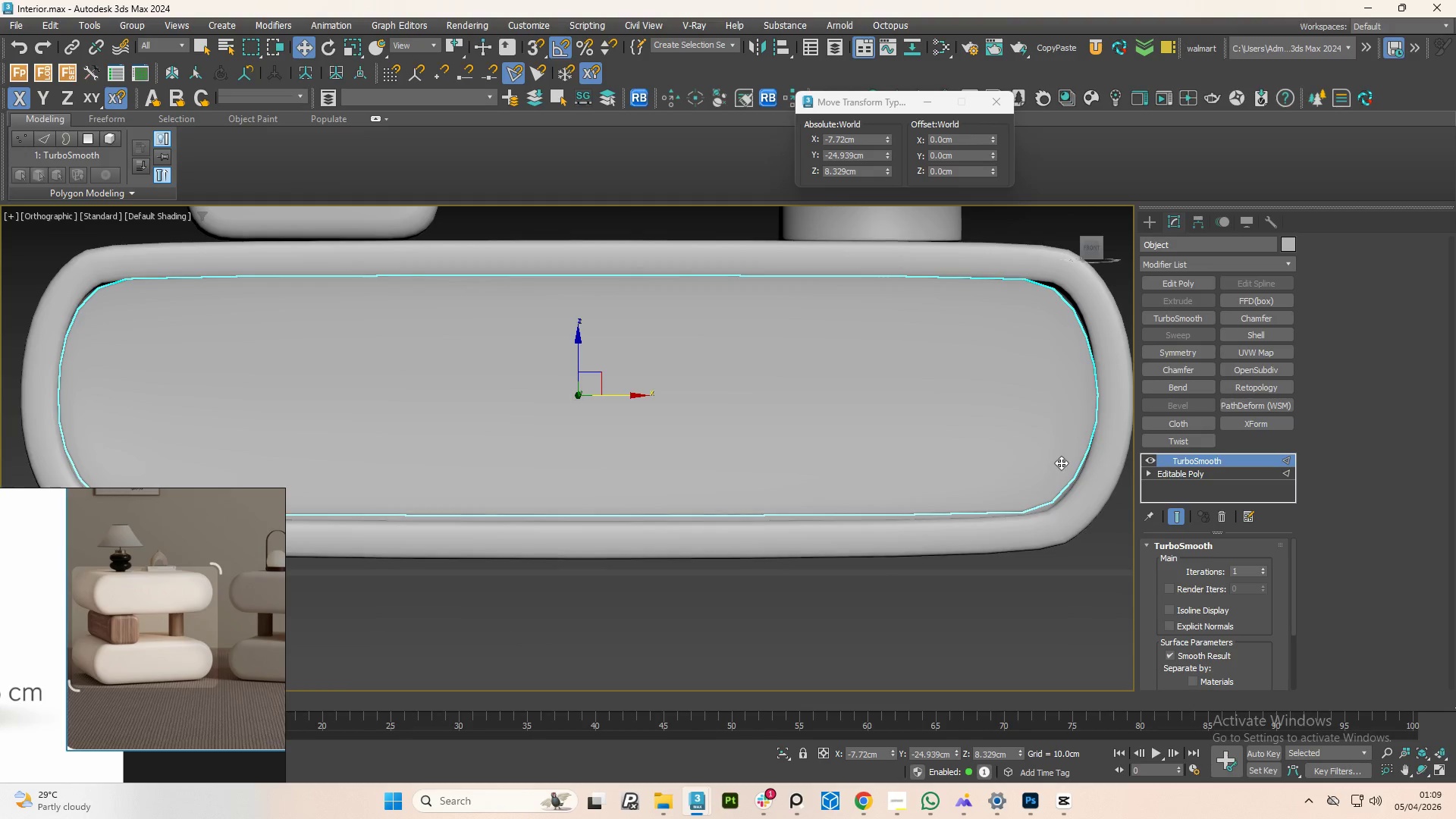 
key(Control+Z)
 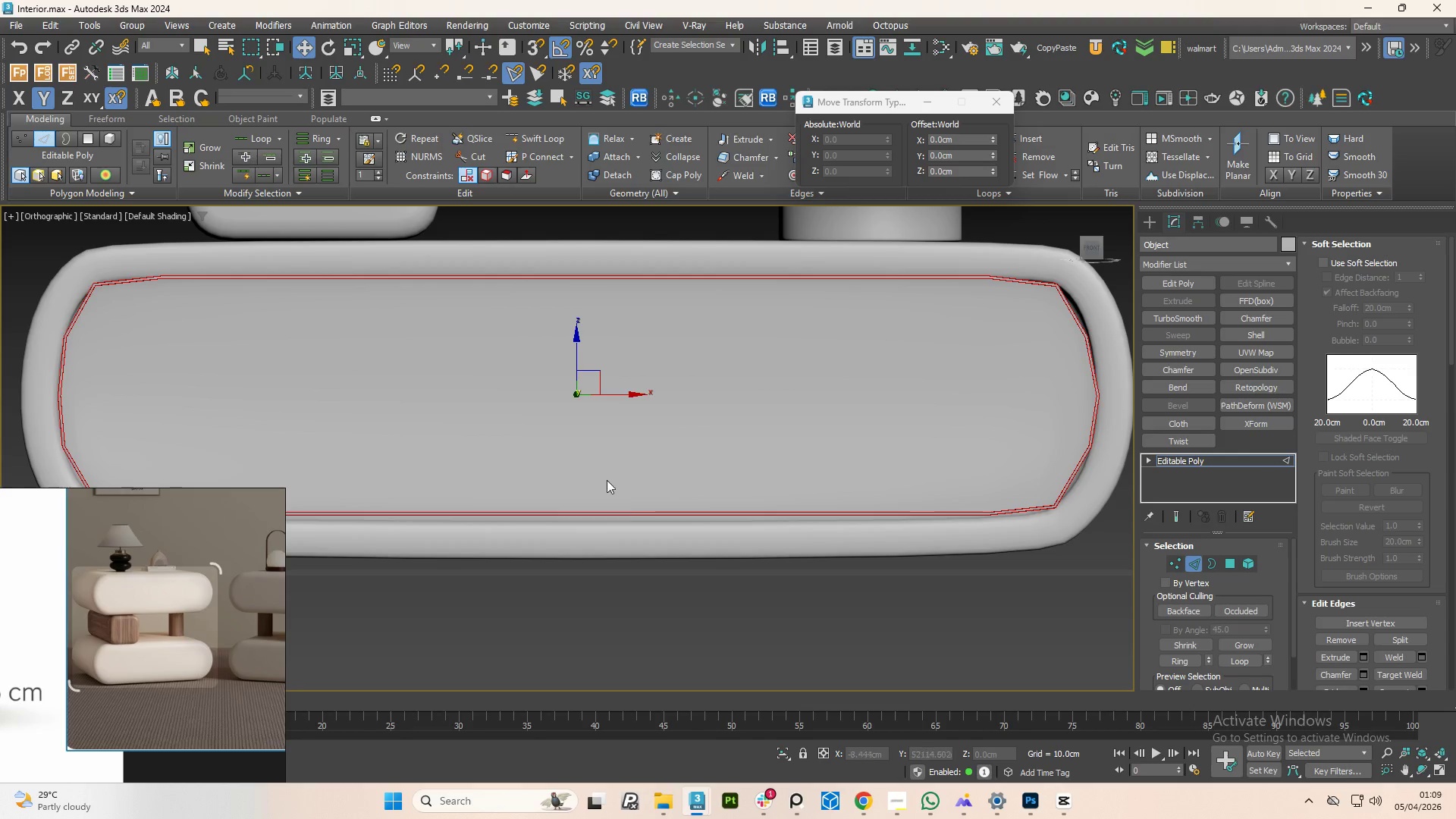 
key(F4)
 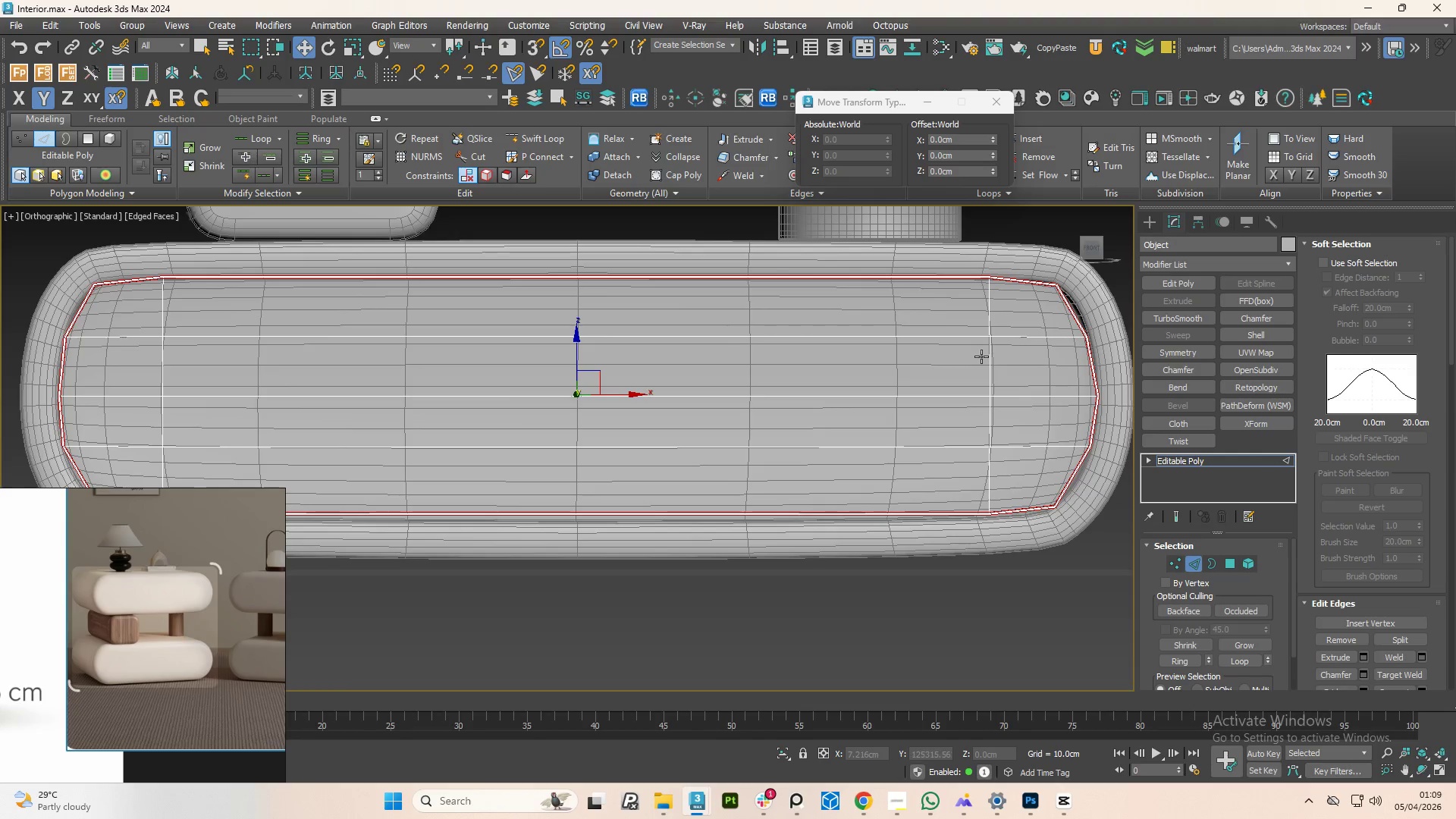 
left_click([990, 359])
 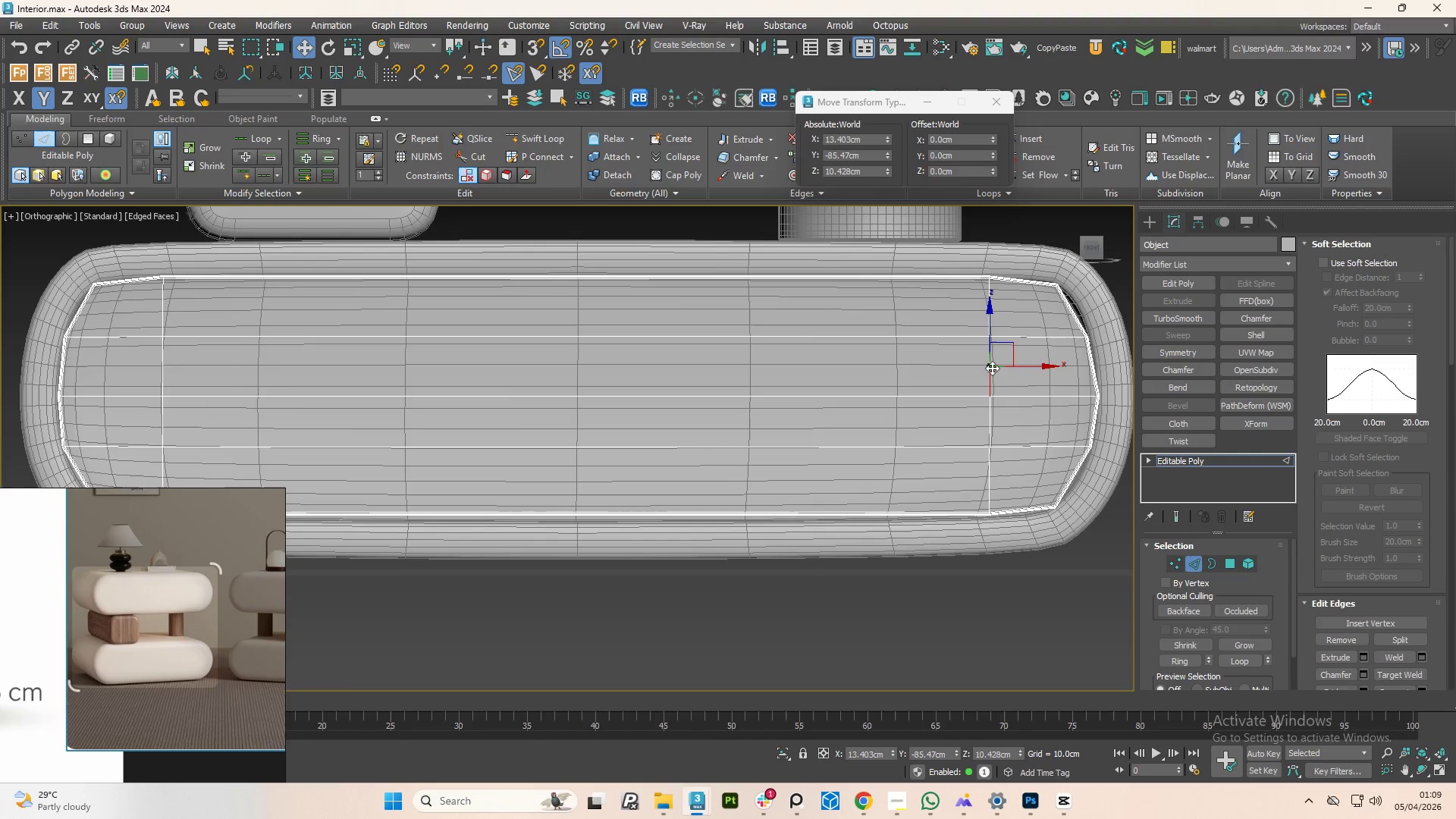 
hold_key(key=ControlLeft, duration=0.81)
 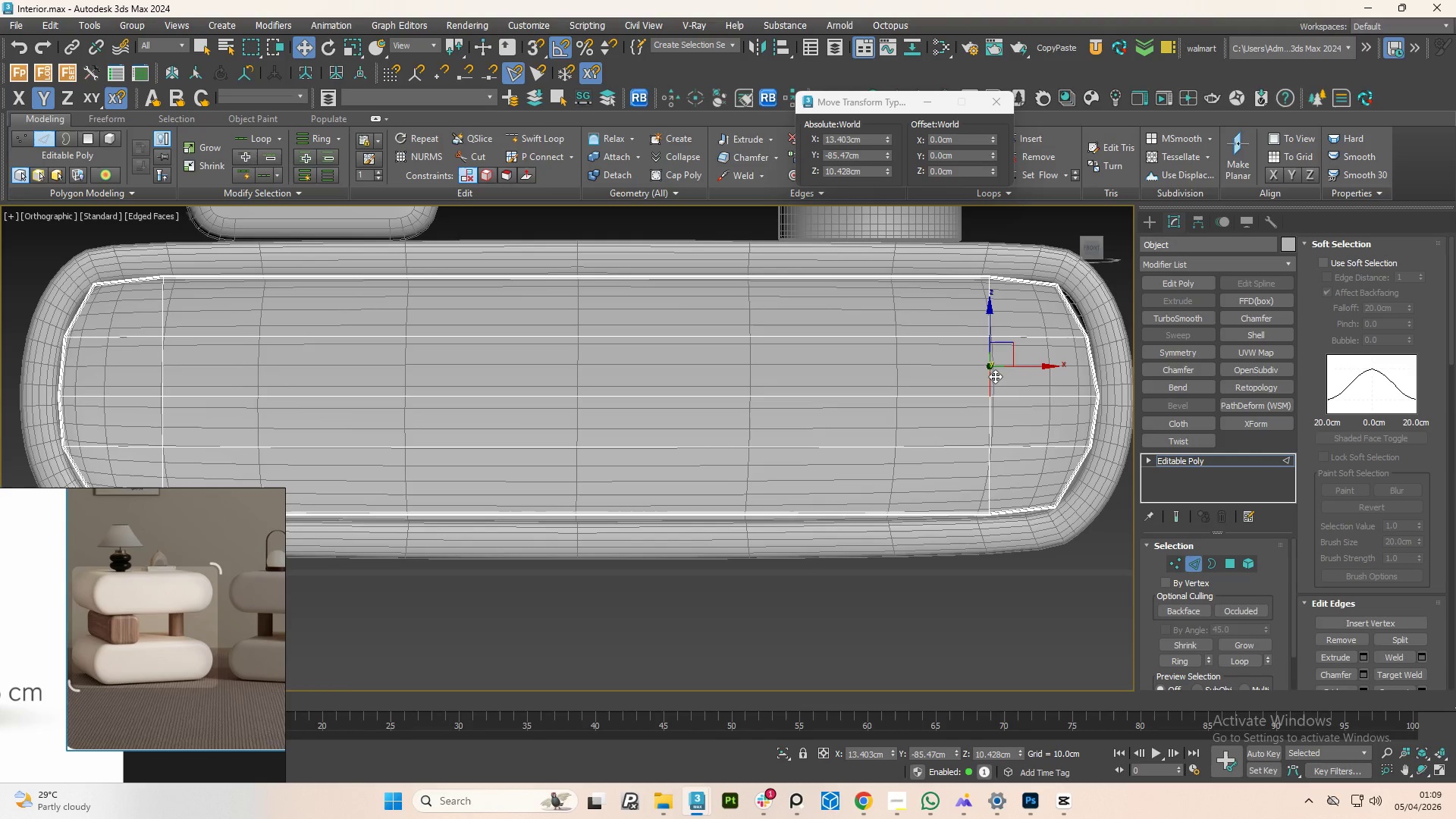 
double_click([995, 376])
 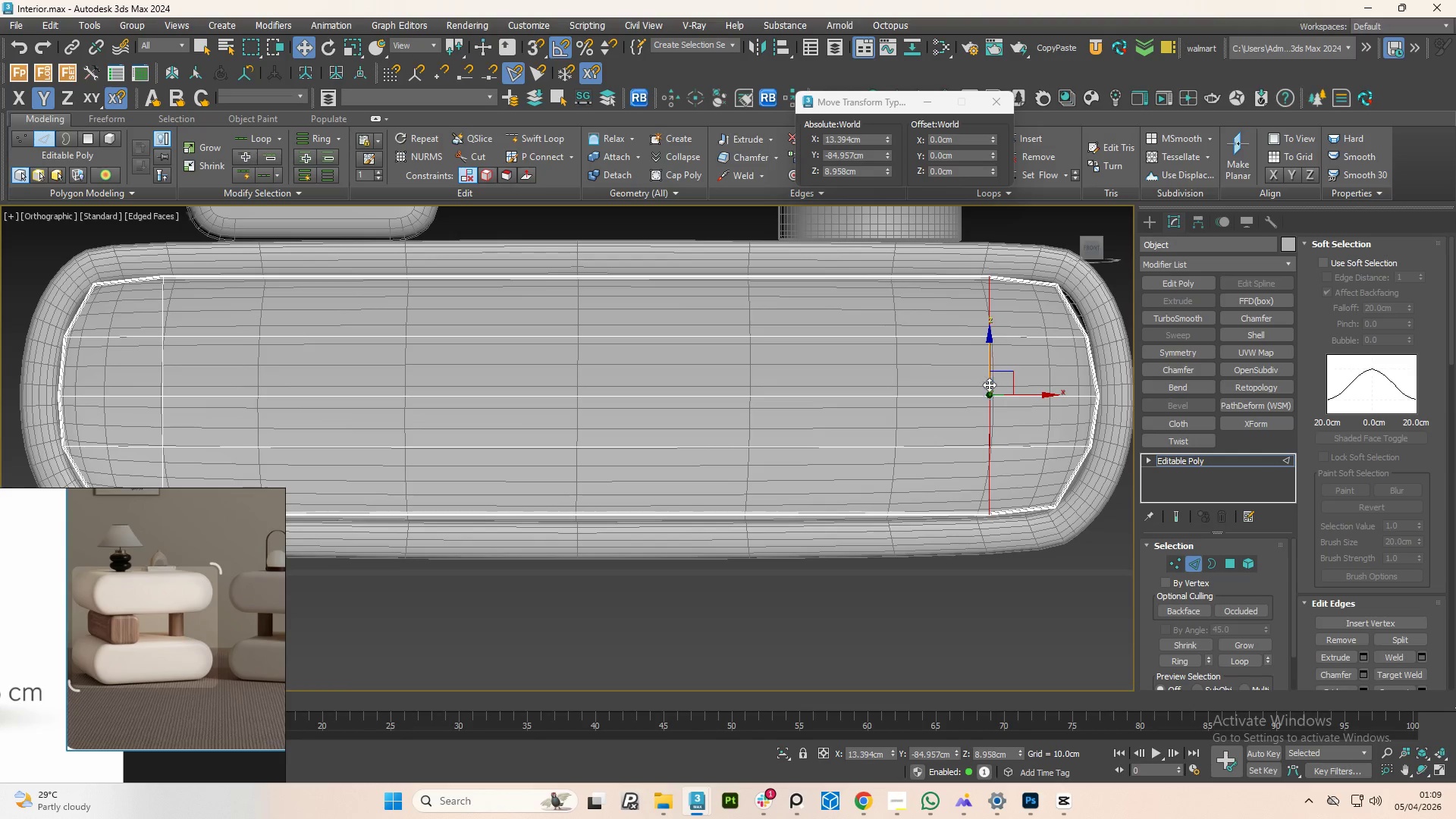 
hold_key(key=ControlLeft, duration=1.5)
 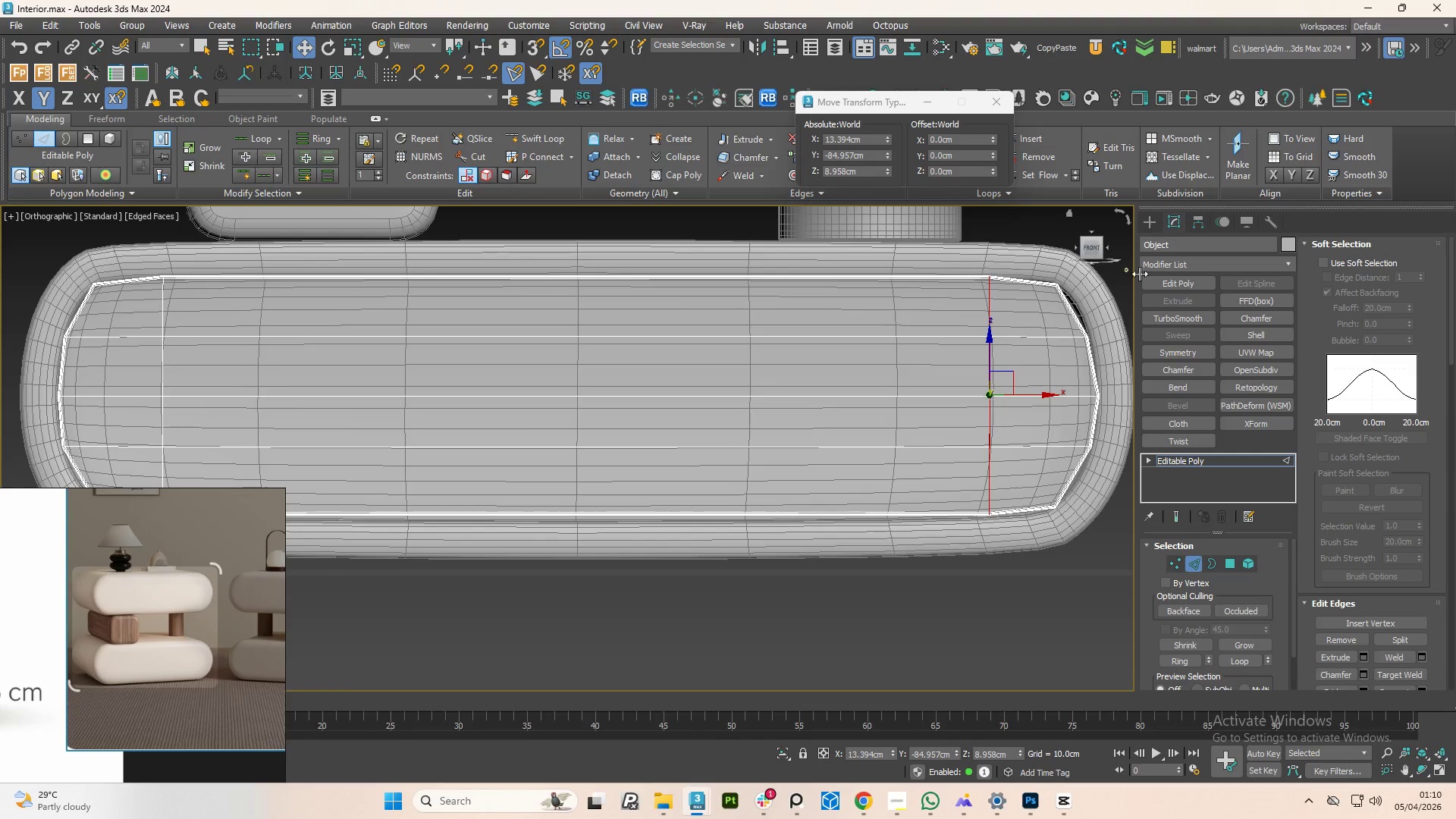 
hold_key(key=ControlLeft, duration=0.81)
 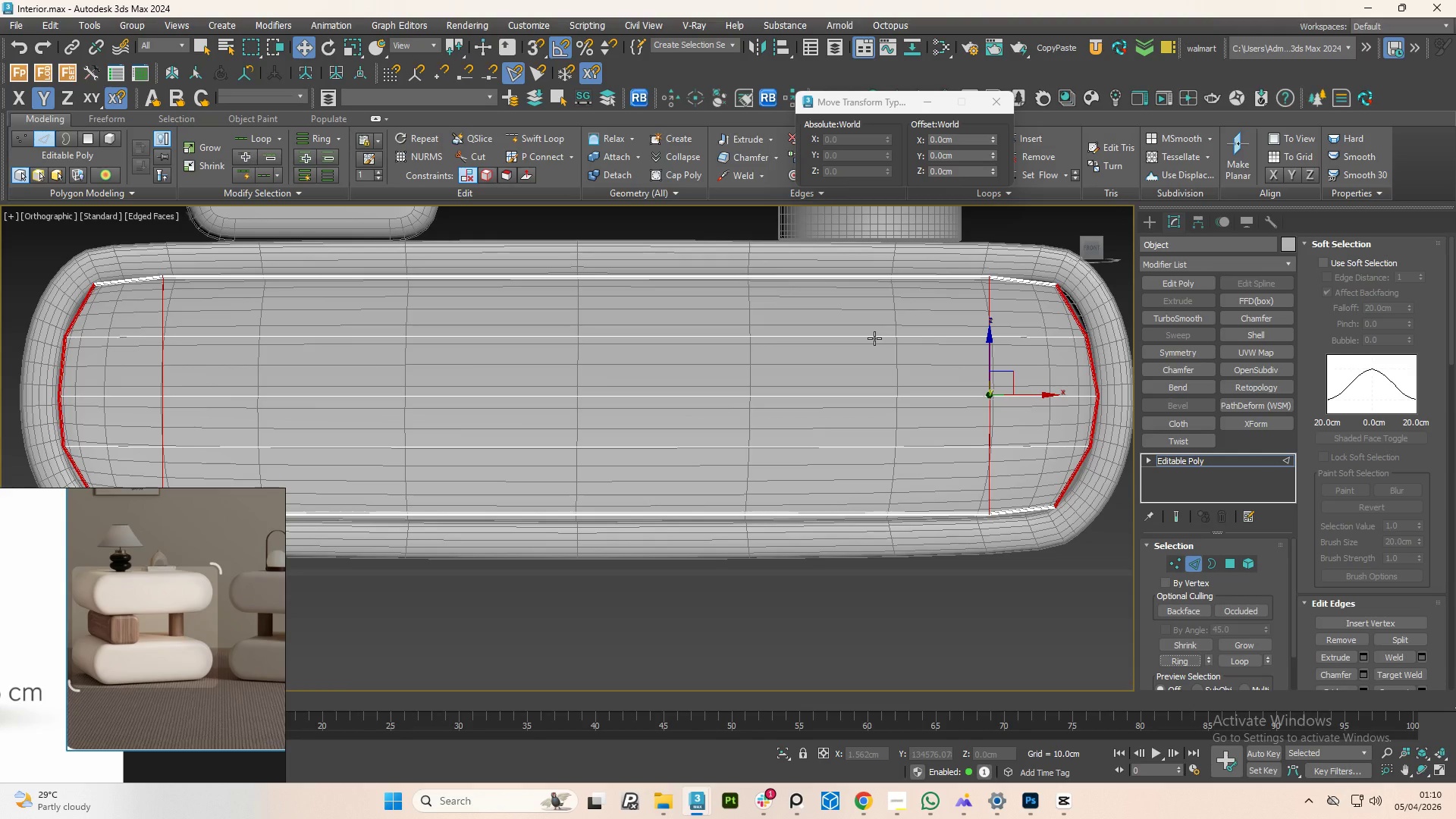 
wait(14.84)
 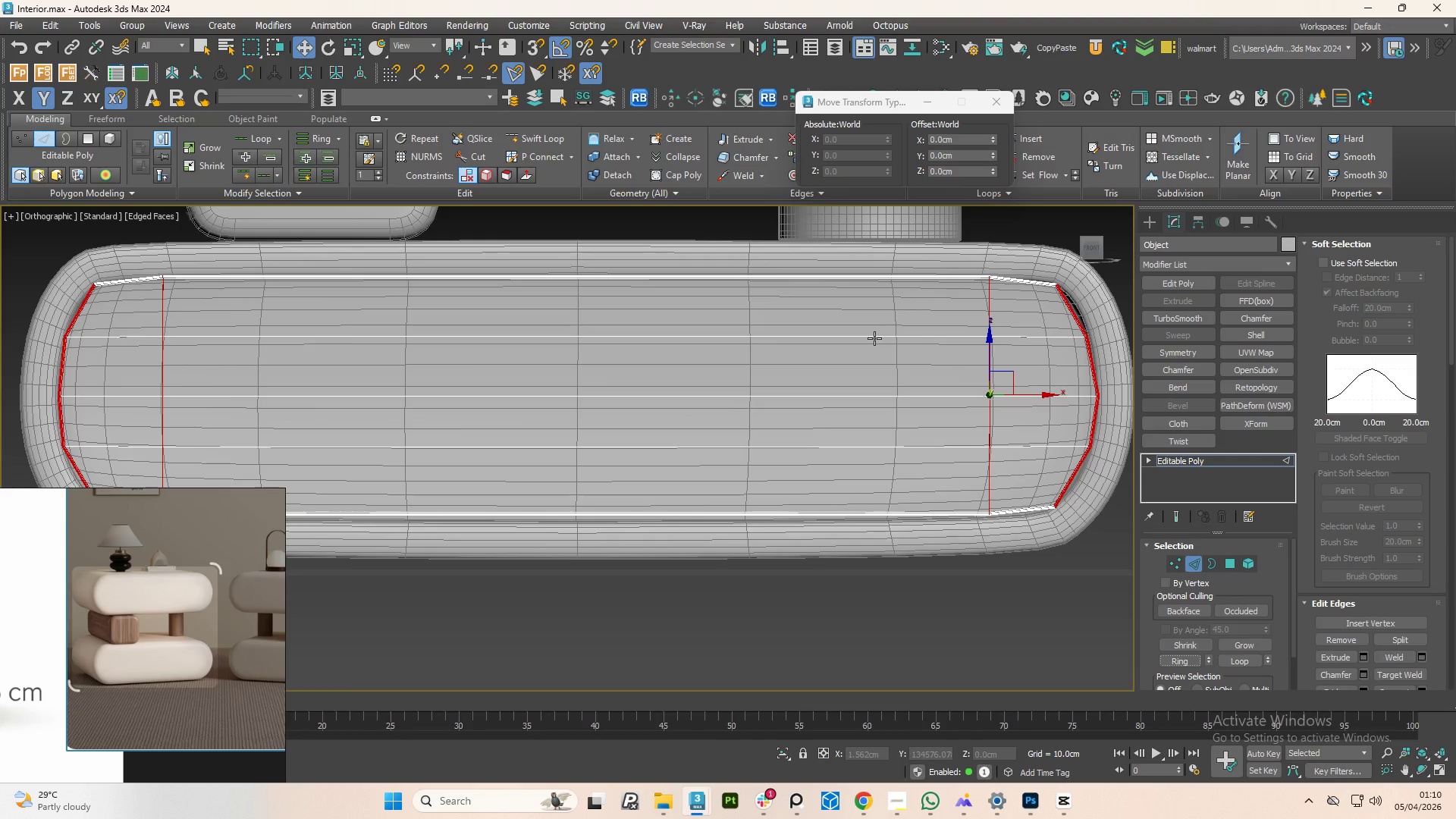 
left_click_drag(start_coordinate=[865, 103], to_coordinate=[491, 49])
 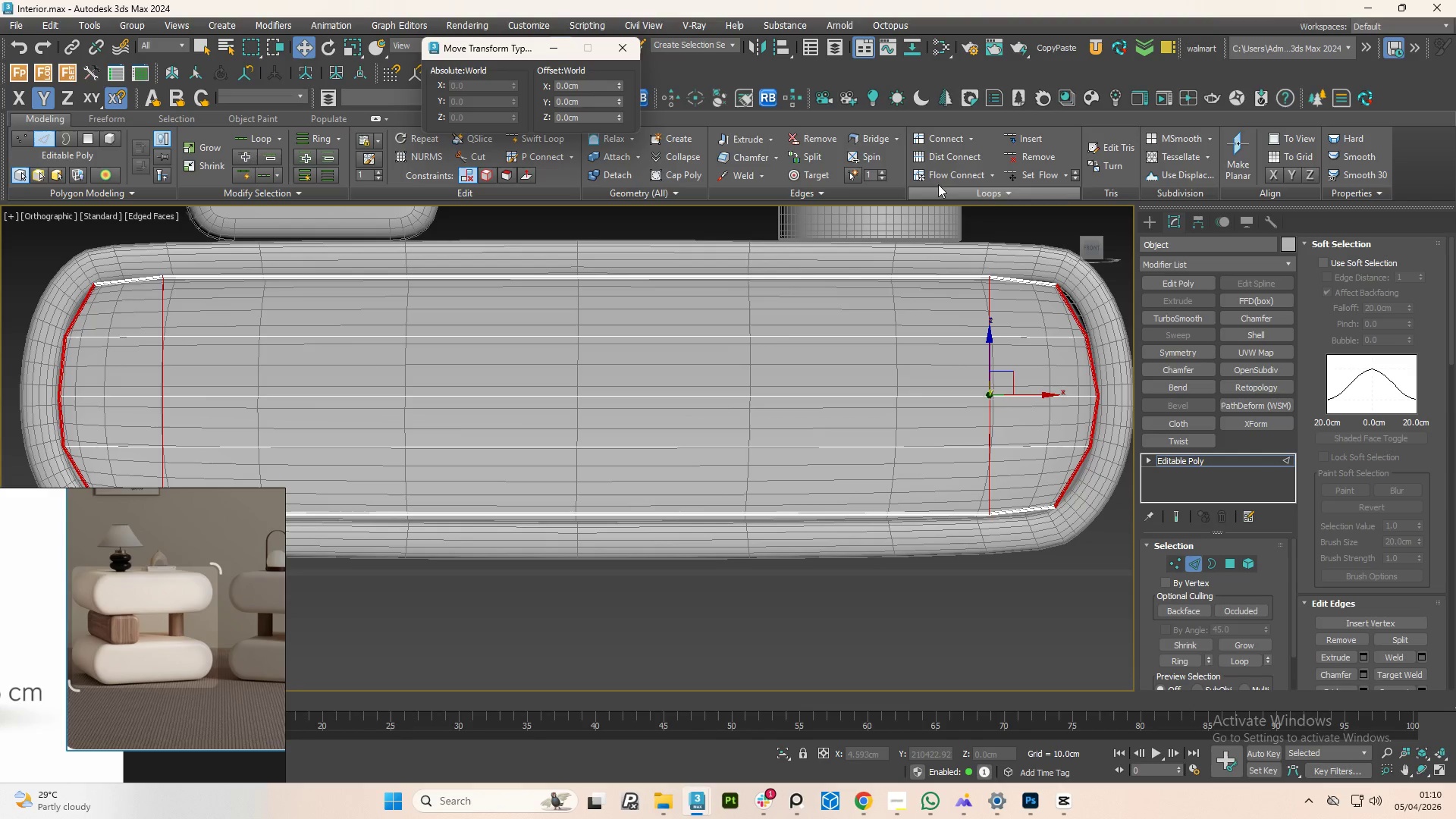 
left_click([937, 174])
 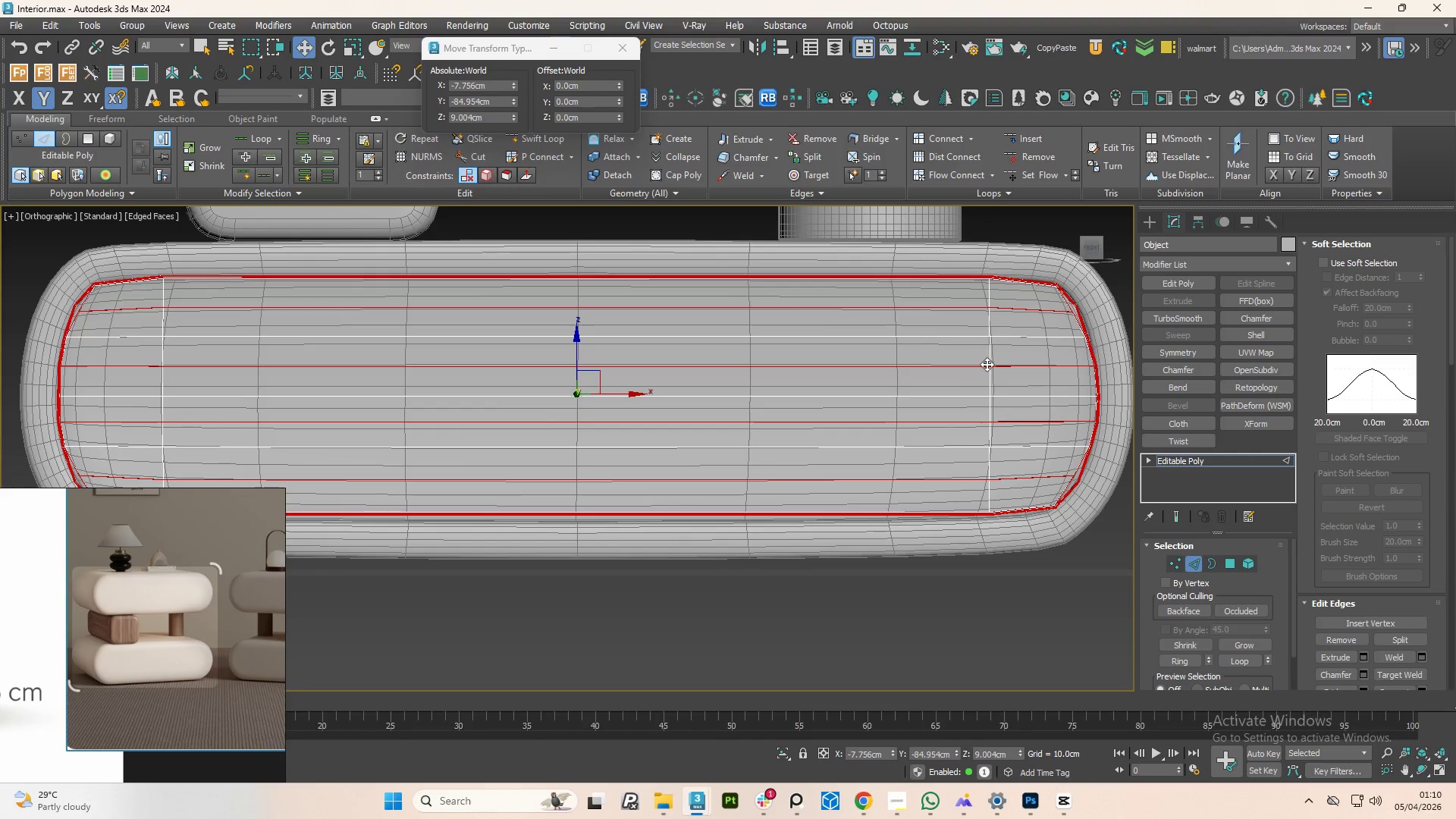 
key(Control+Z)
 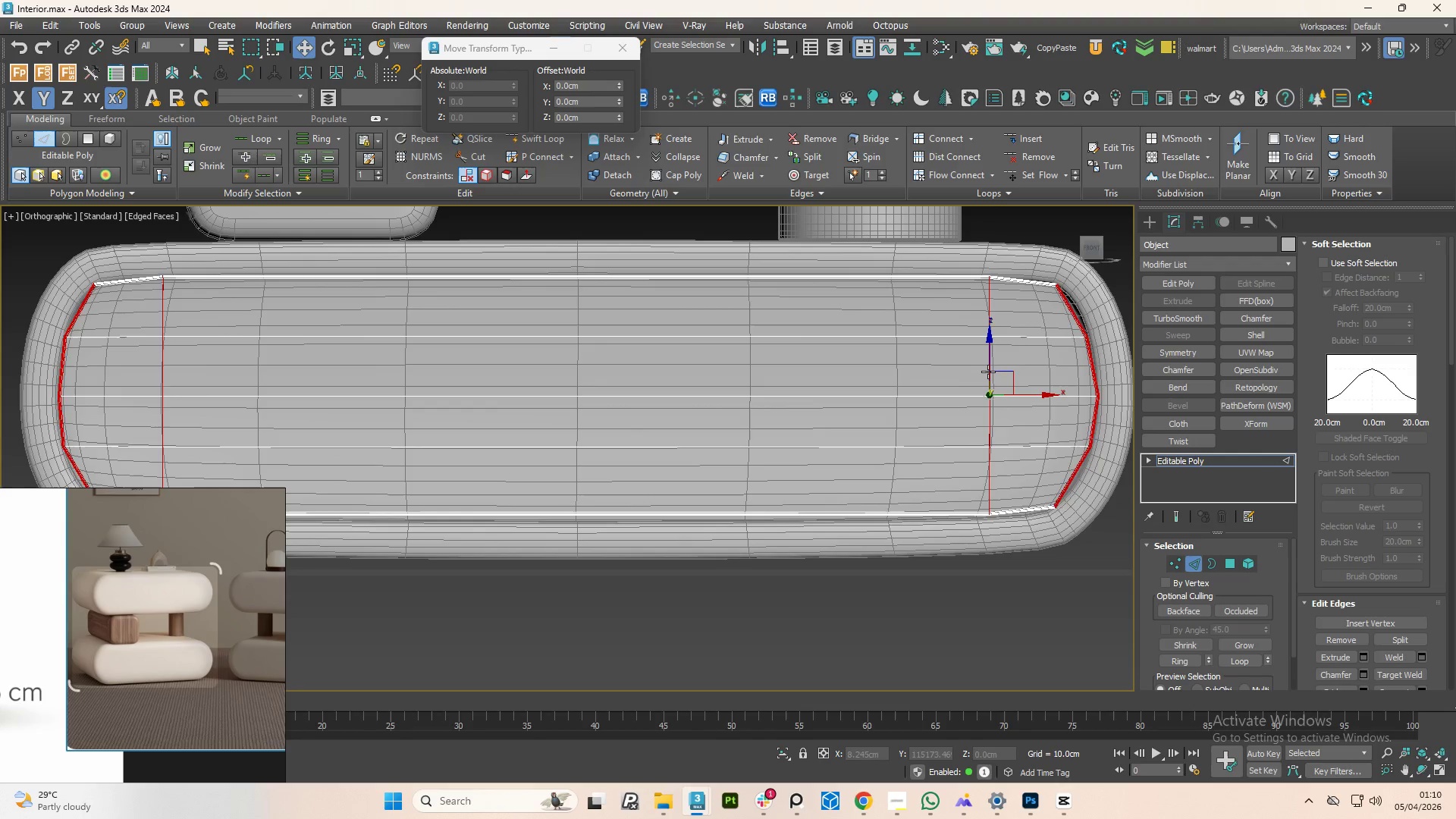 
key(Control+Z)
 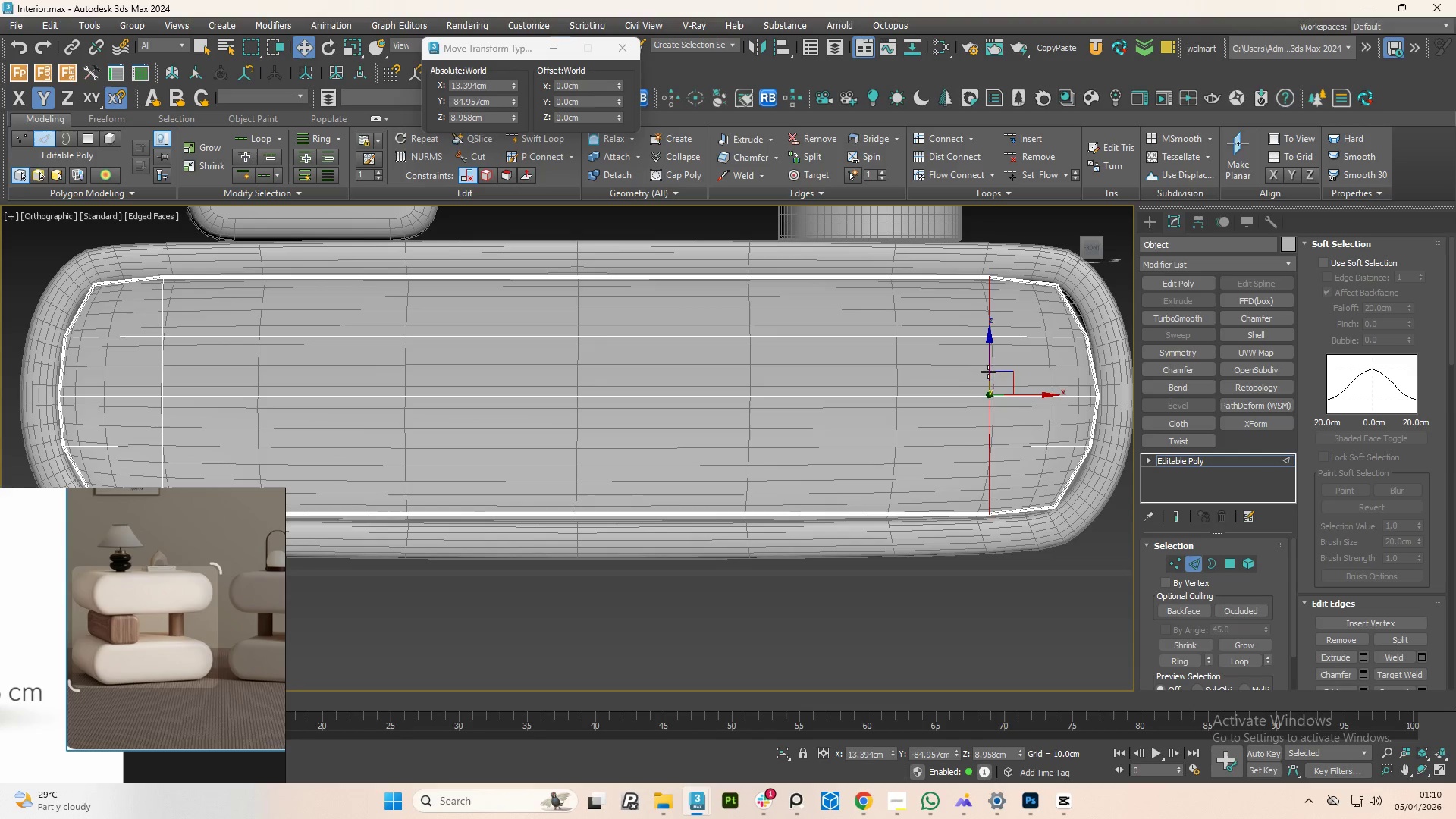 
key(Control+Z)
 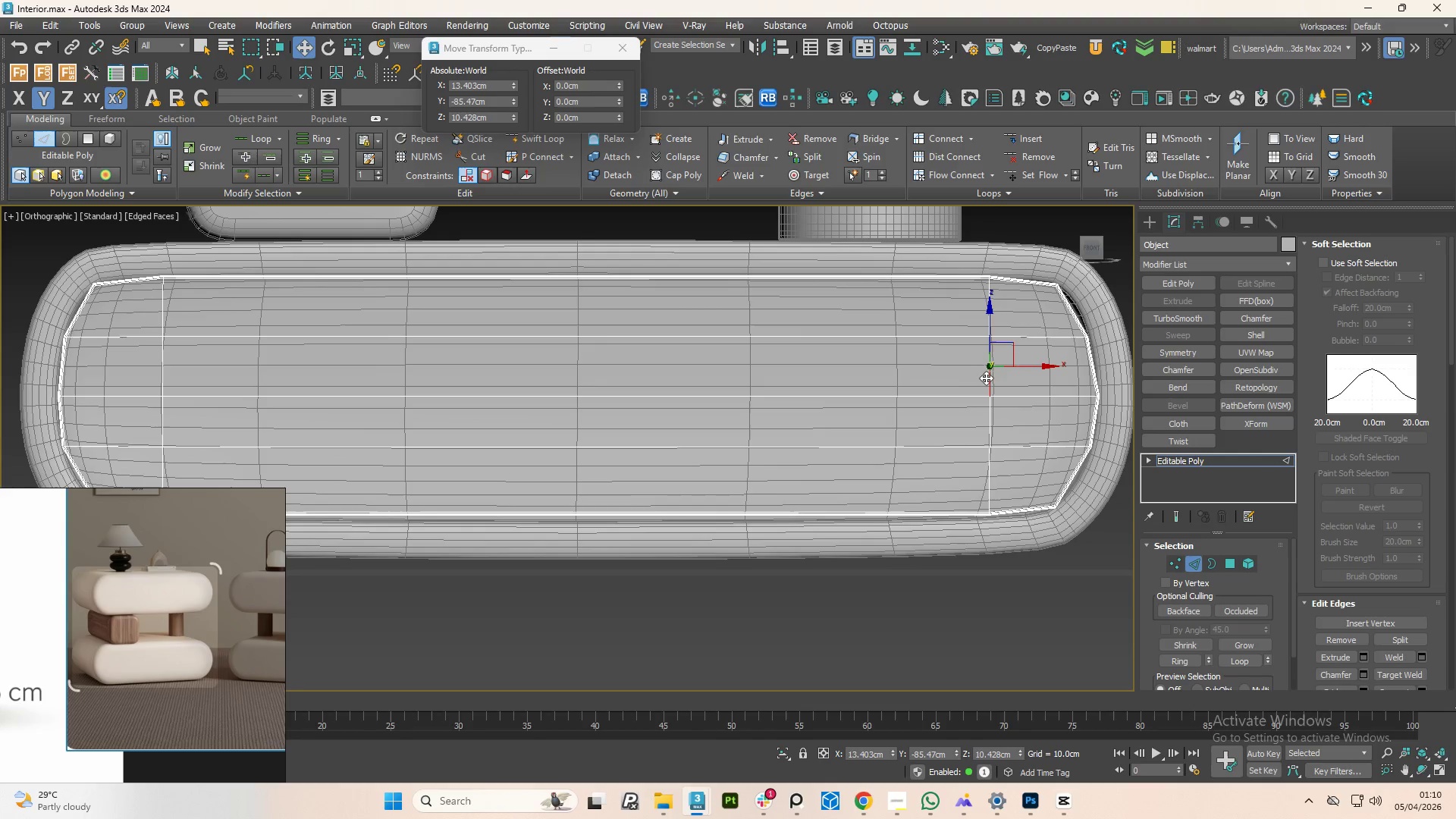 
key(Control+Z)
 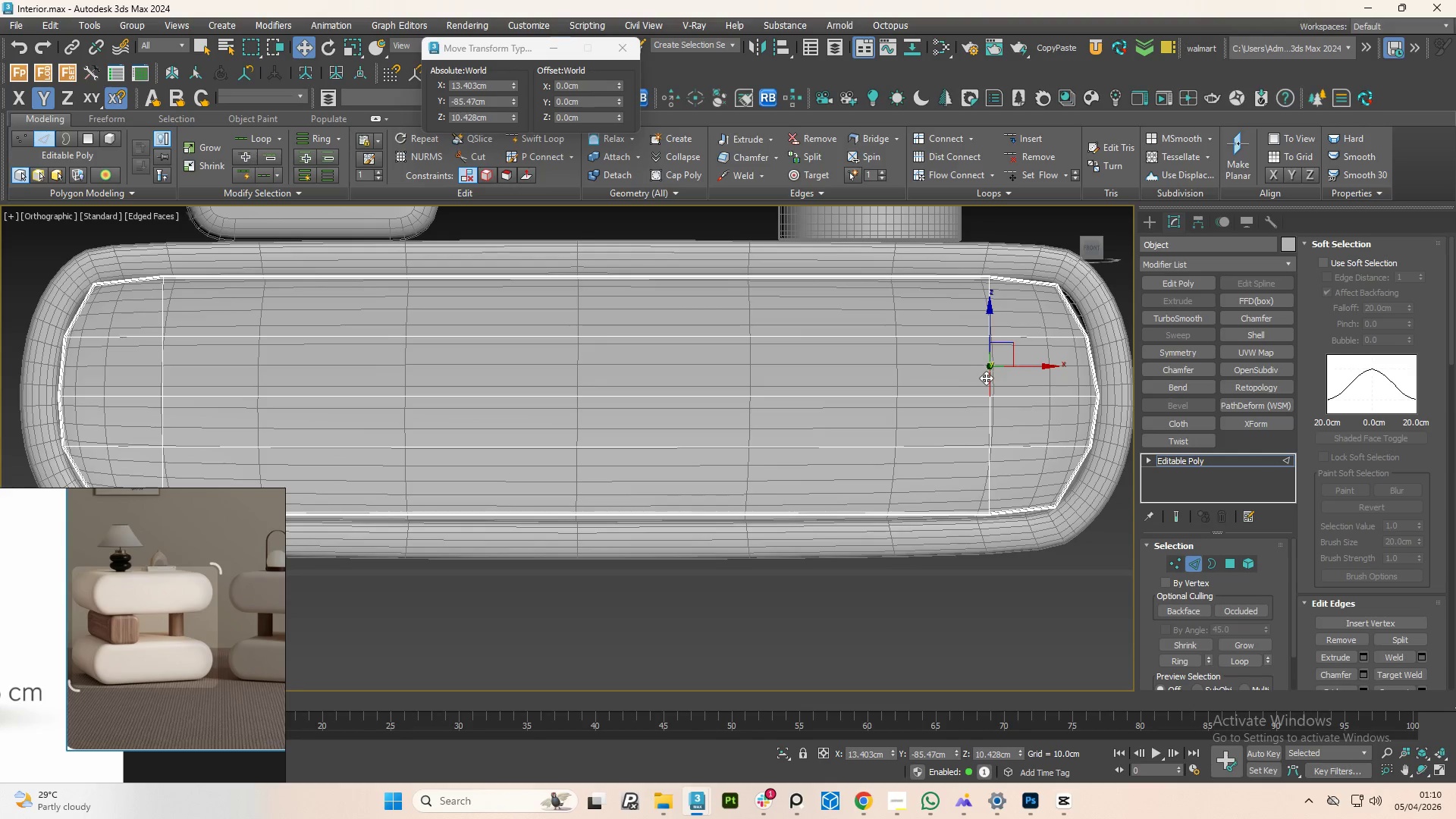 
key(Control+Z)
 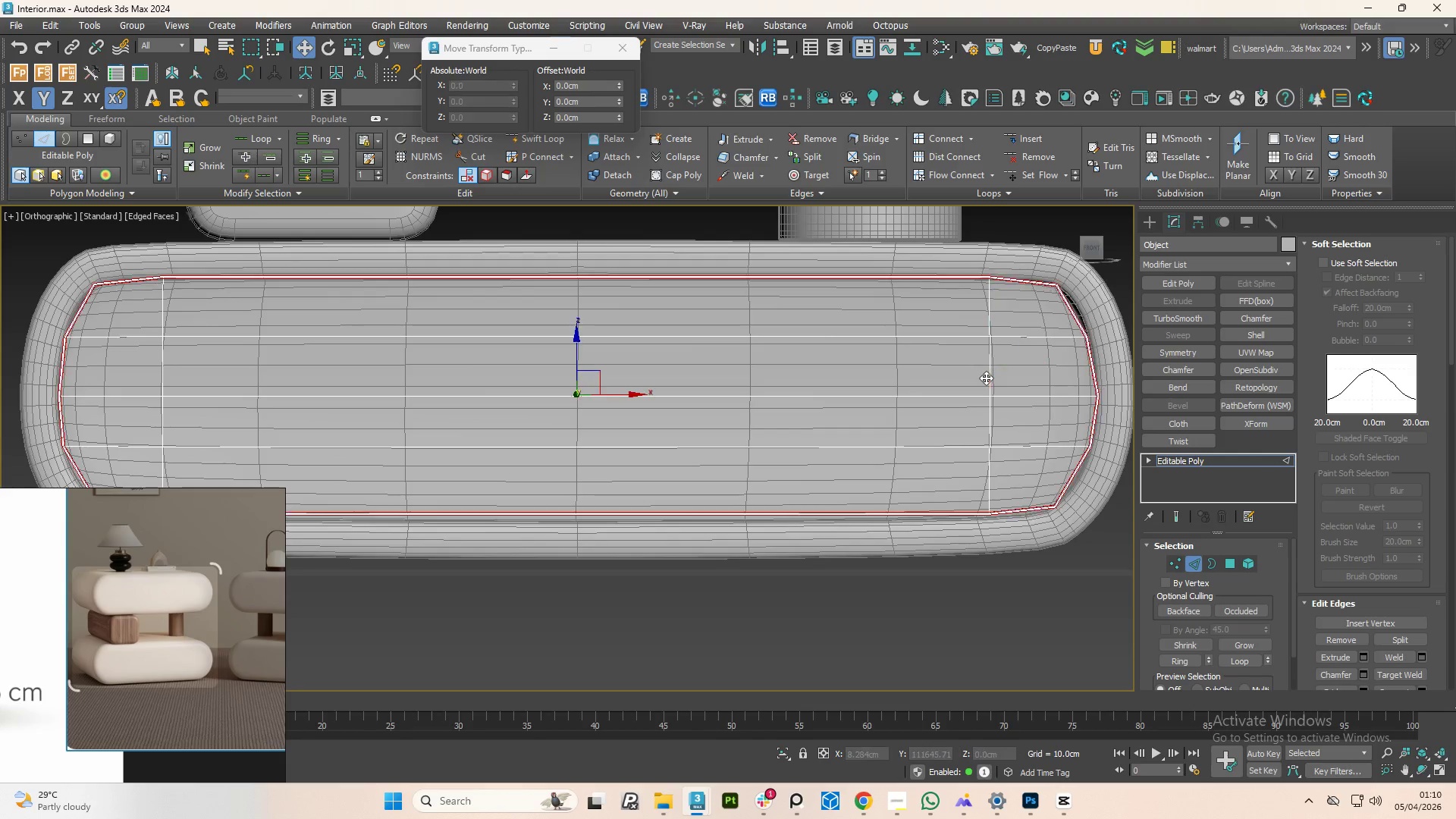 
key(Control+Z)
 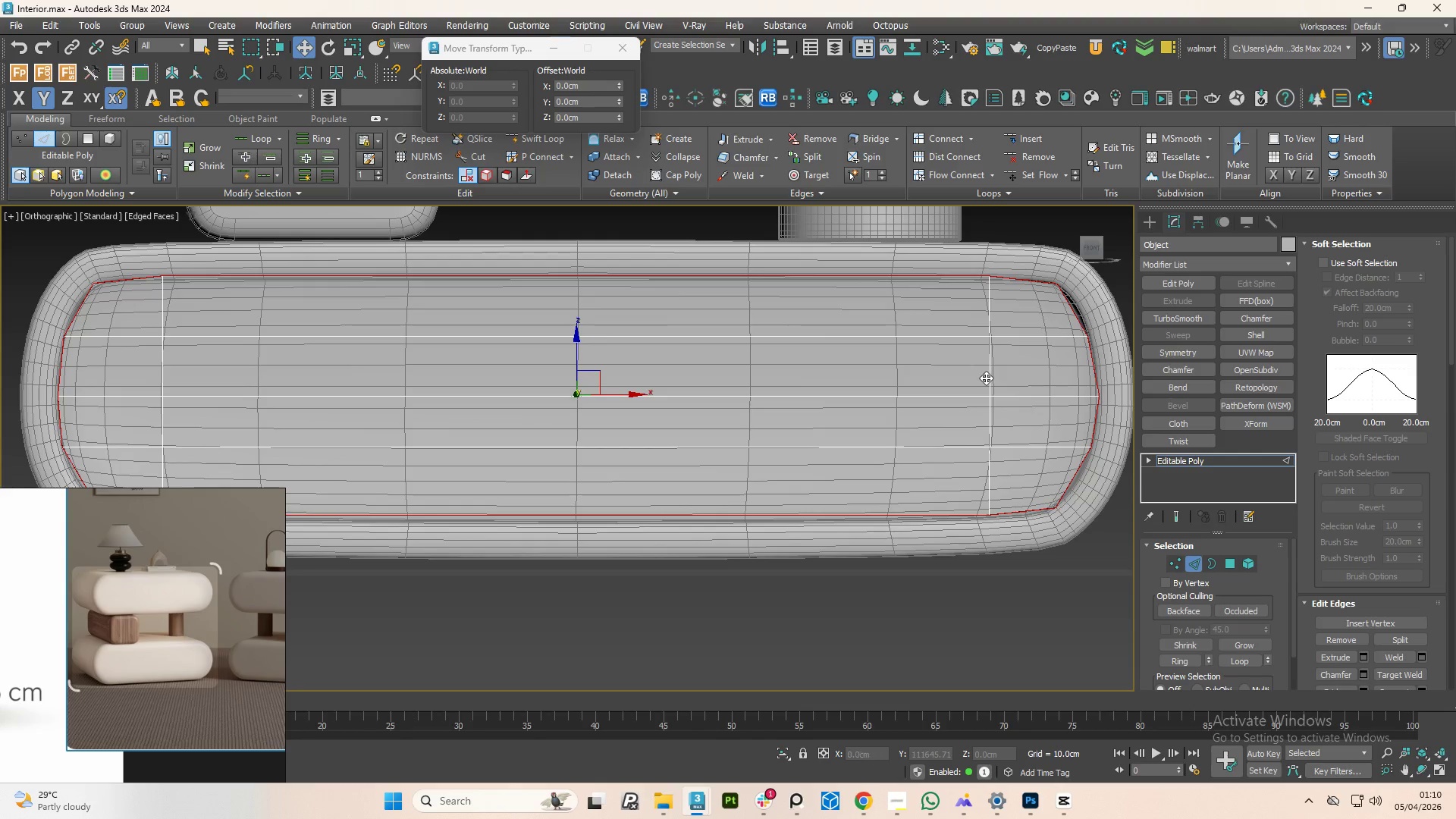 
key(Control+Z)
 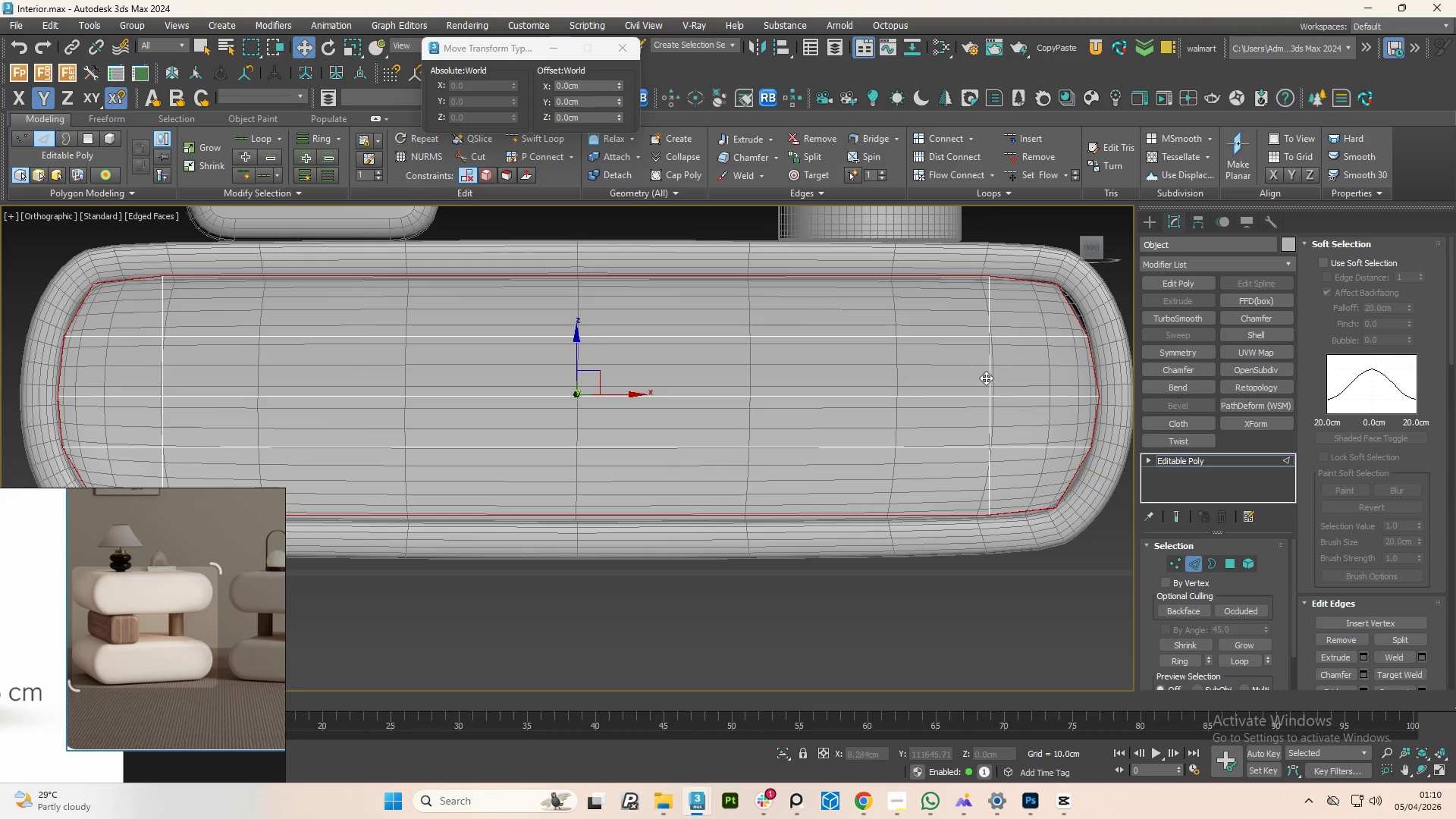 
key(Control+Z)
 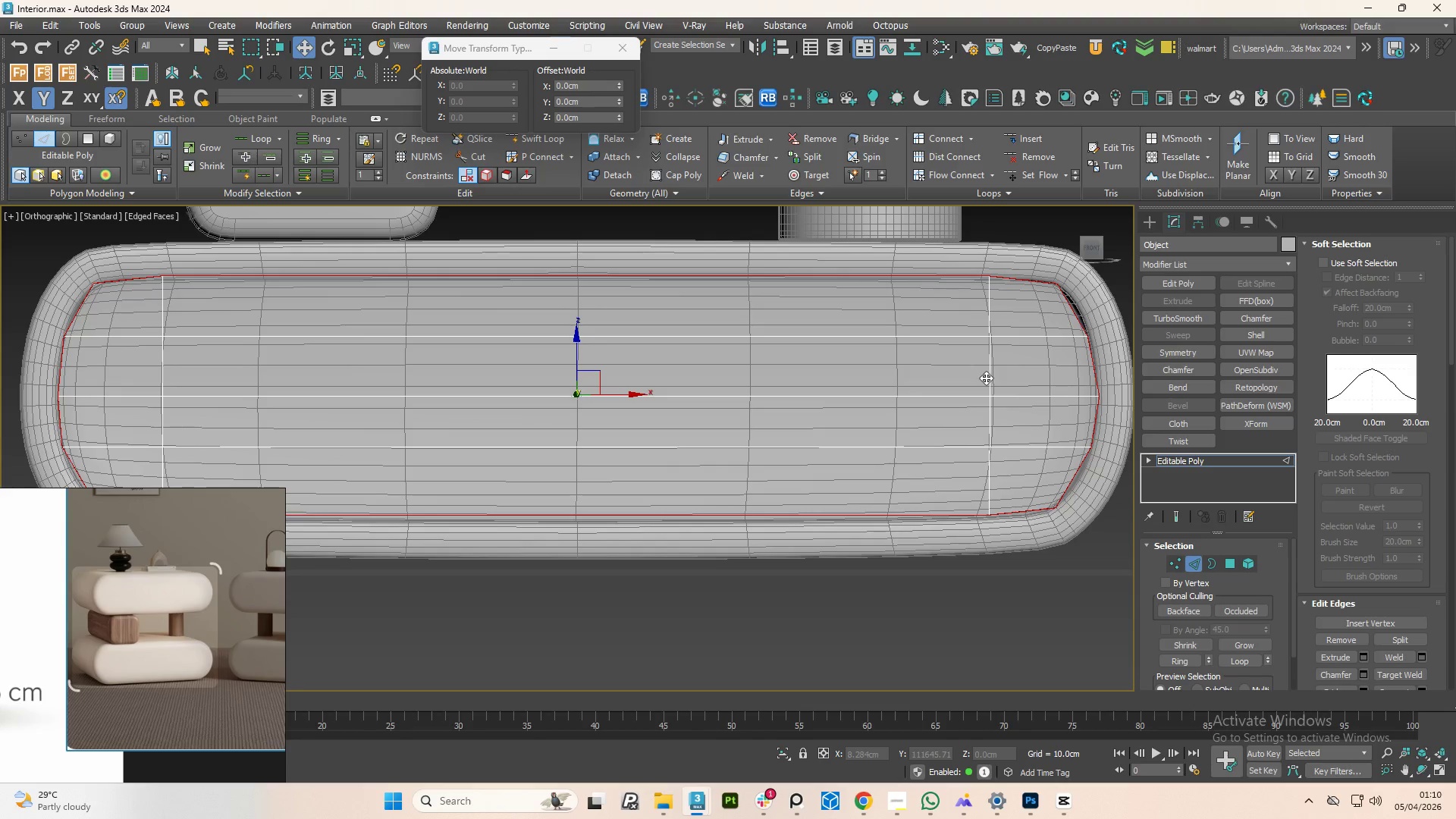 
key(Control+Z)
 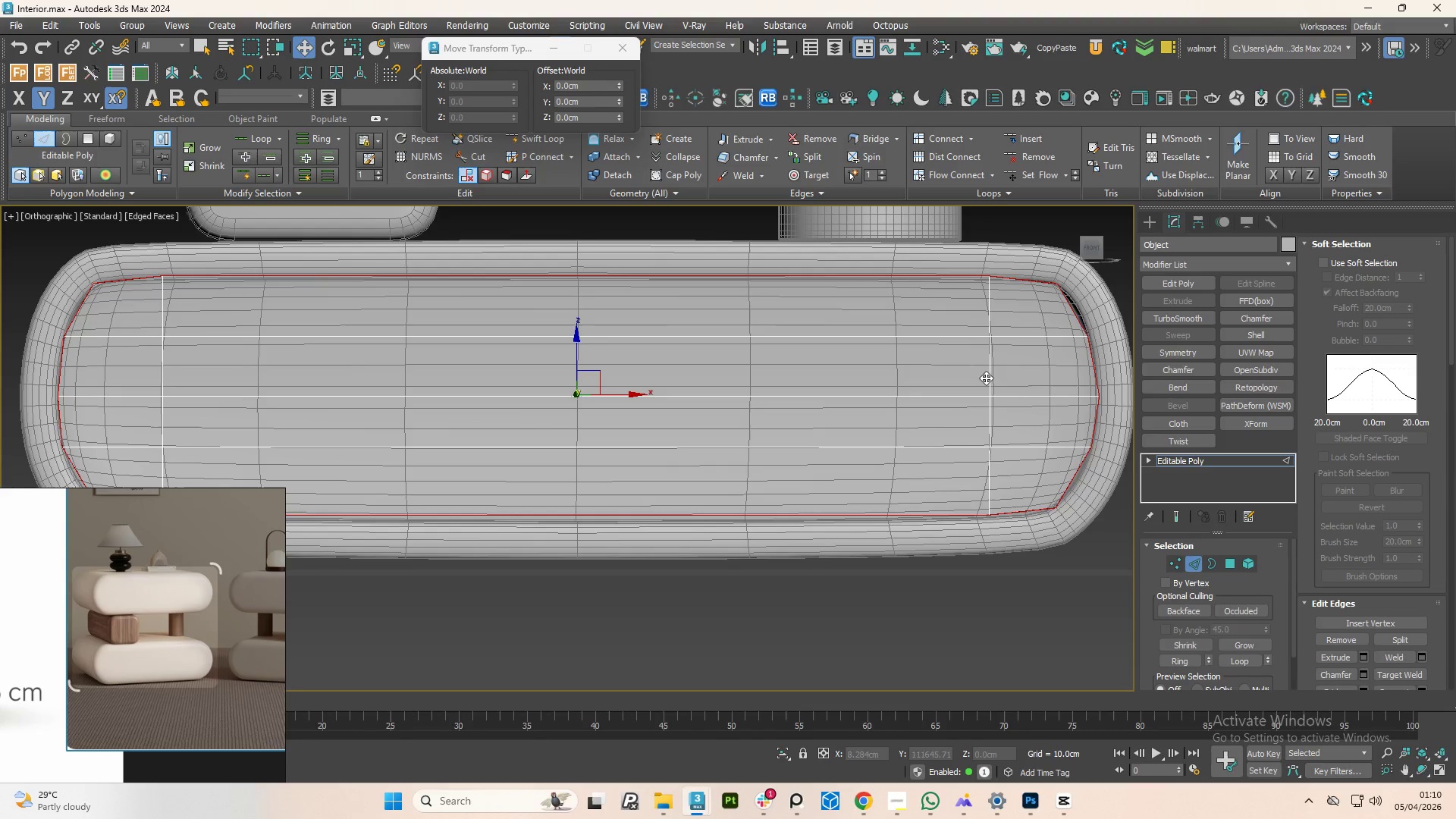 
key(Control+Z)
 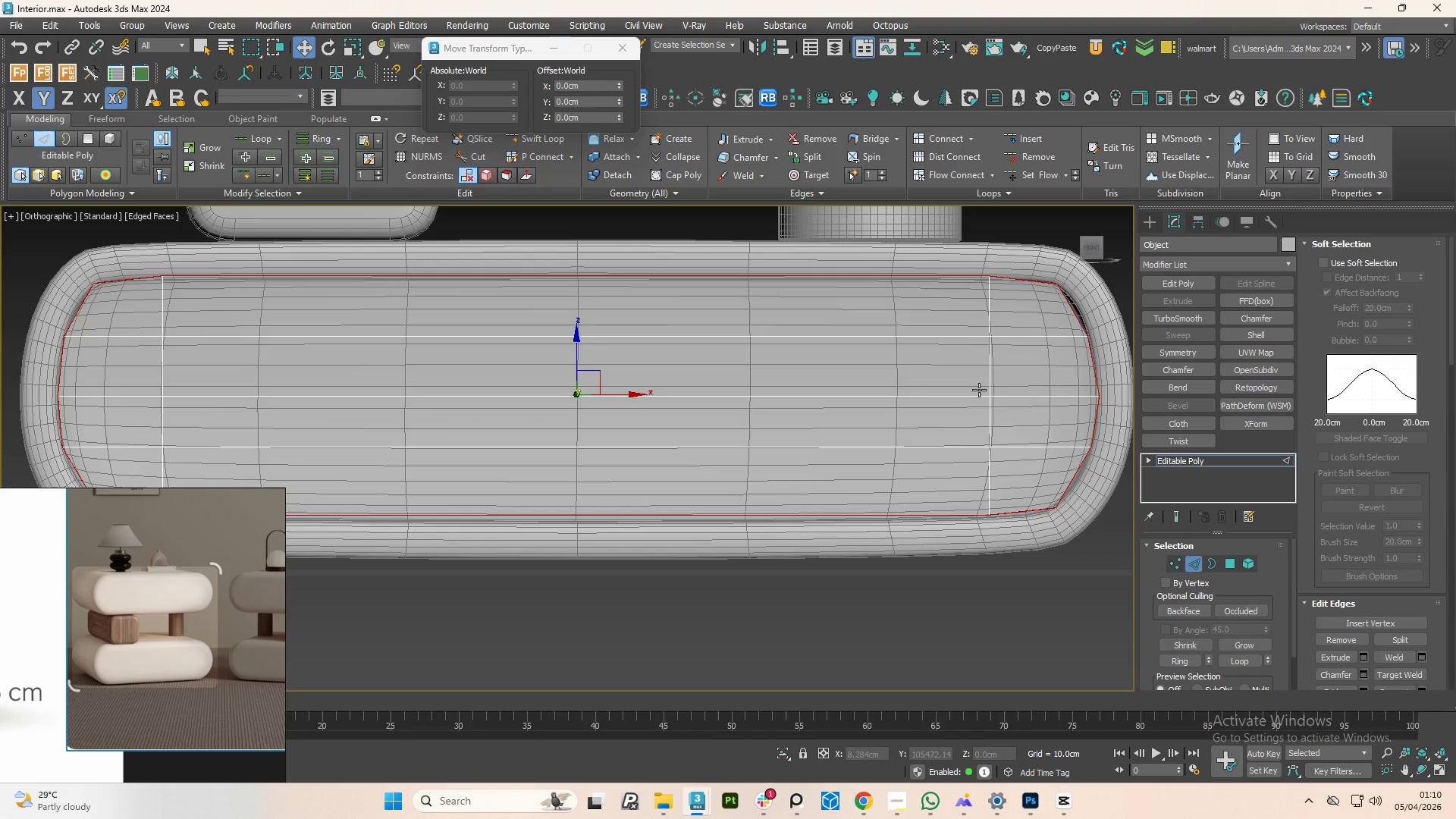 
key(Control+Z)
 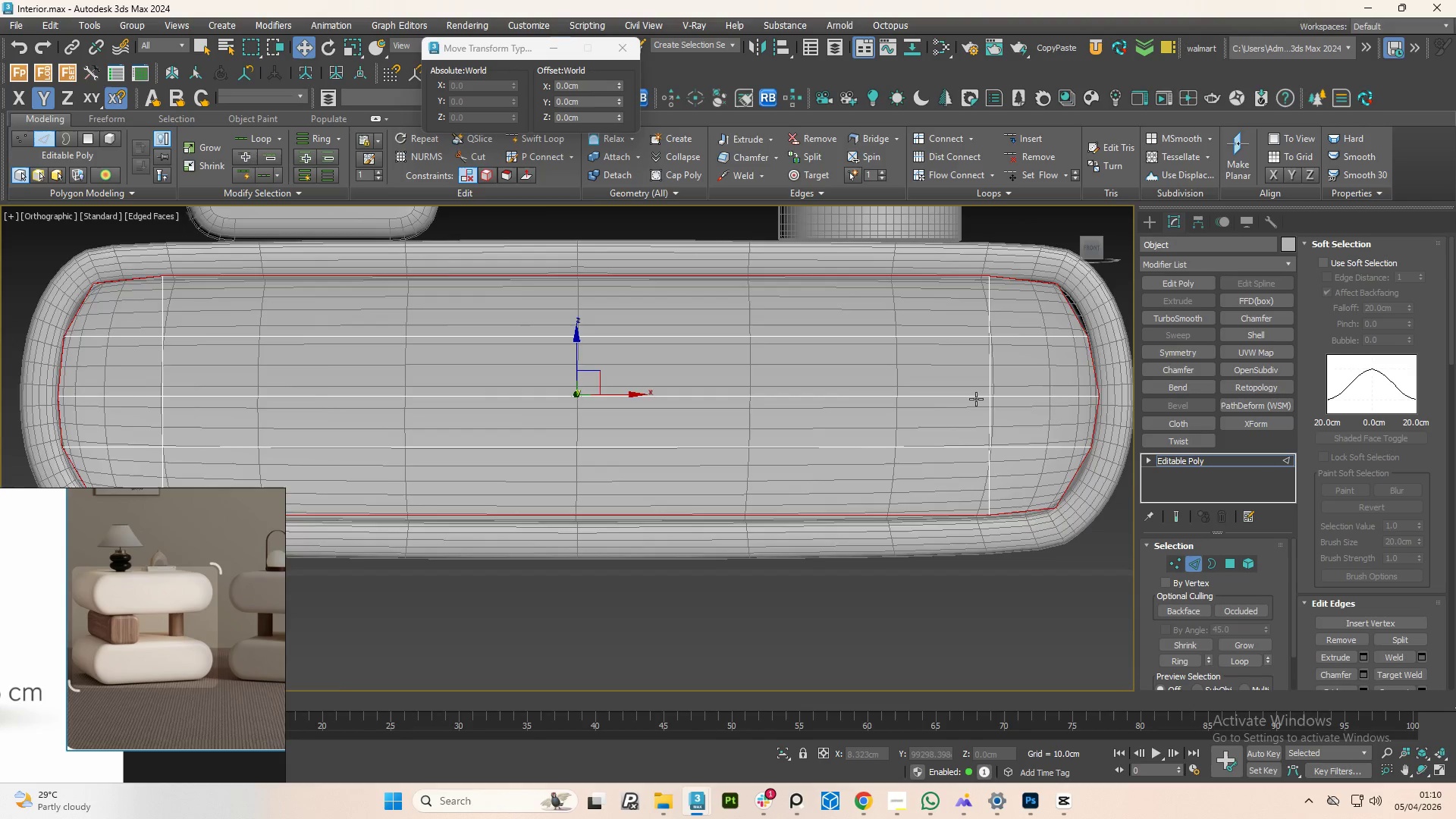 
hold_key(key=AltLeft, duration=1.09)
 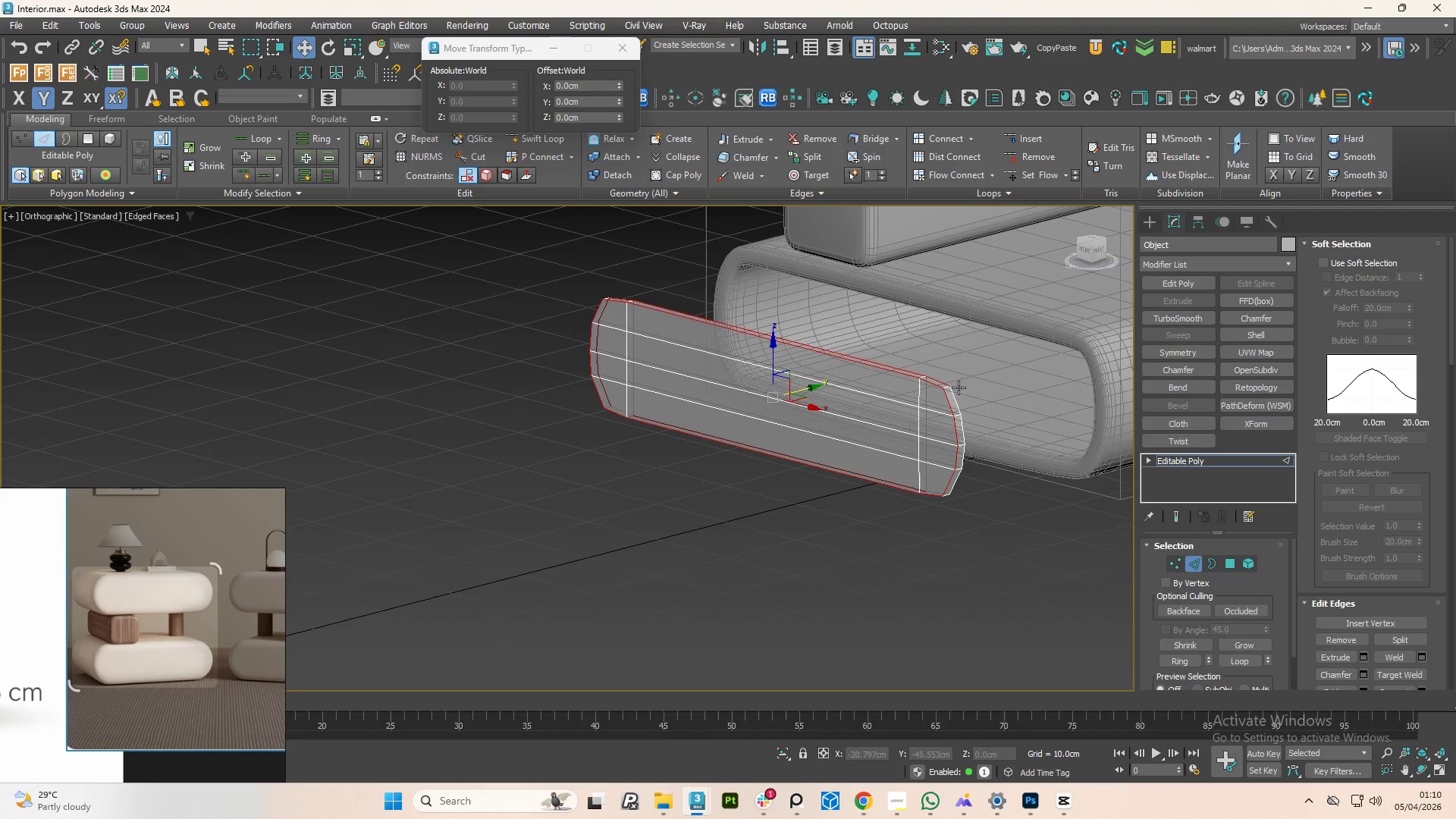 
scroll: coordinate [976, 399], scroll_direction: down, amount: 2.0
 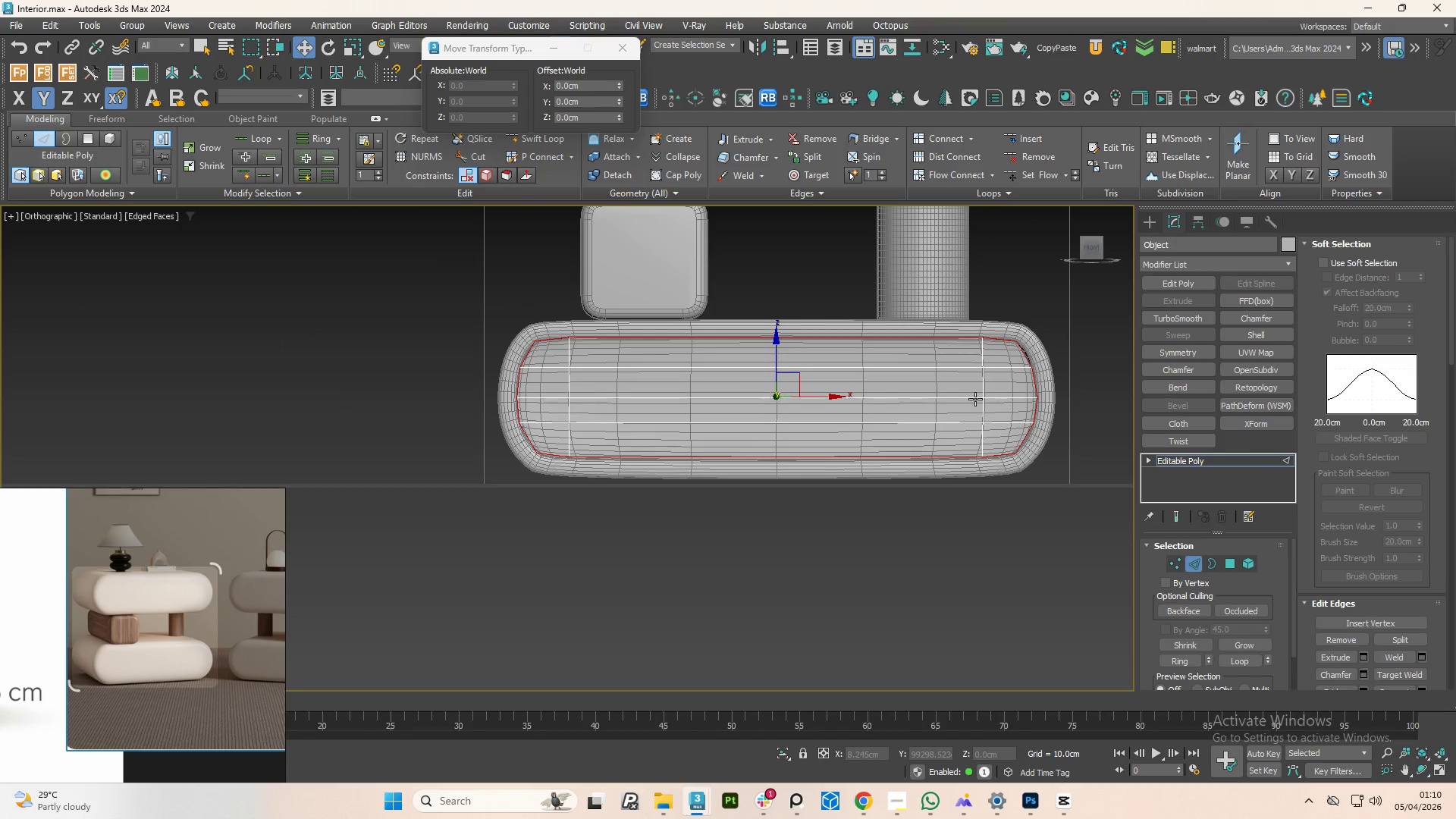 
hold_key(key=AltLeft, duration=1.5)
 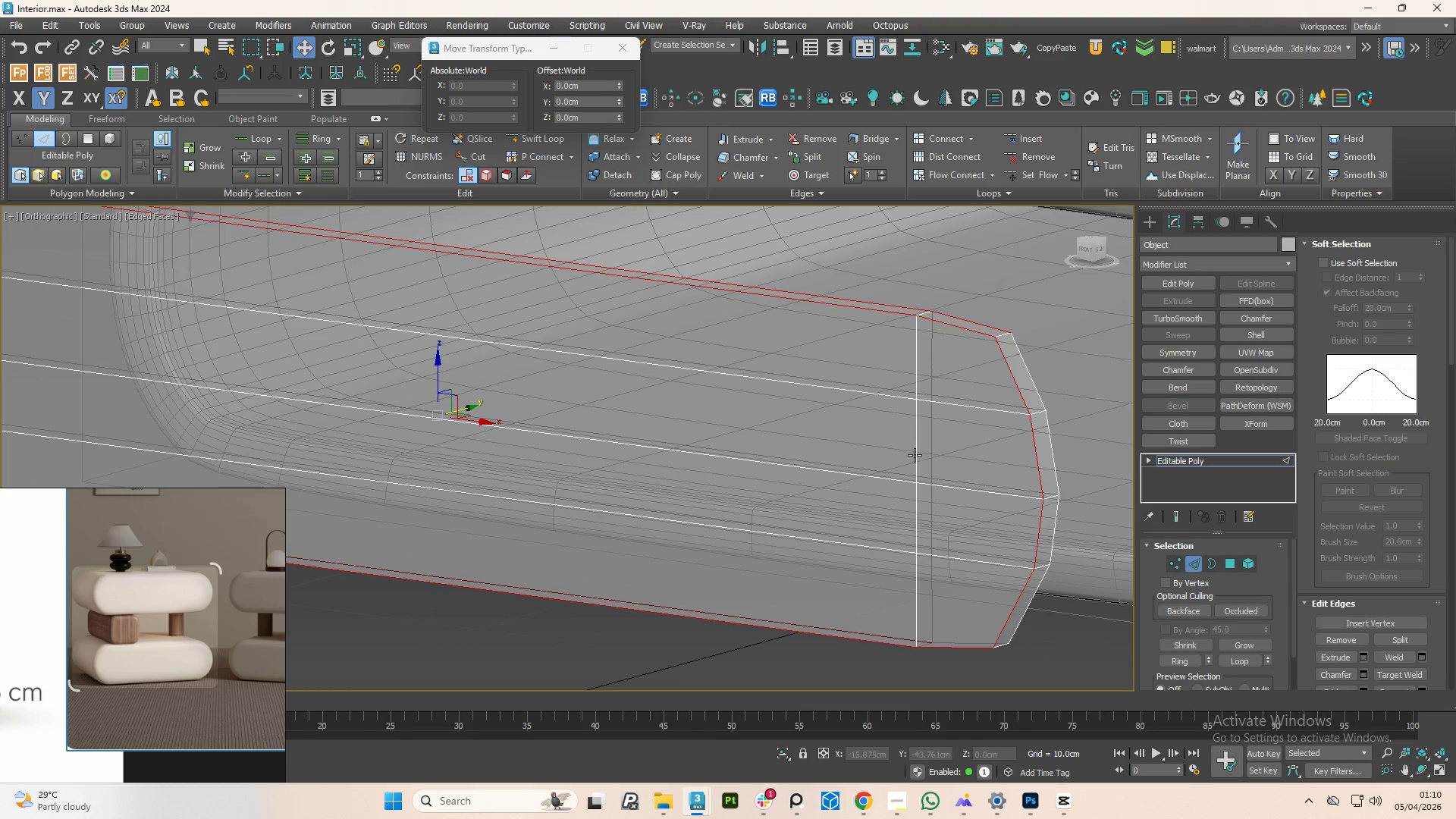 
scroll: coordinate [953, 387], scroll_direction: up, amount: 3.0
 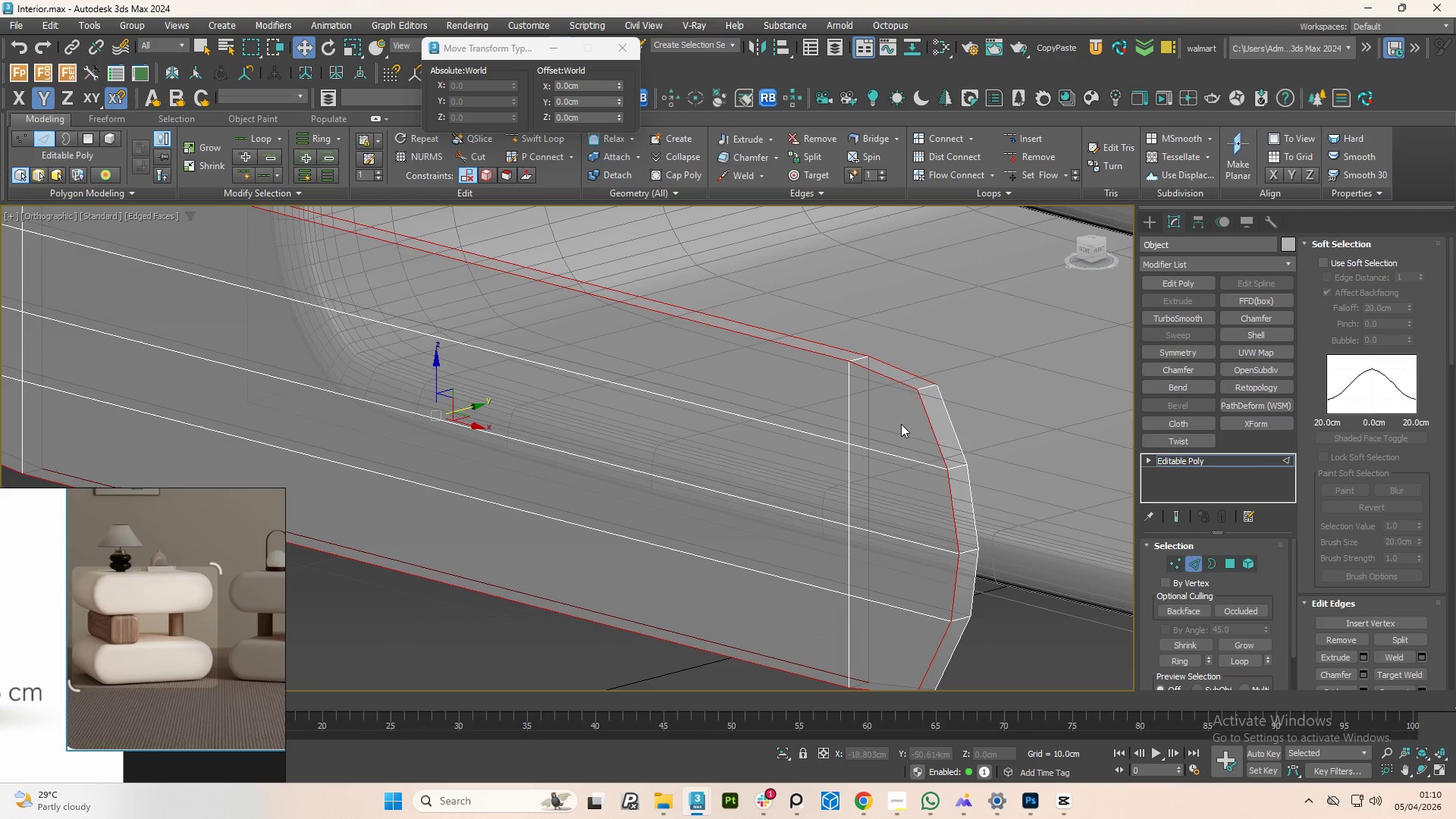 
left_click([915, 455])
 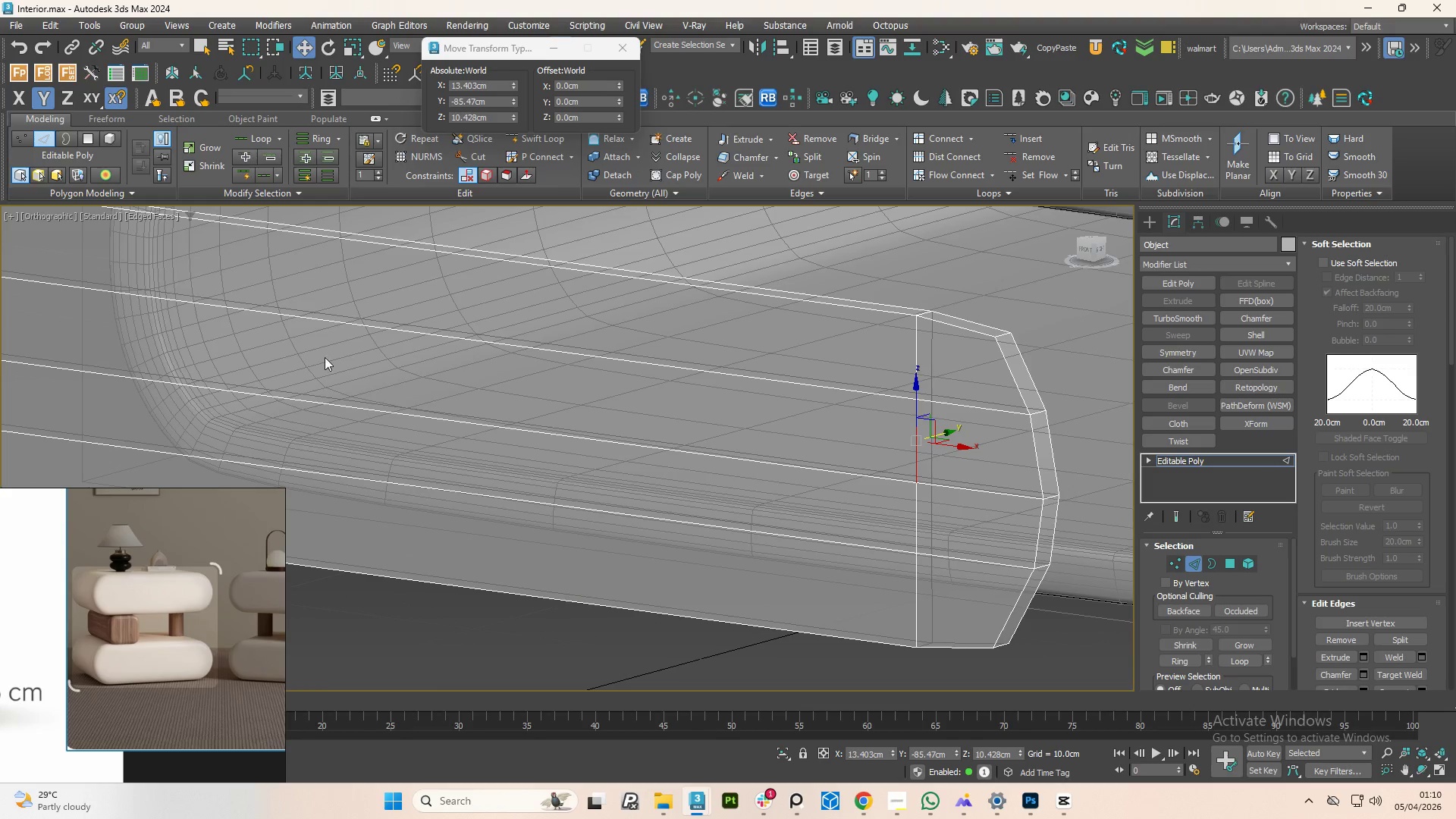 
hold_key(key=ControlLeft, duration=0.55)
 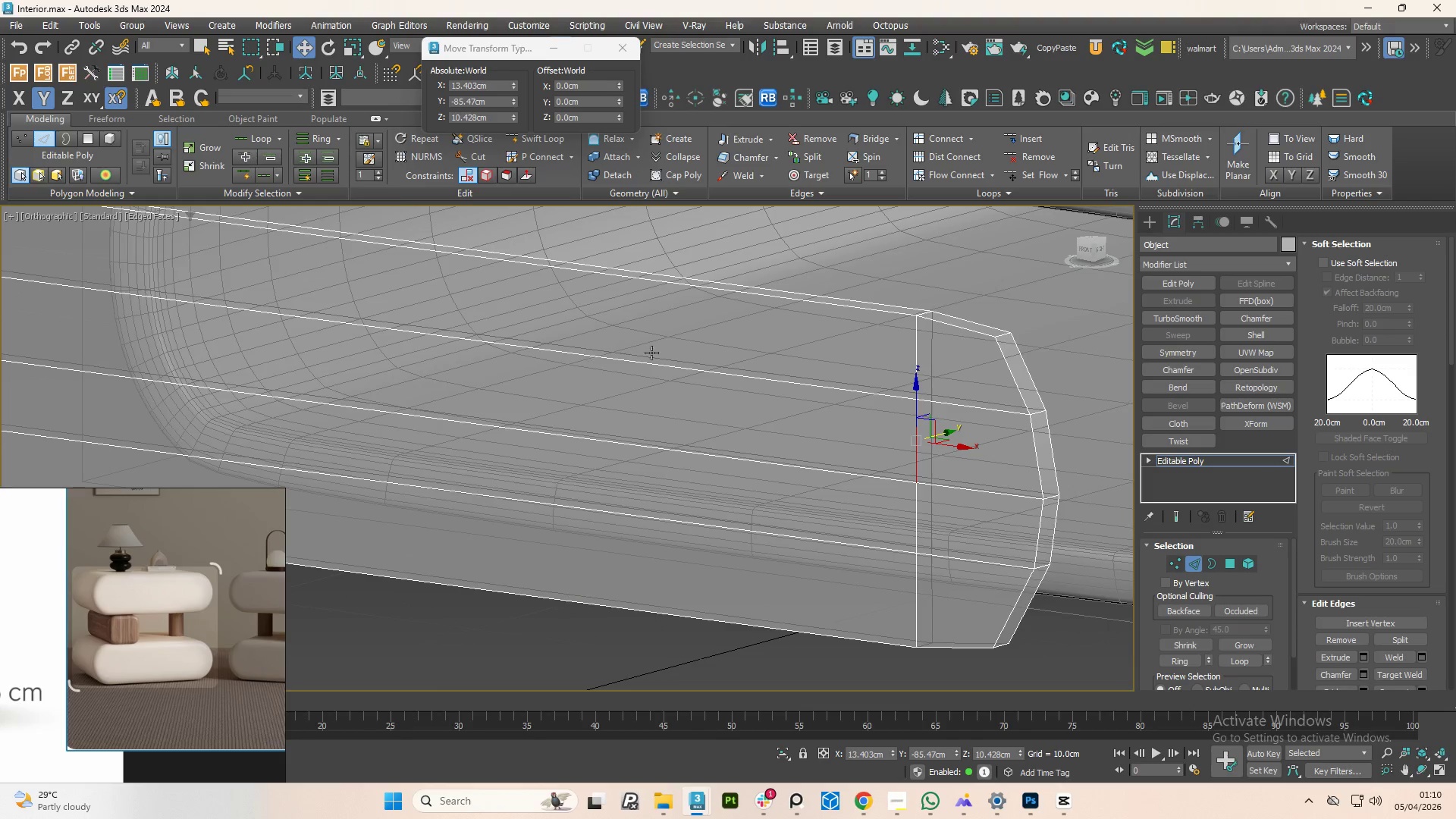 
hold_key(key=ControlLeft, duration=1.5)
 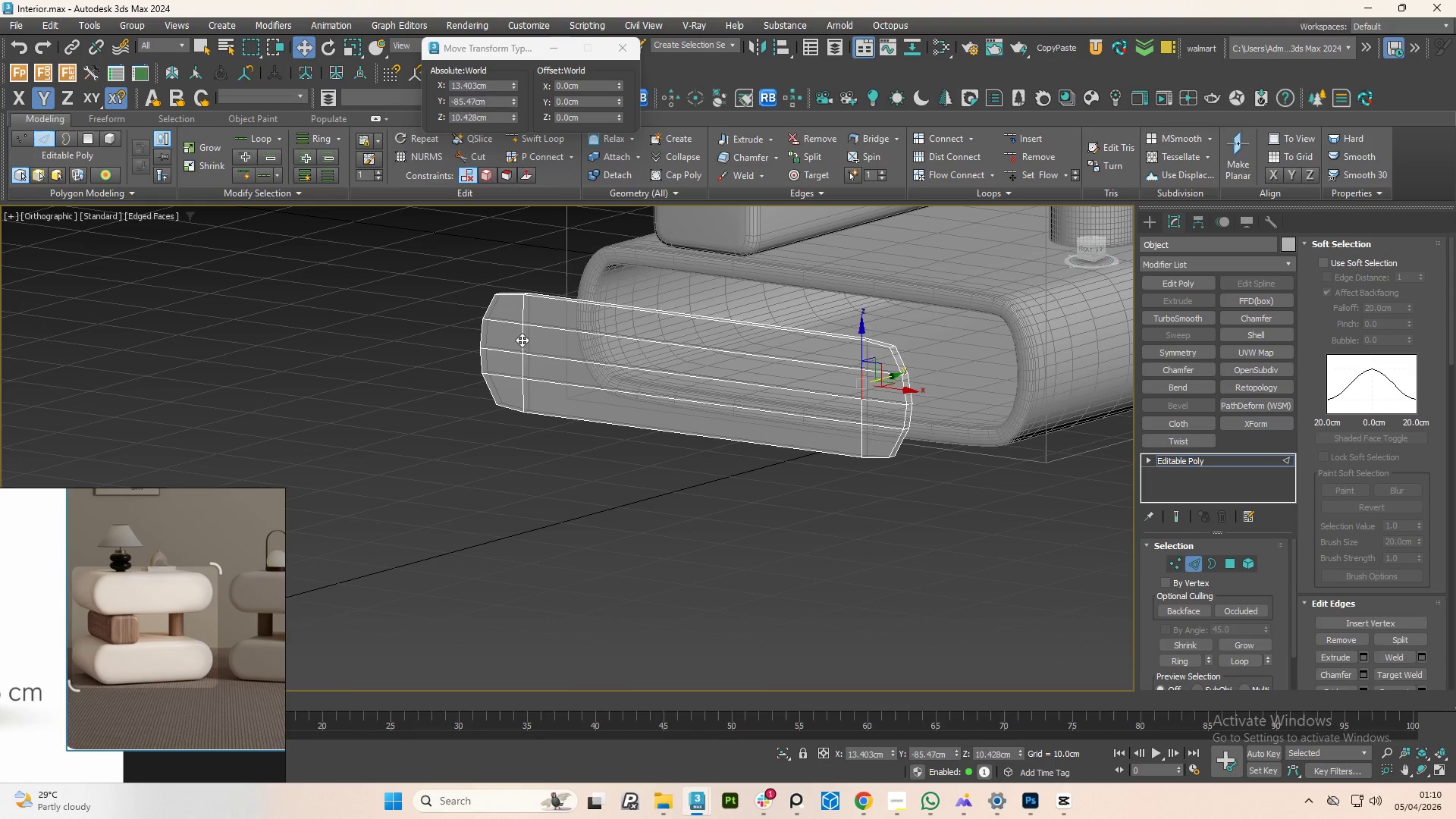 
scroll: coordinate [912, 354], scroll_direction: down, amount: 3.0
 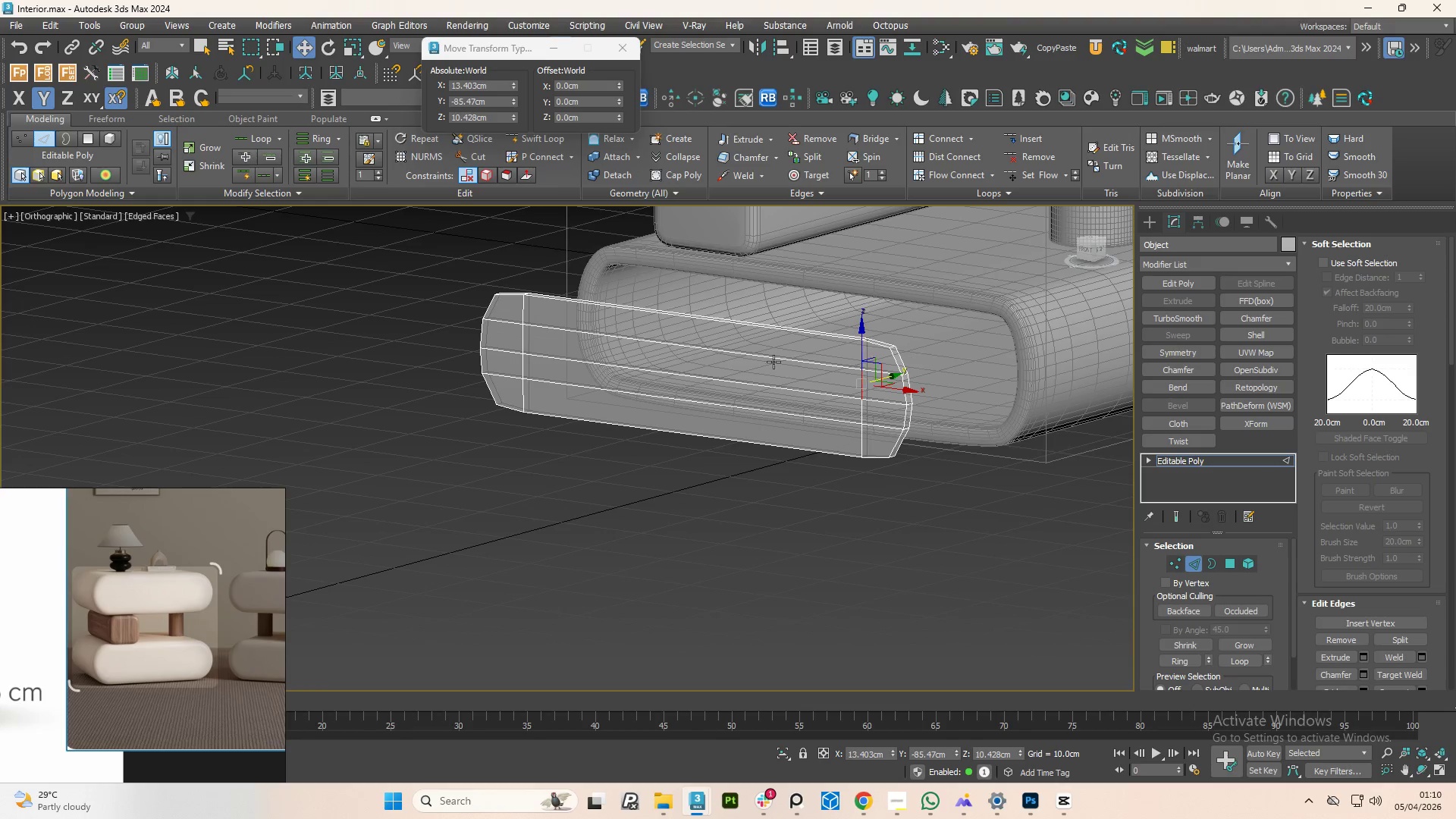 
hold_key(key=ControlLeft, duration=0.92)
left_click([522, 340])
 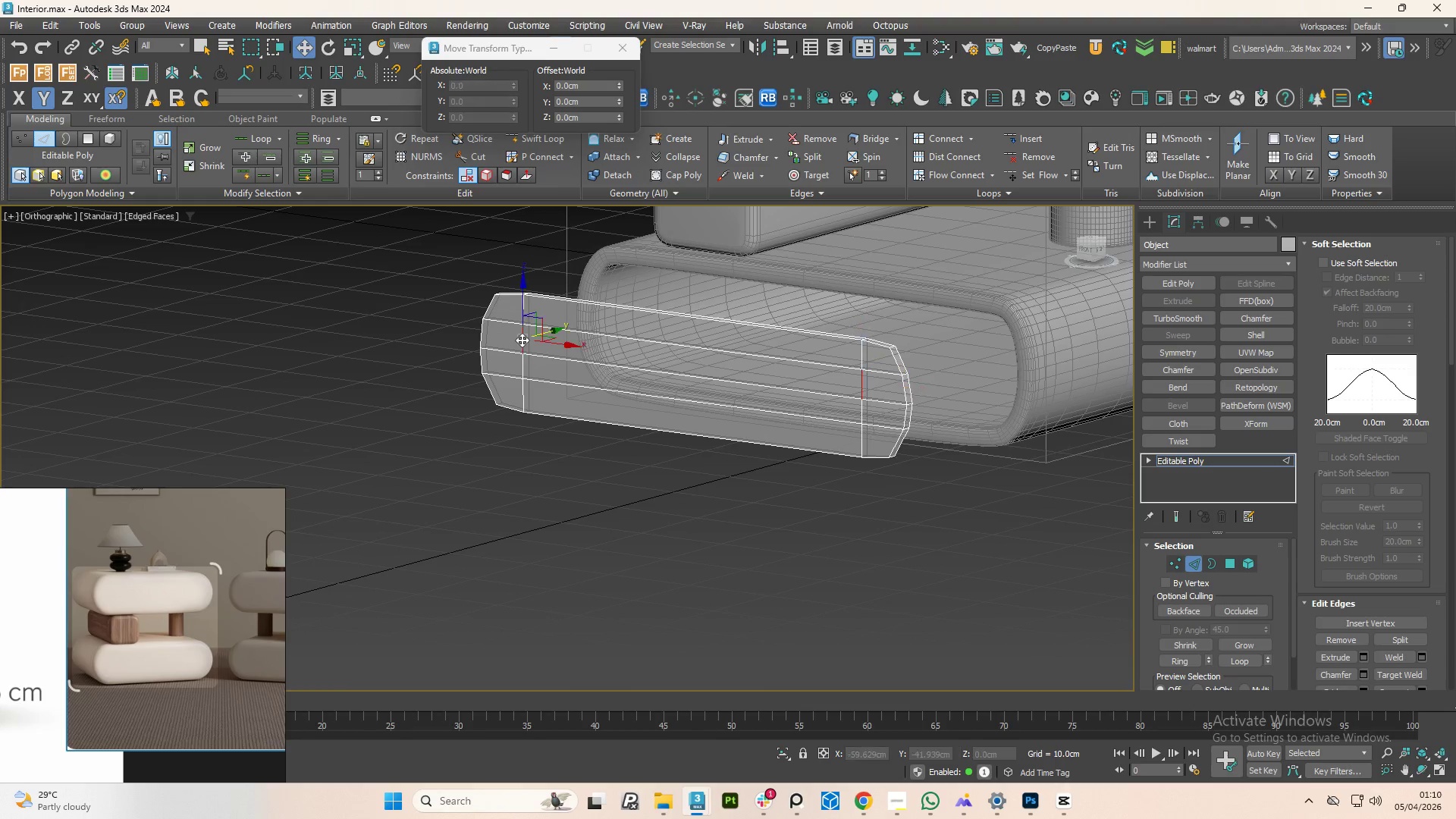 
double_click([522, 340])
 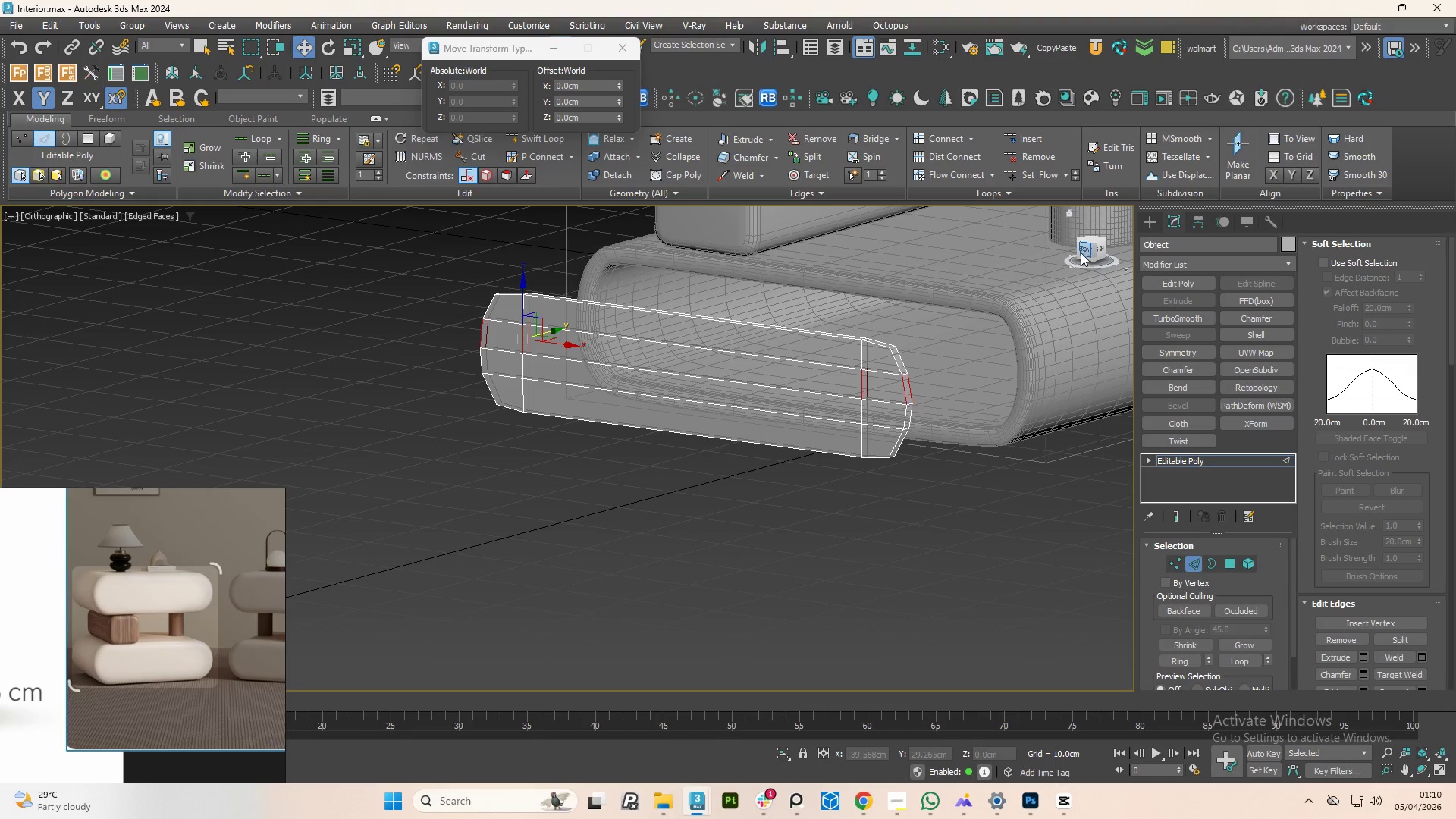 
left_click([1081, 253])
 